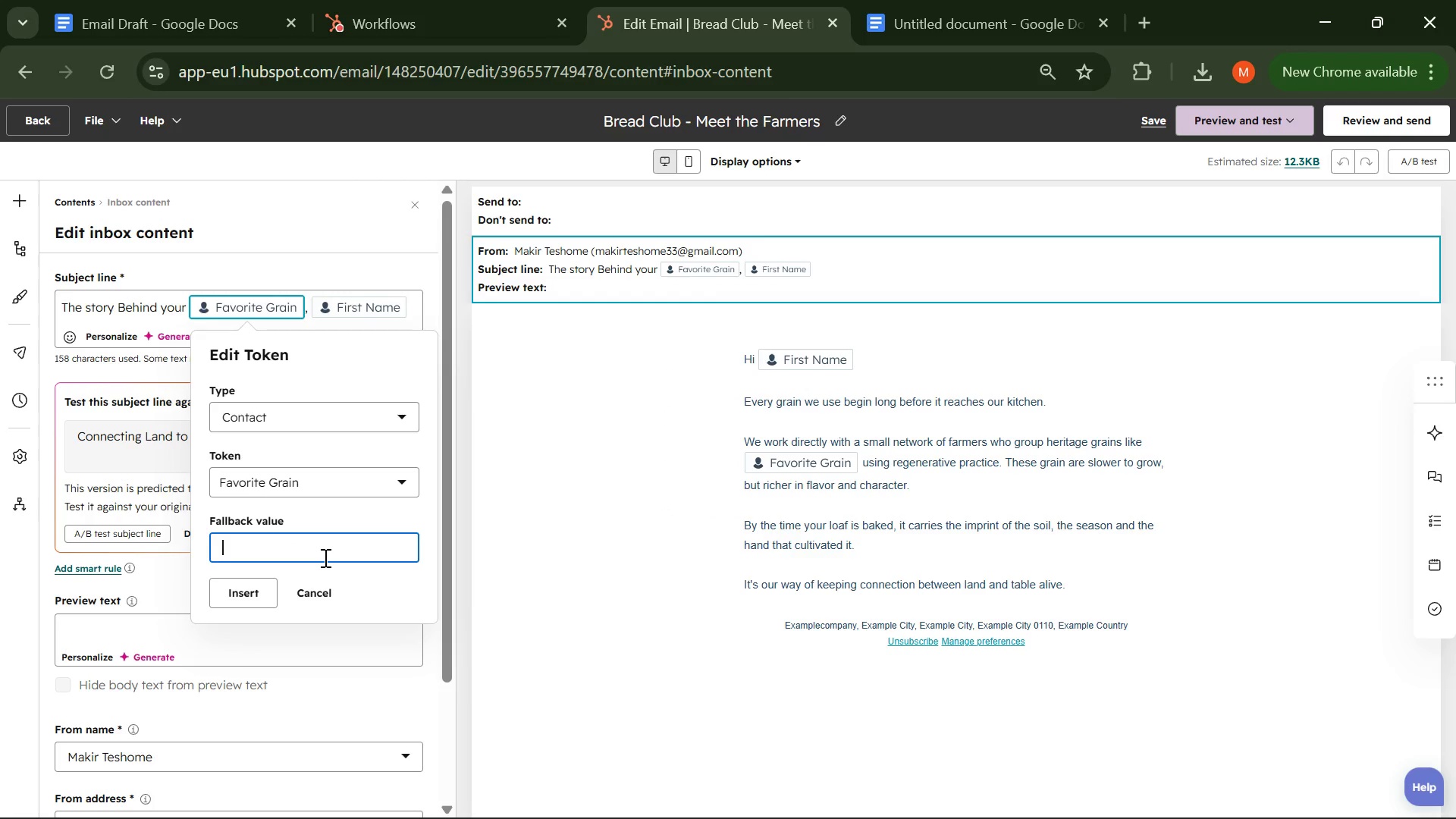 
key(Meta+V)
 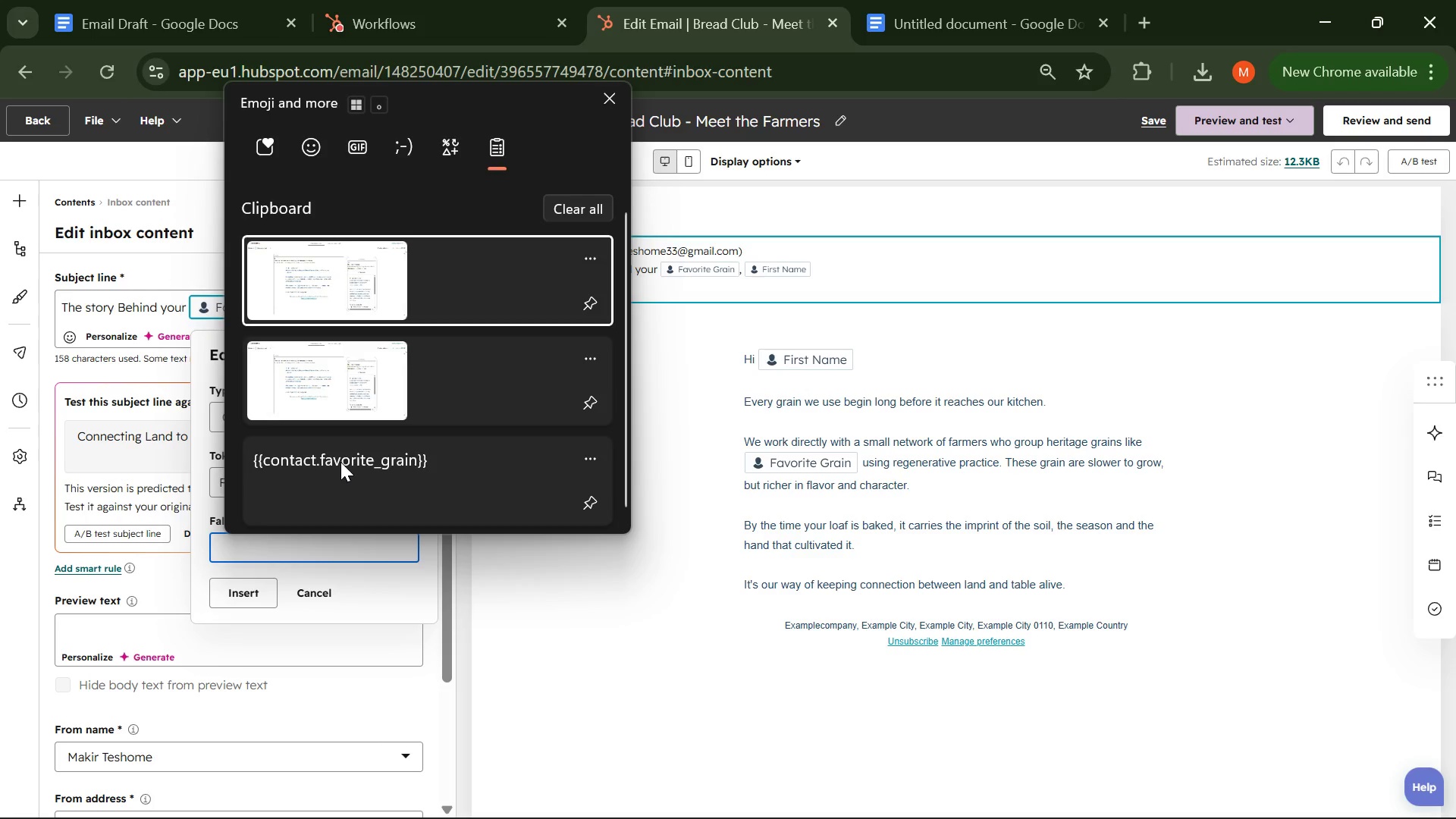 
left_click([340, 461])
 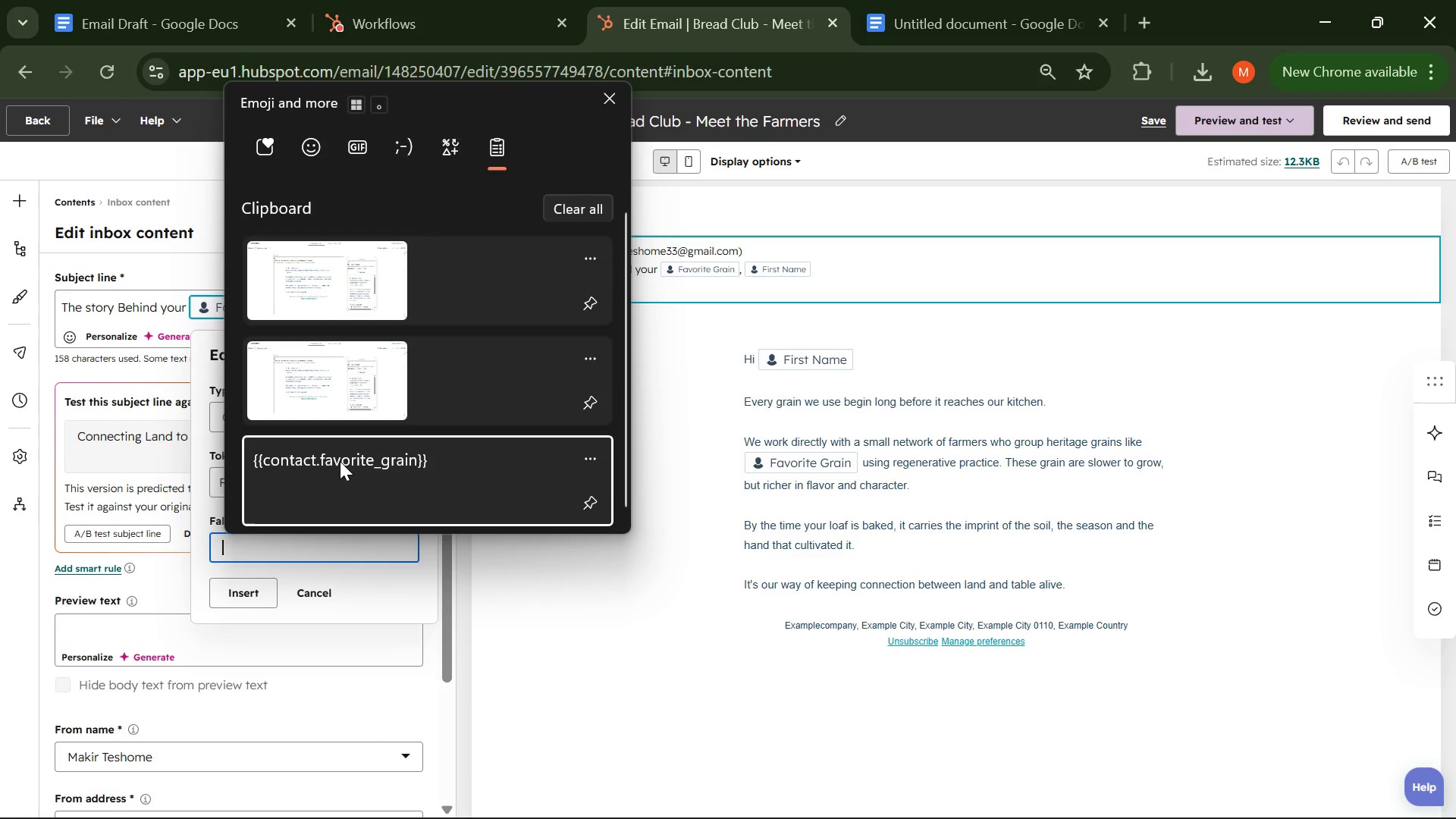 
key(Control+ControlLeft)
 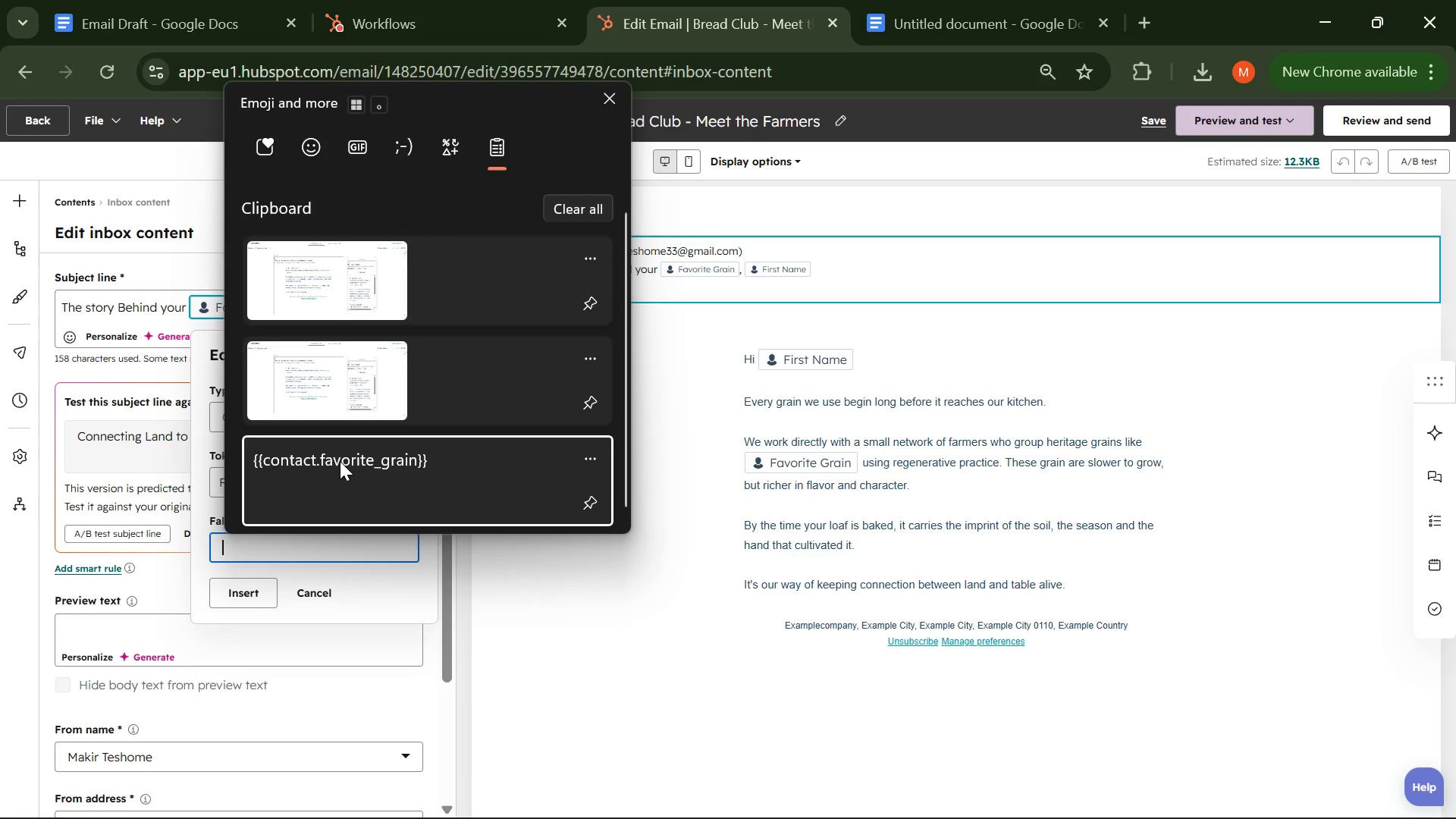 
key(Control+V)
 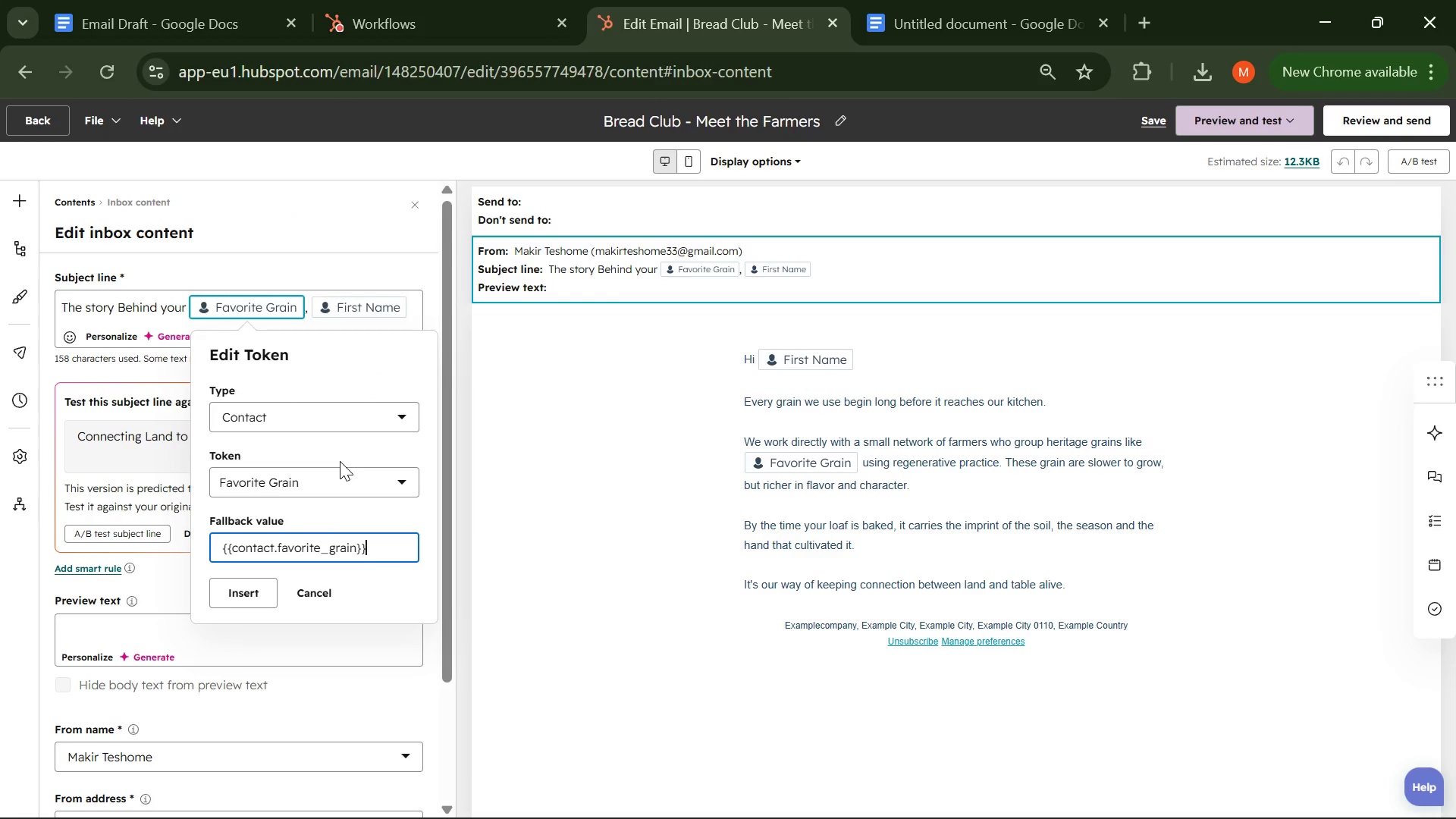 
key(Backspace)
 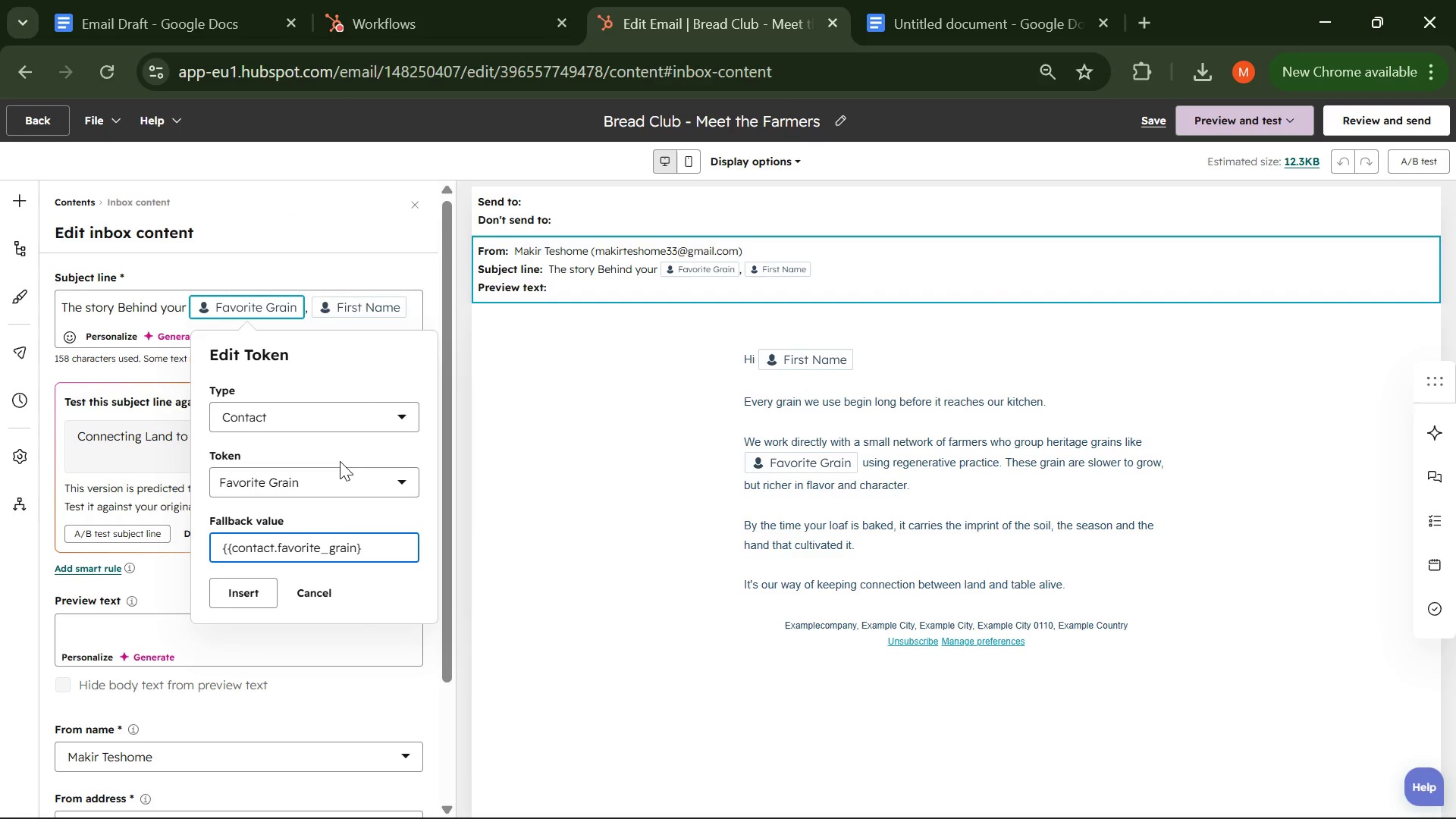 
hold_key(key=ArrowLeft, duration=1.12)
 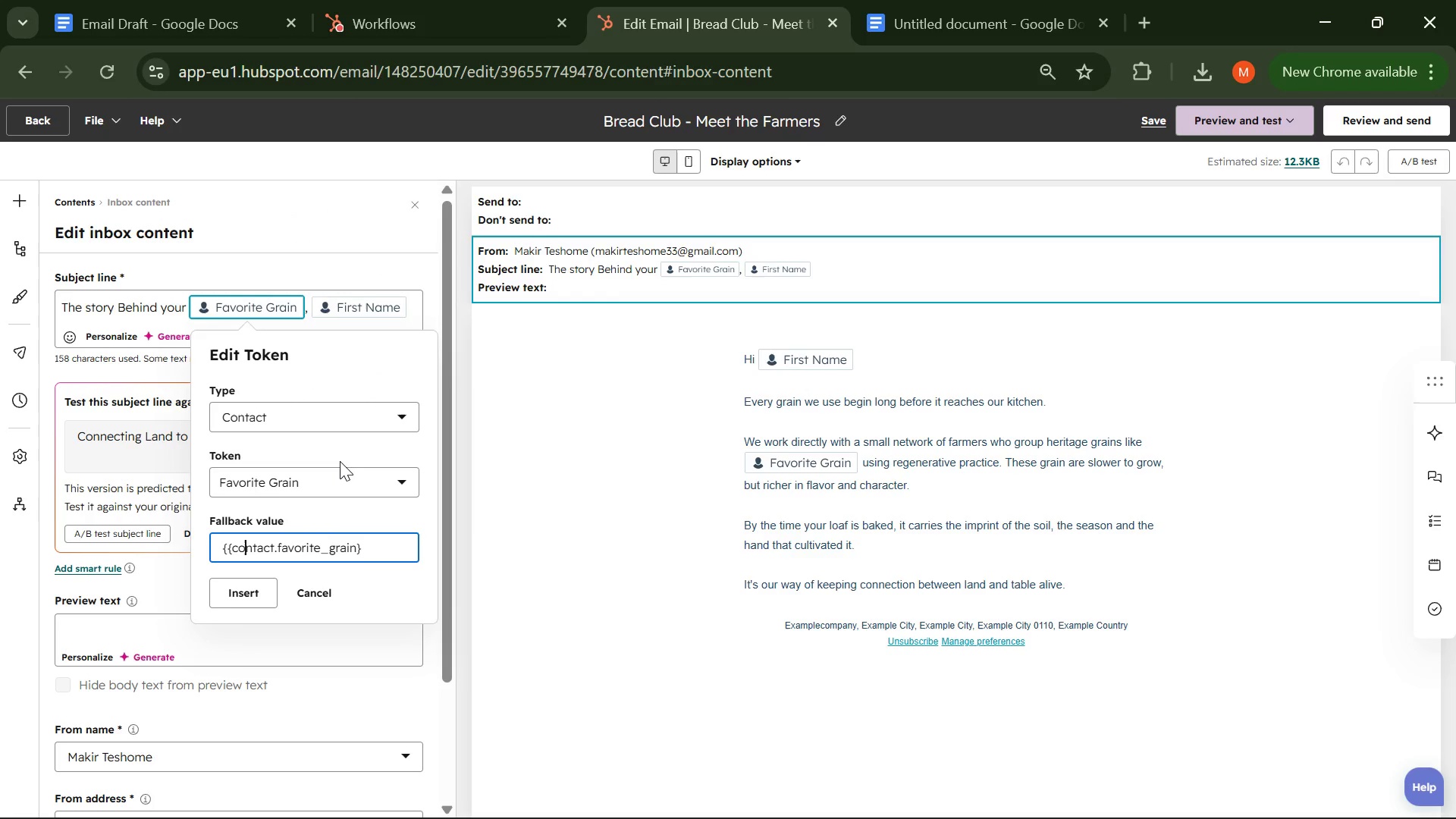 
key(ArrowLeft)
 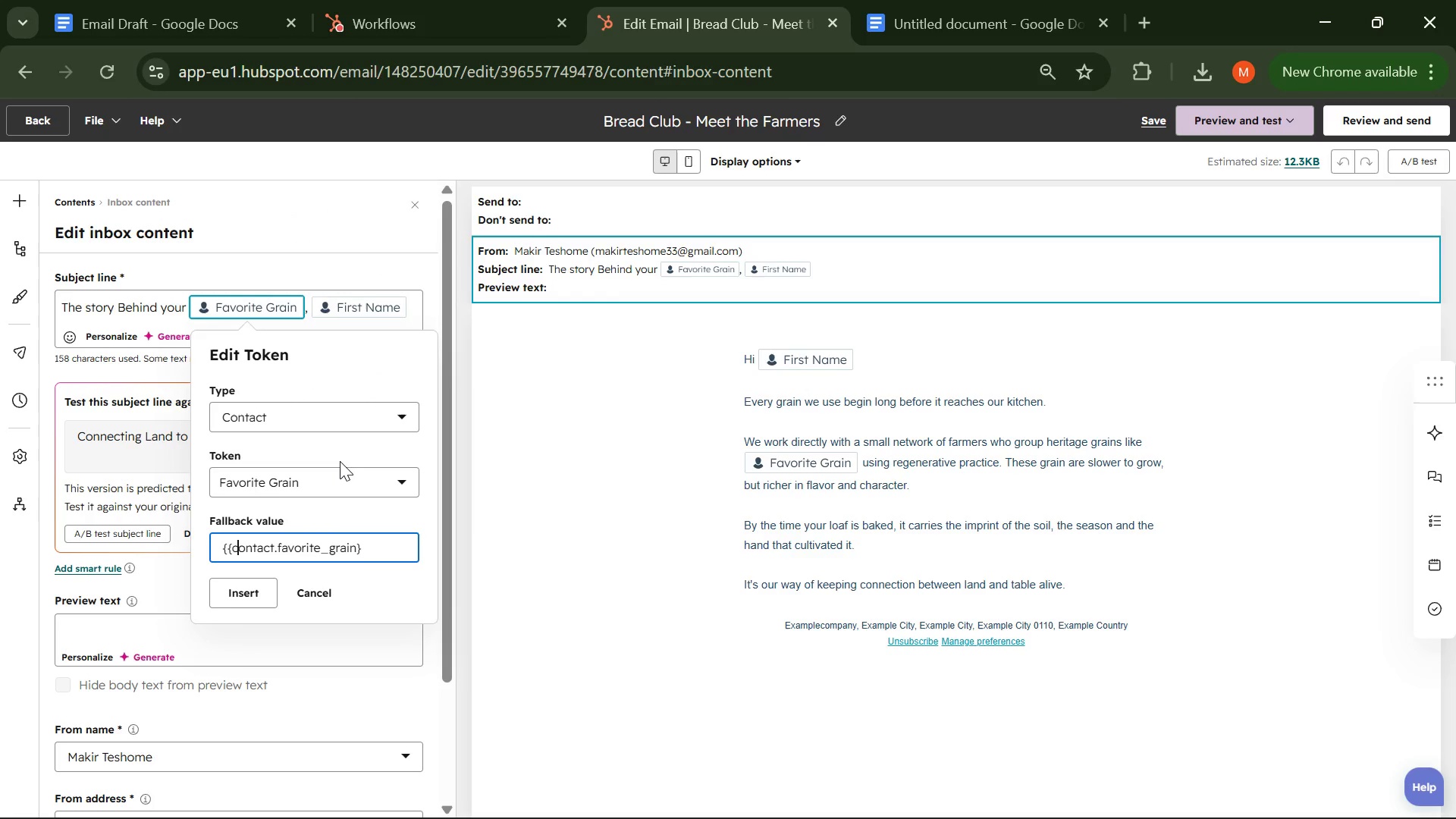 
key(ArrowLeft)
 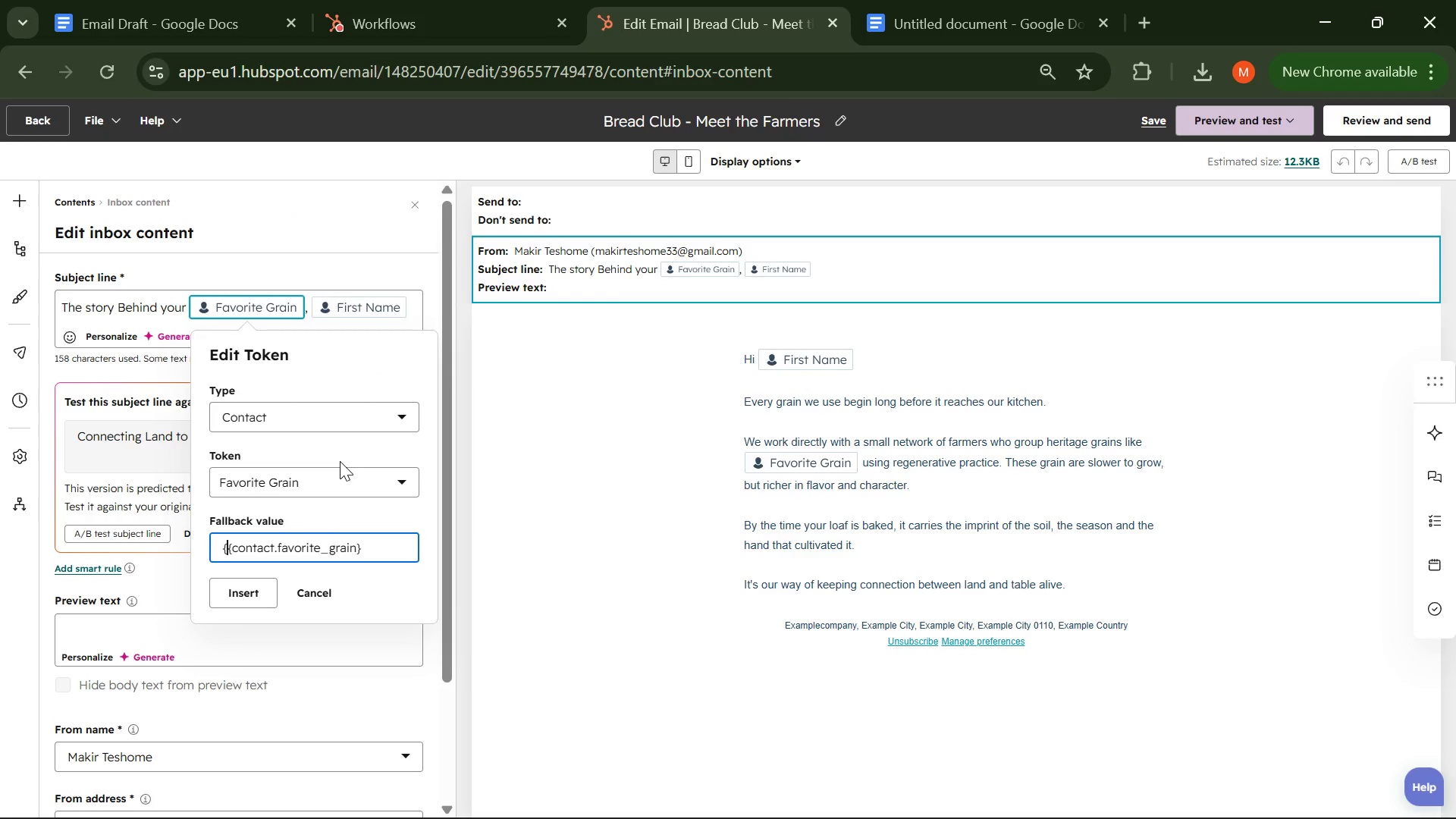 
key(ArrowLeft)
 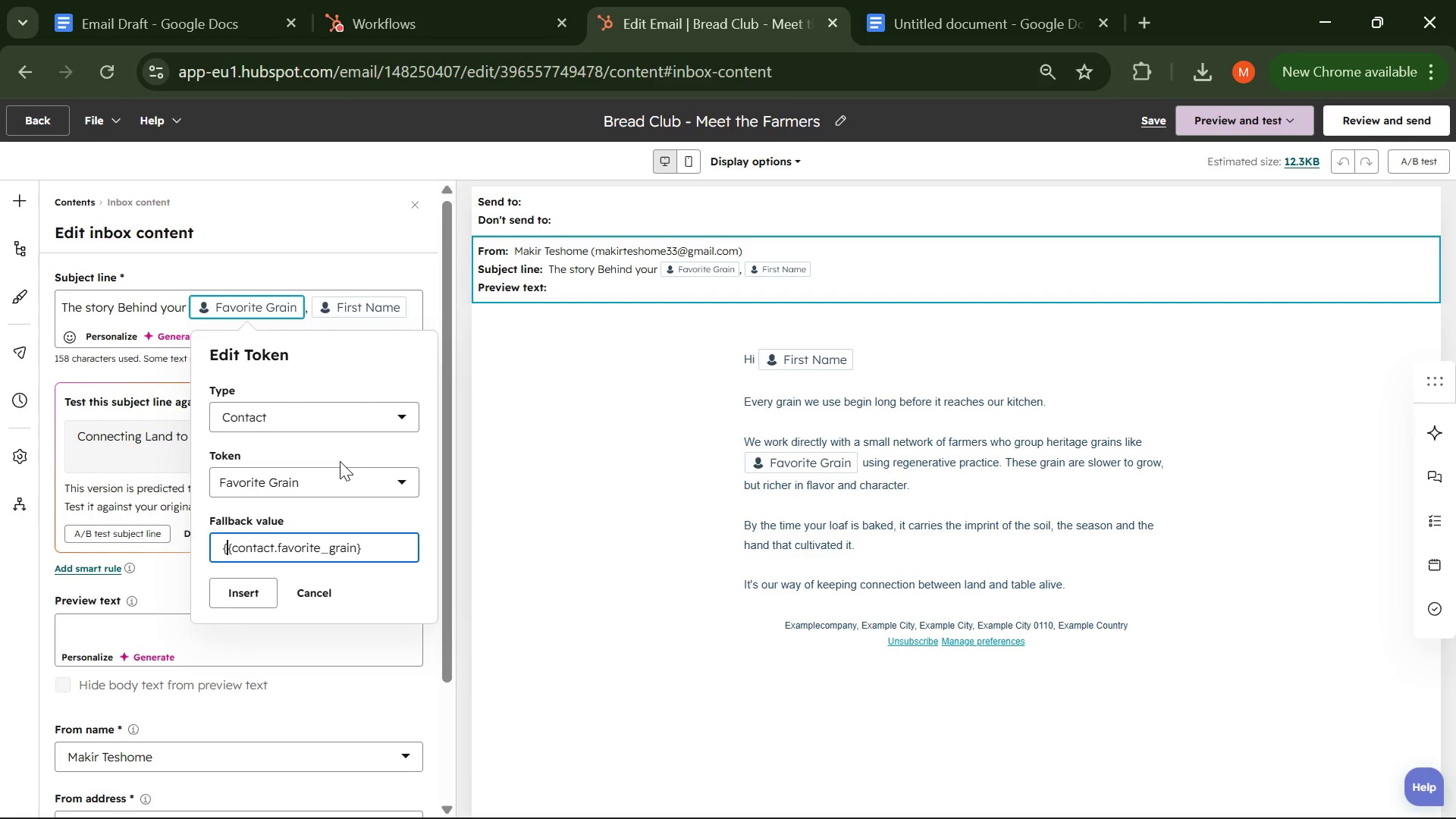 
key(Backspace)
 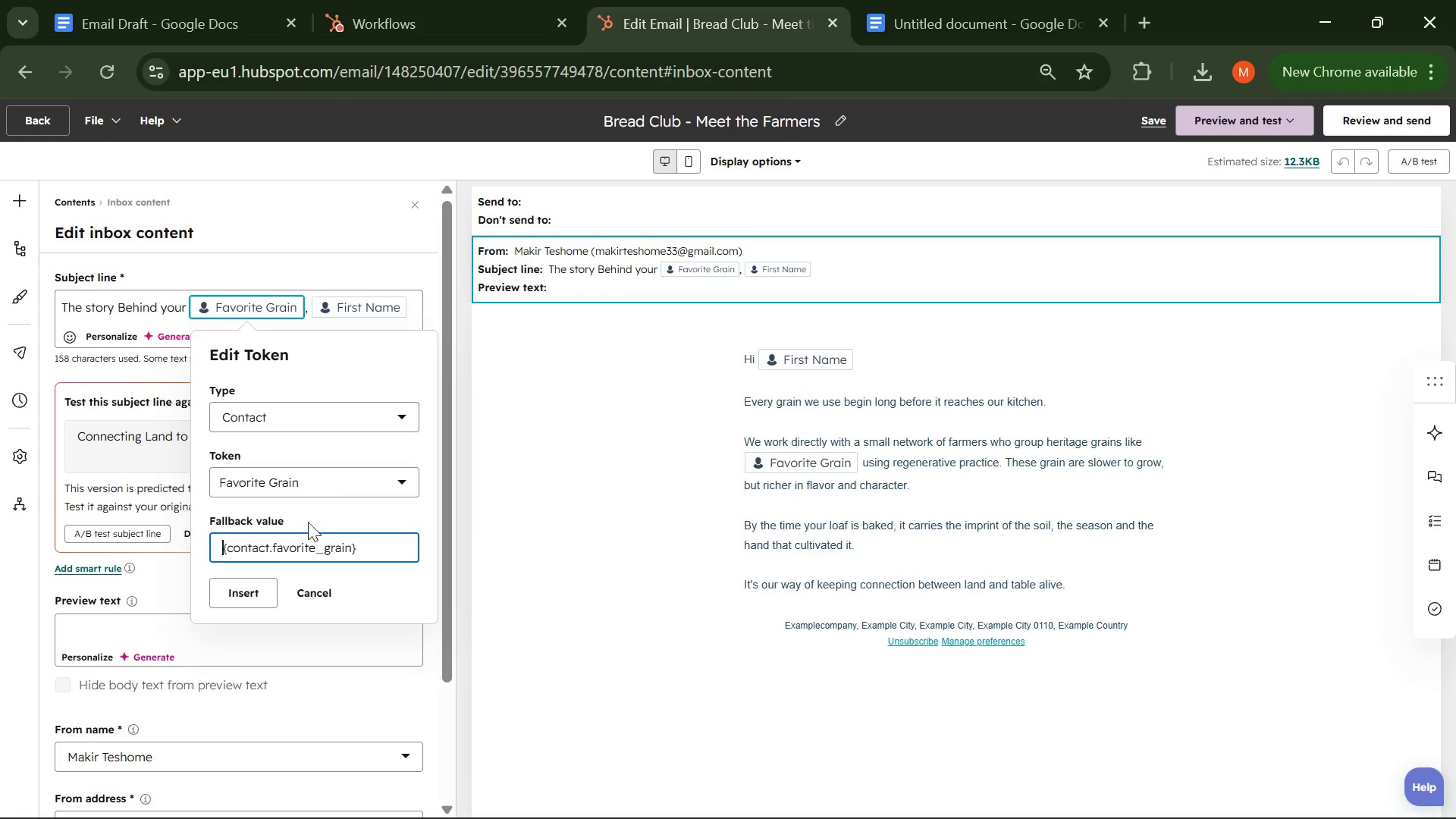 
left_click([265, 595])
 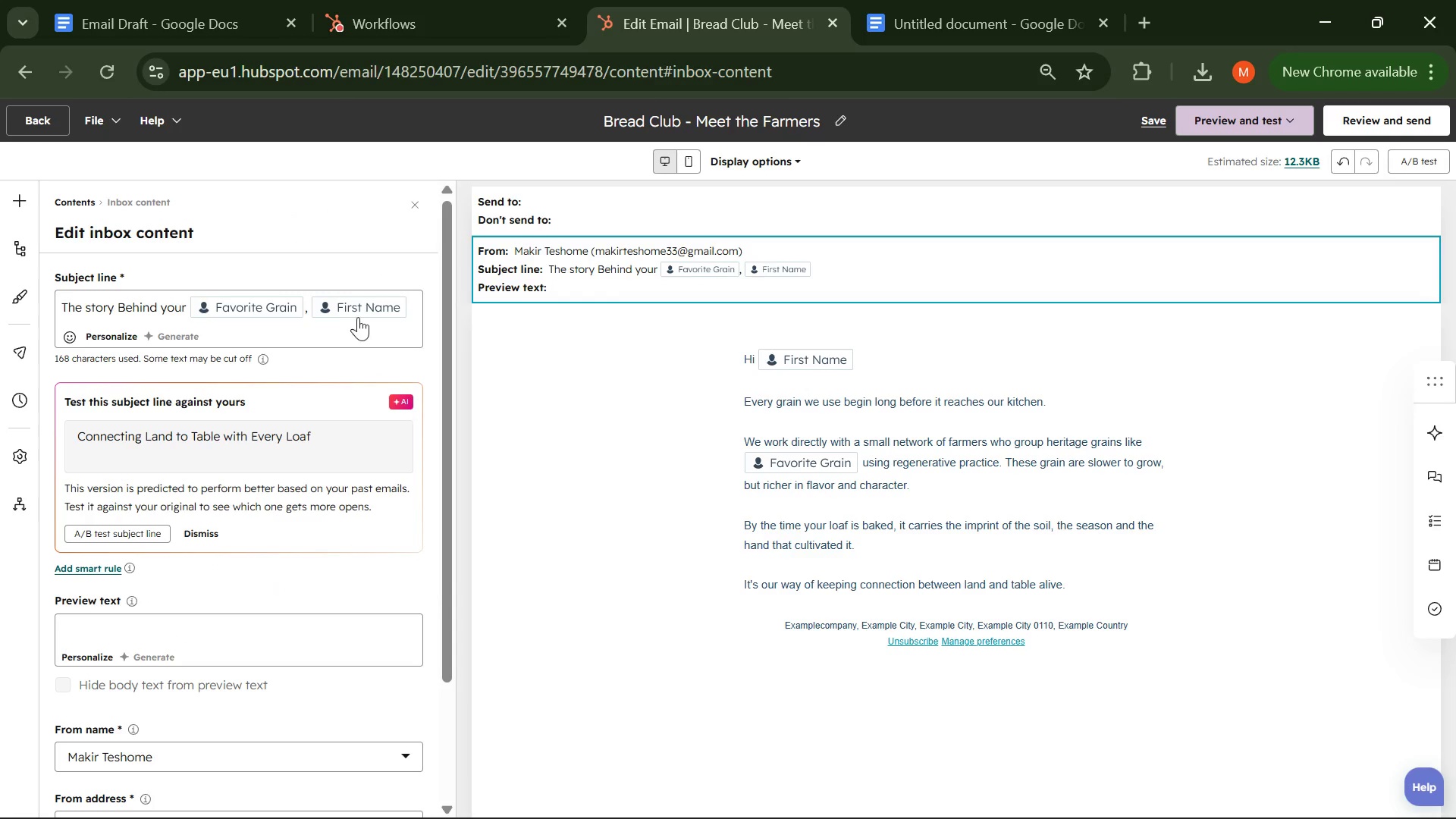 
left_click([359, 303])
 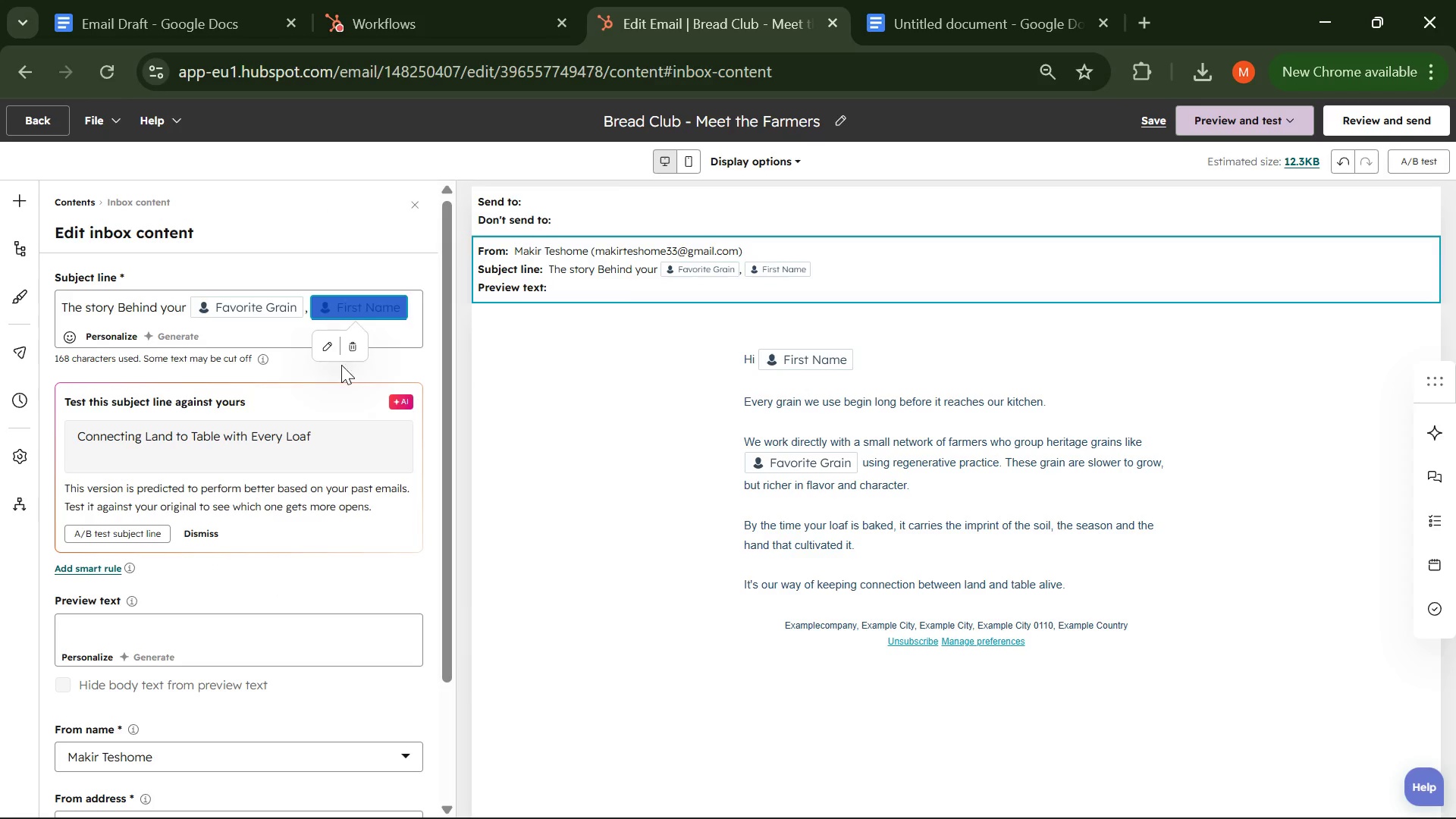 
left_click([321, 348])
 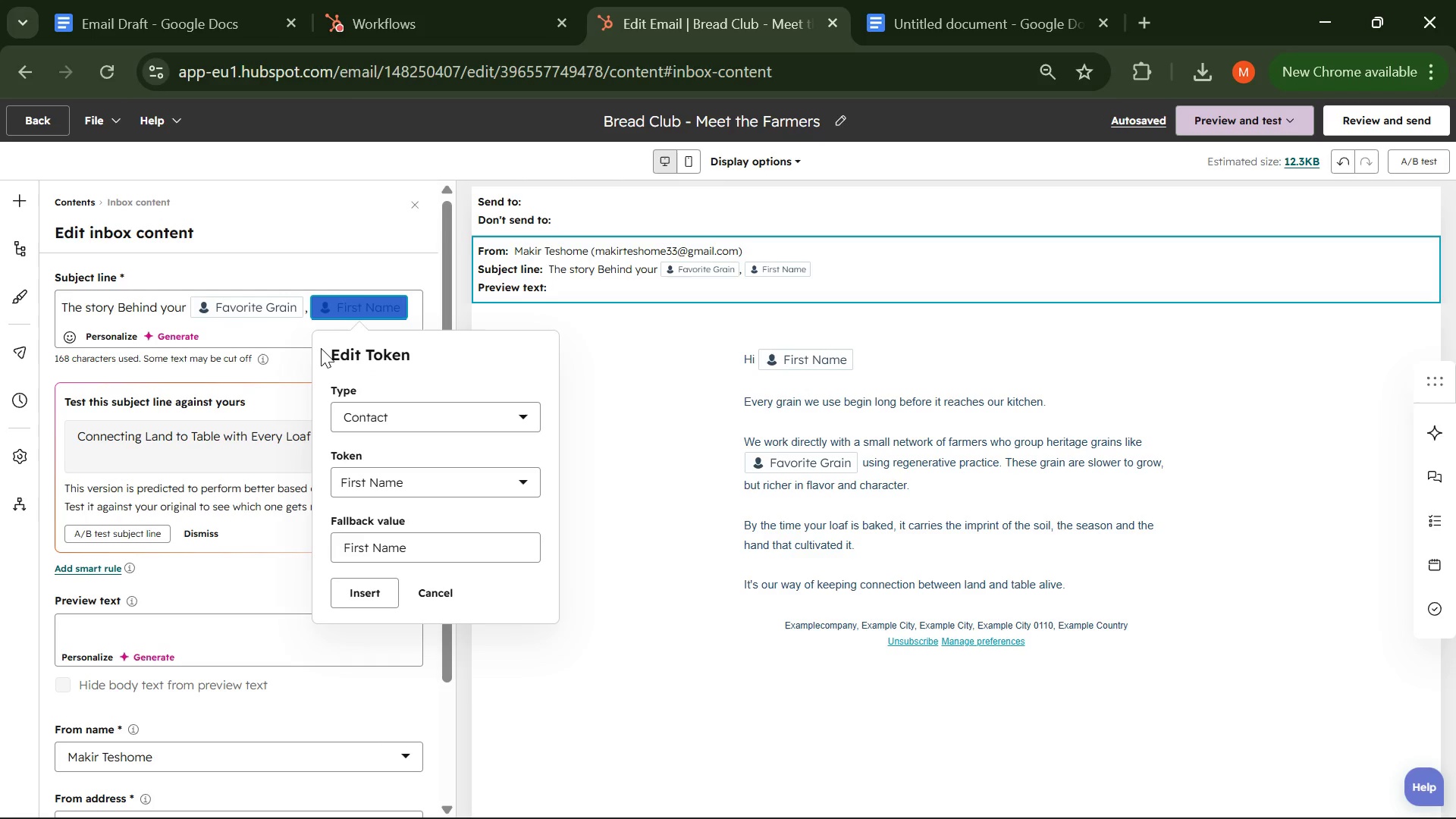 
wait(16.33)
 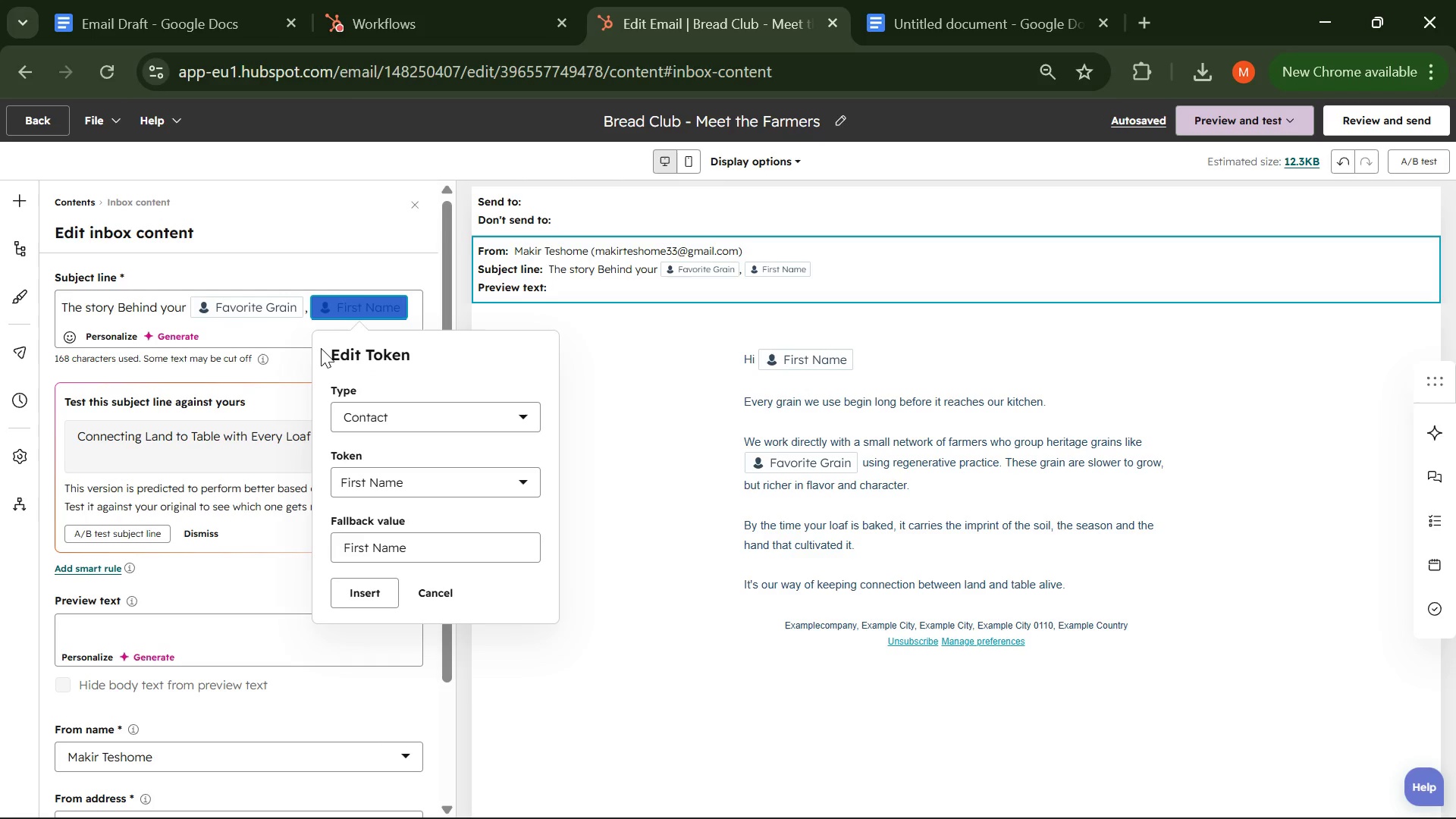 
left_click([447, 549])
 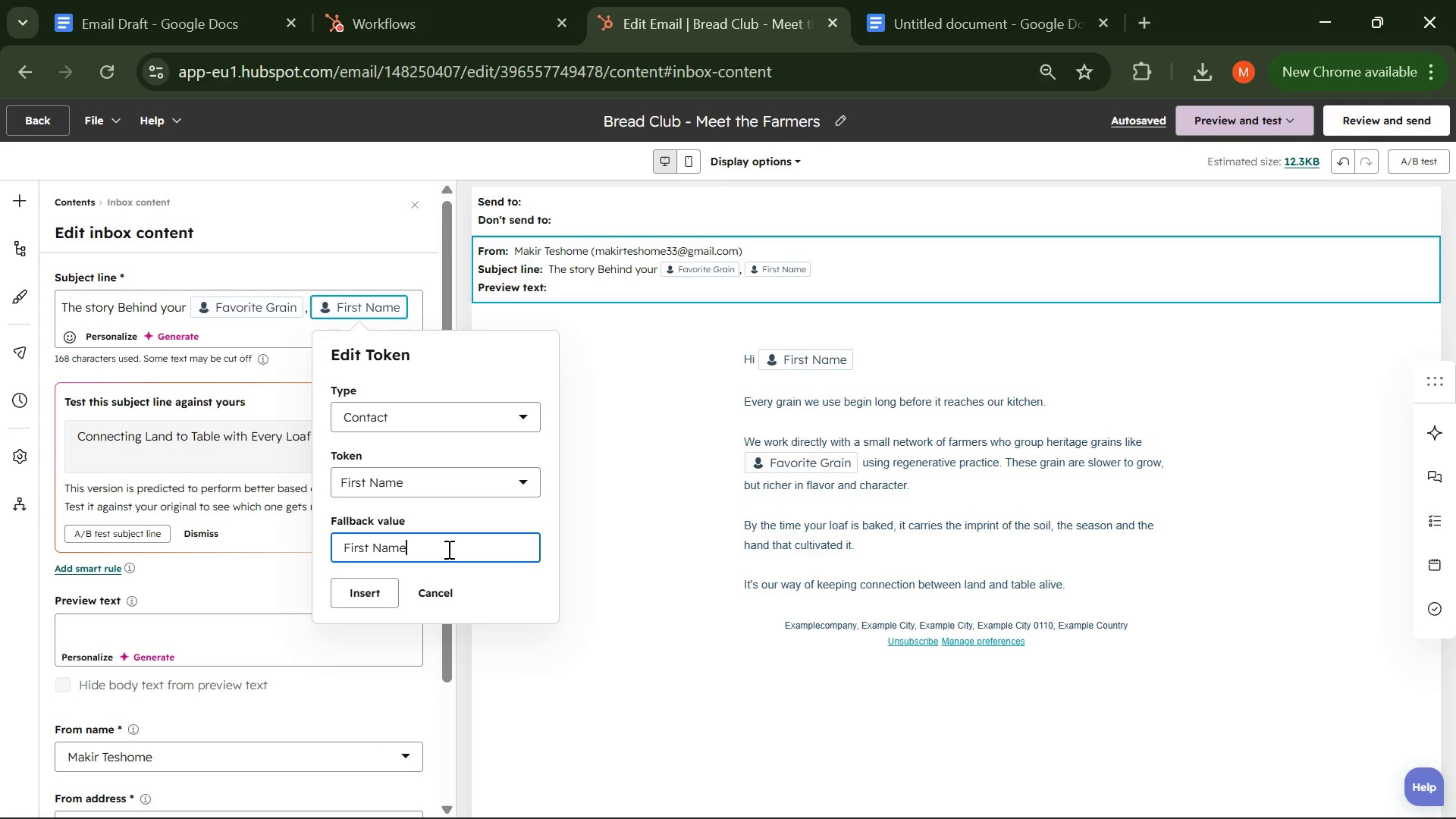 
left_click([447, 549])
 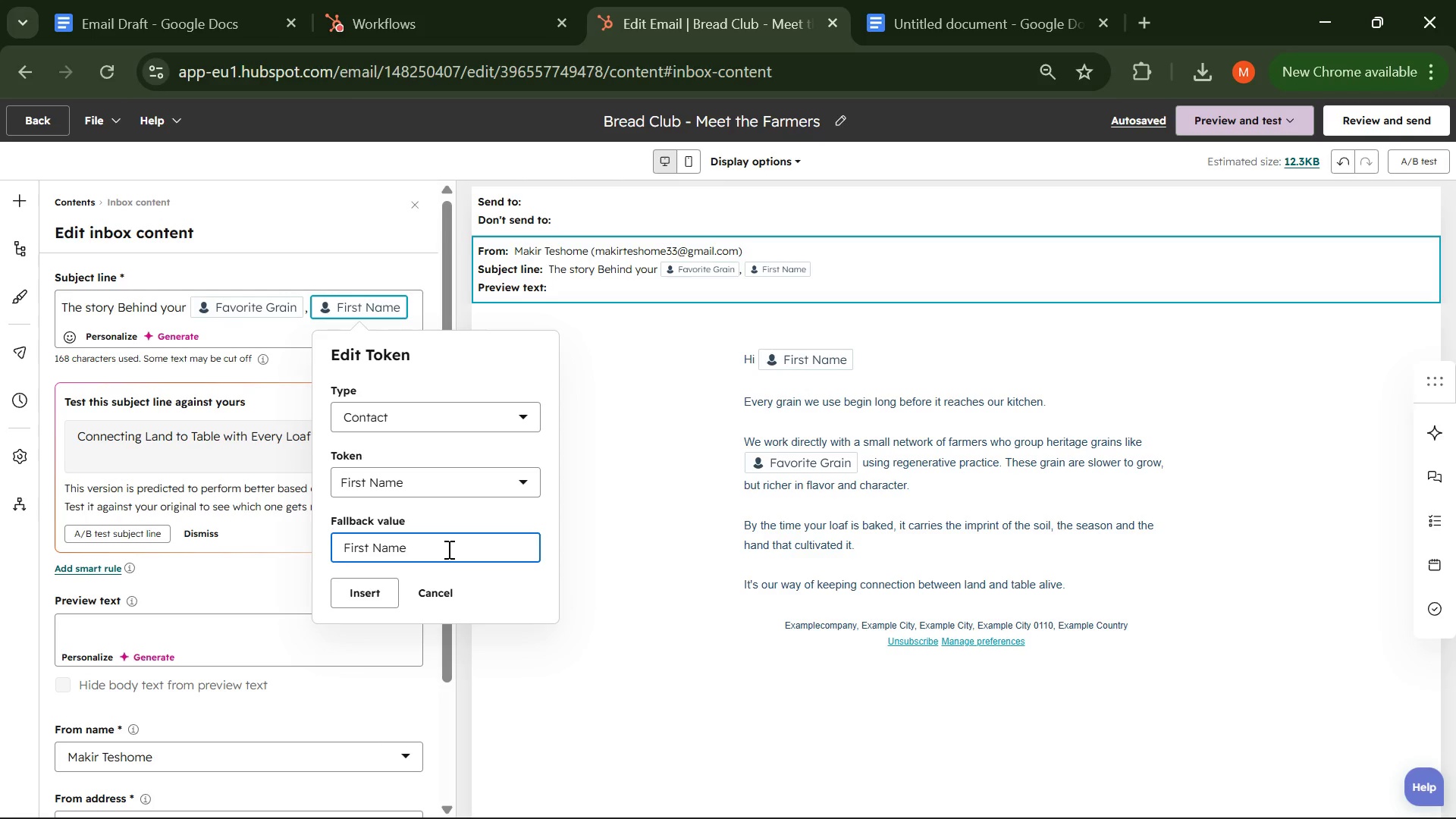 
key(ArrowLeft)
 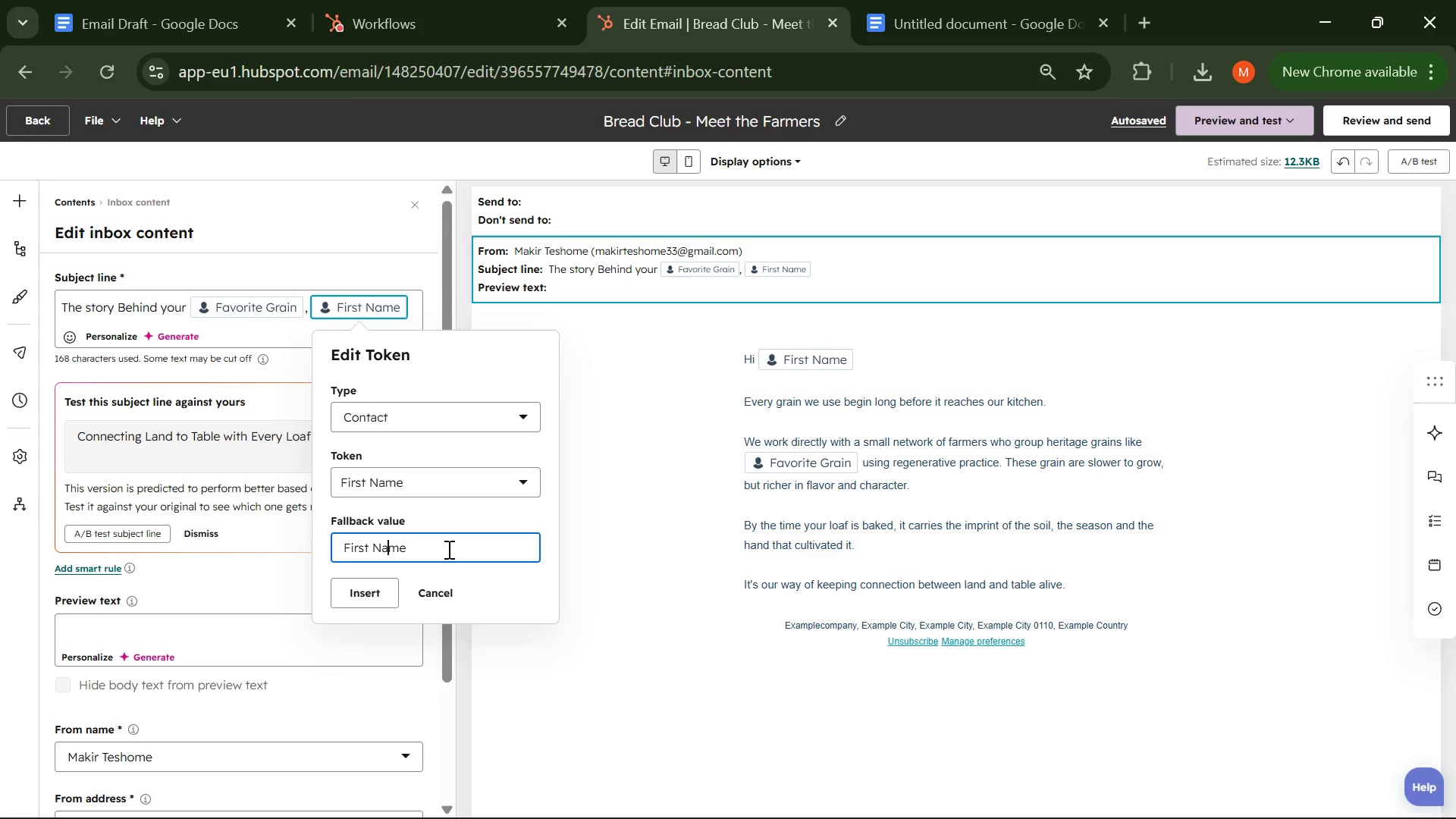 
key(ArrowLeft)
 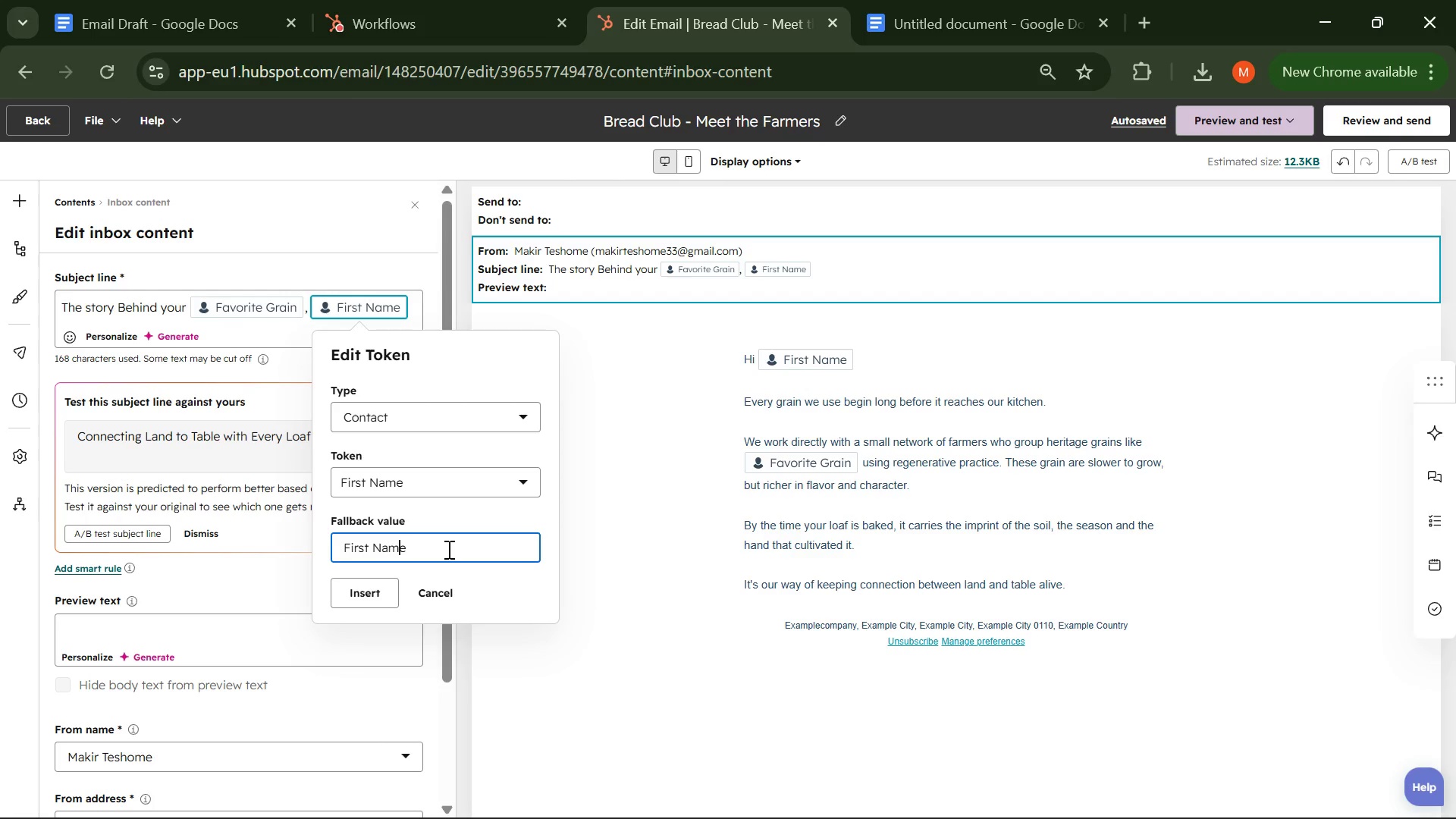 
key(ArrowRight)
 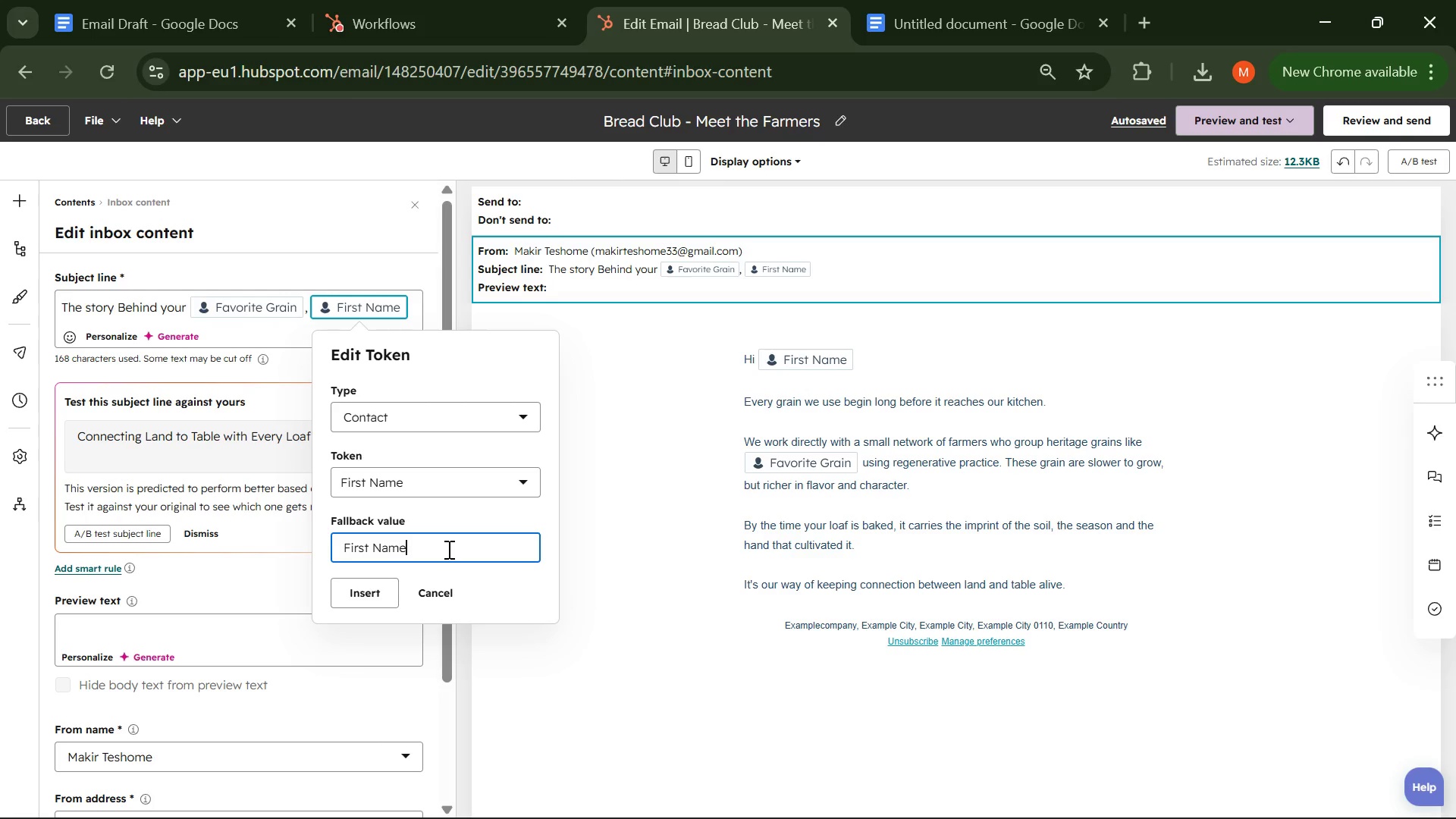 
key(ArrowRight)
 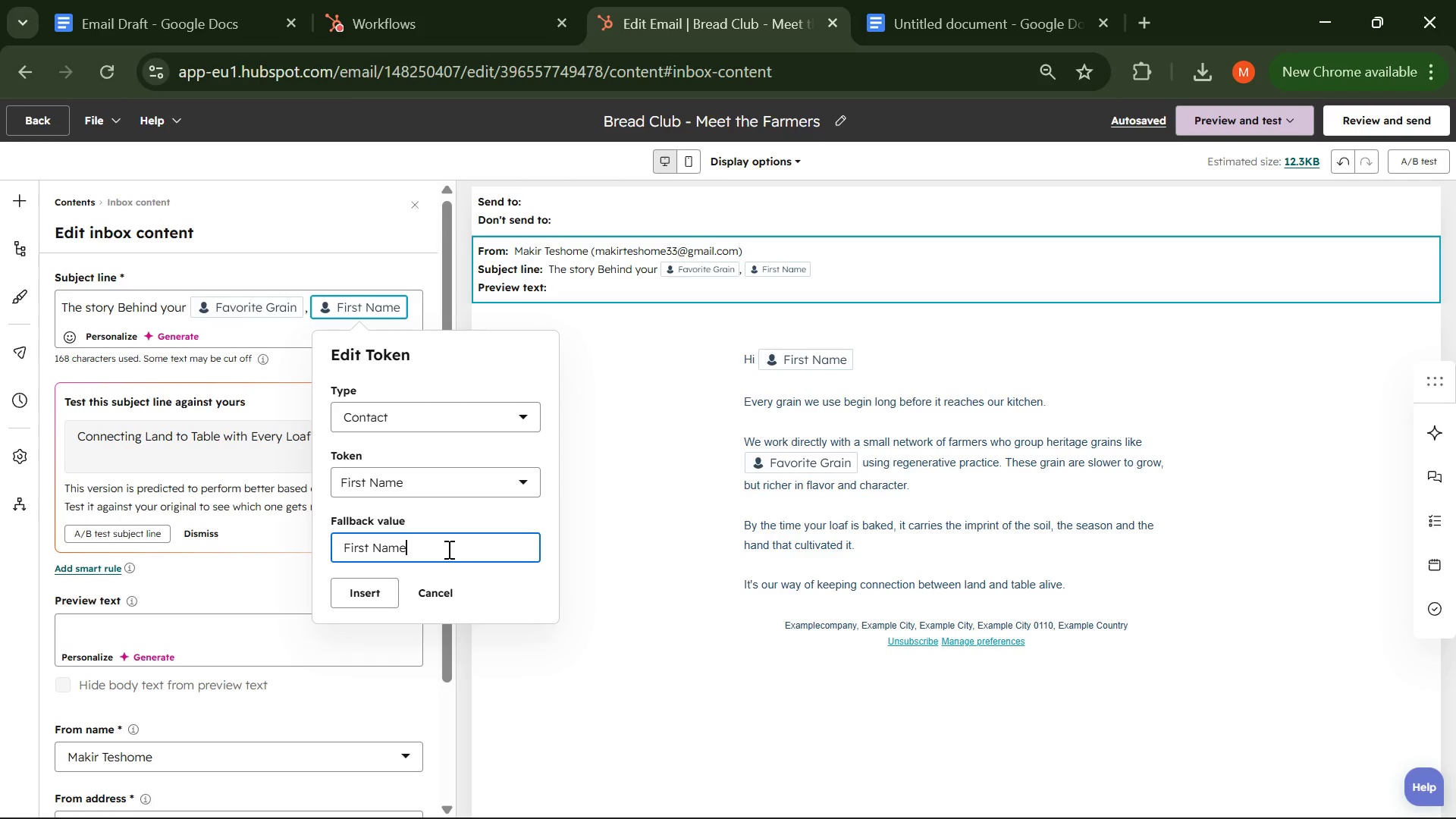 
key(Shift+BracketRight)
 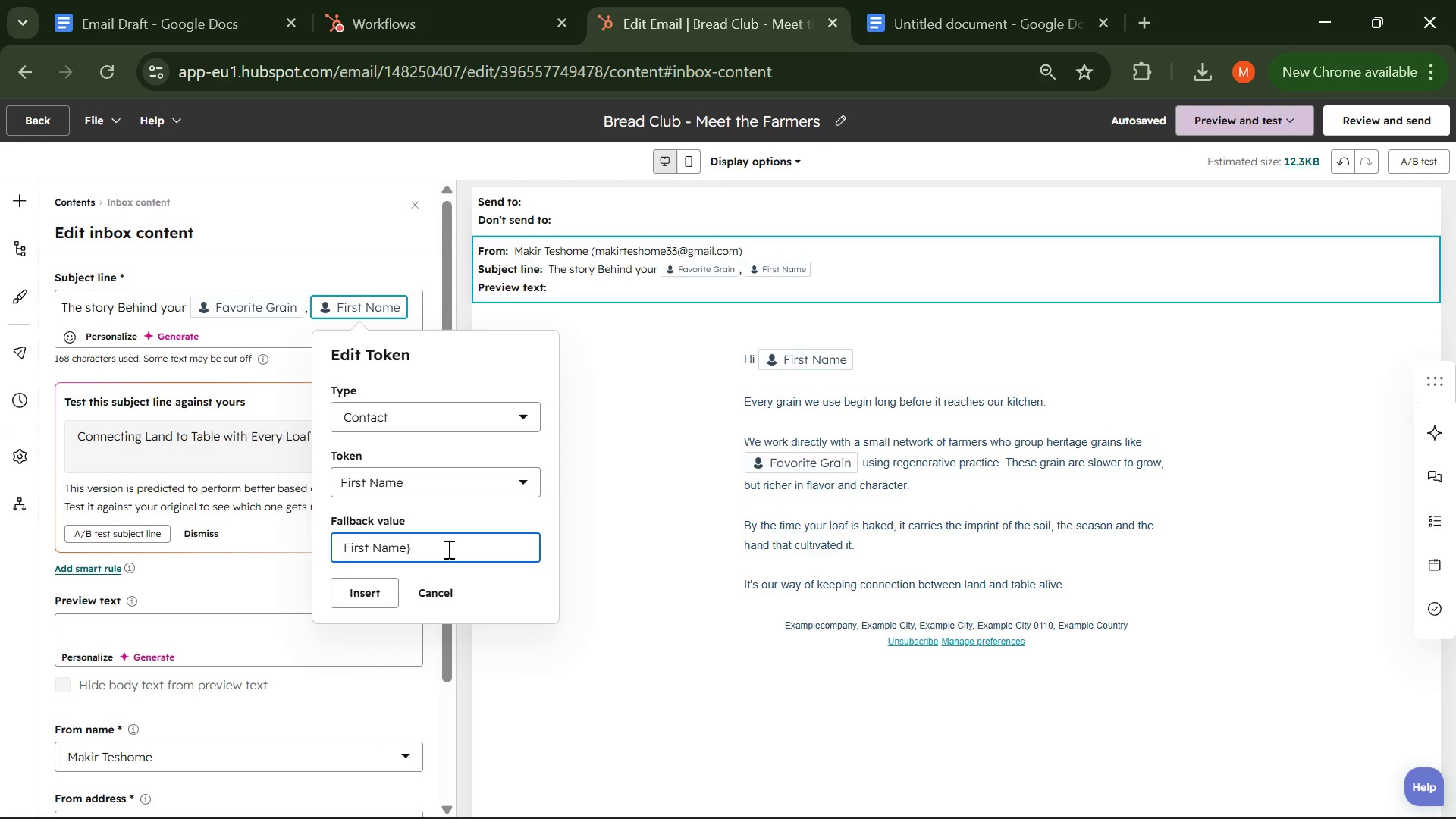 
hold_key(key=ArrowLeft, duration=0.55)
 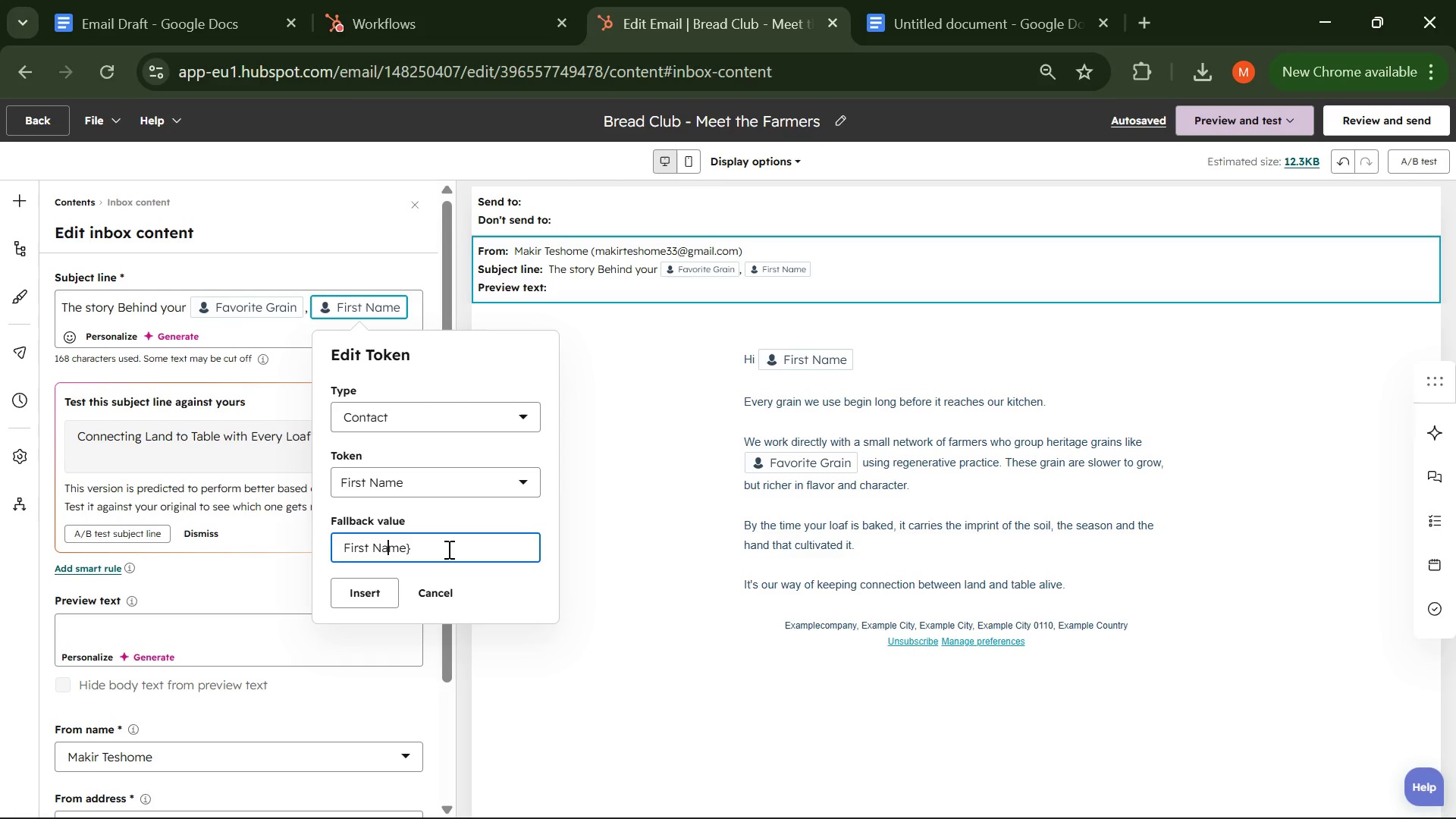 
key(ArrowLeft)
 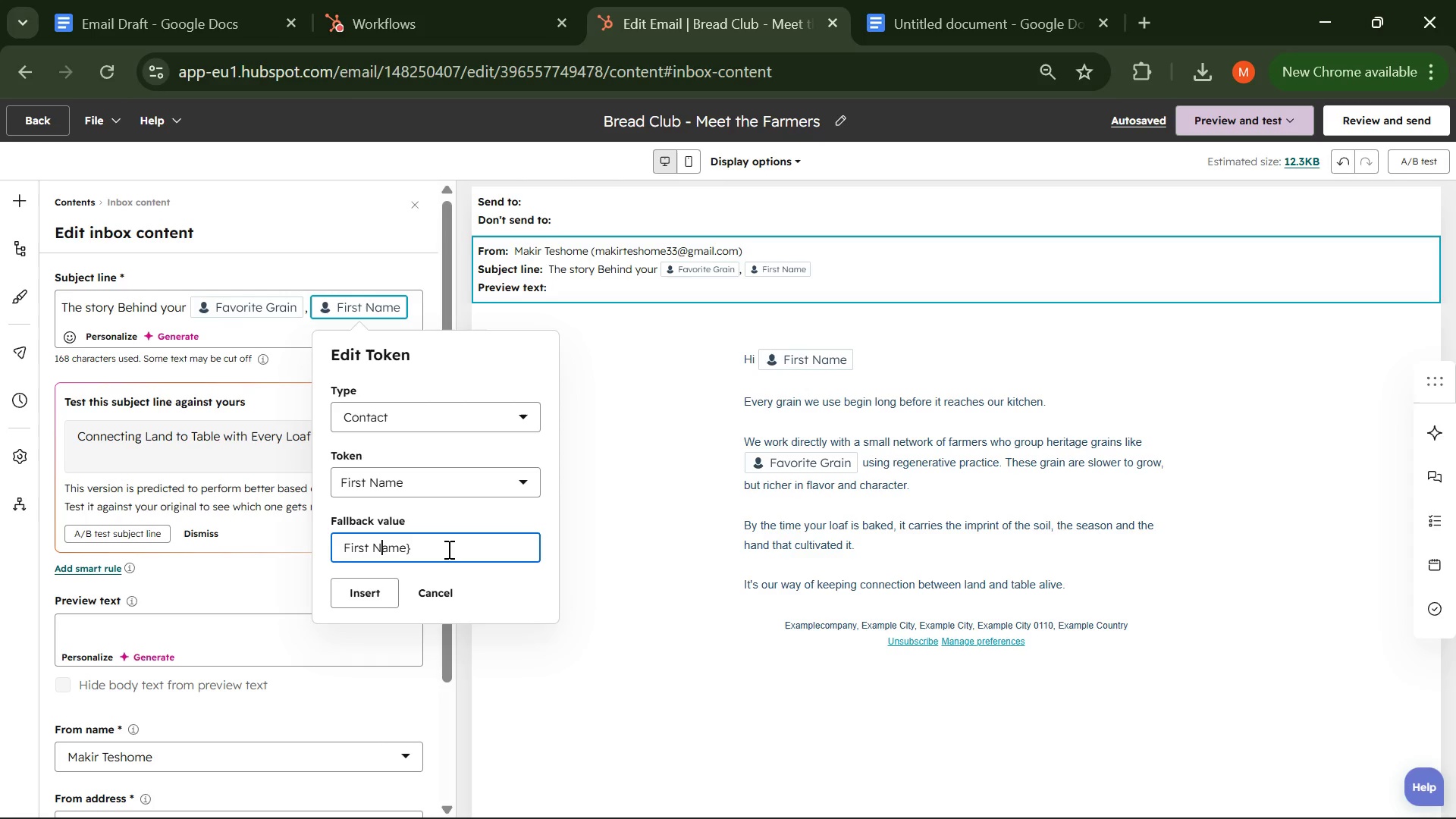 
key(ArrowLeft)
 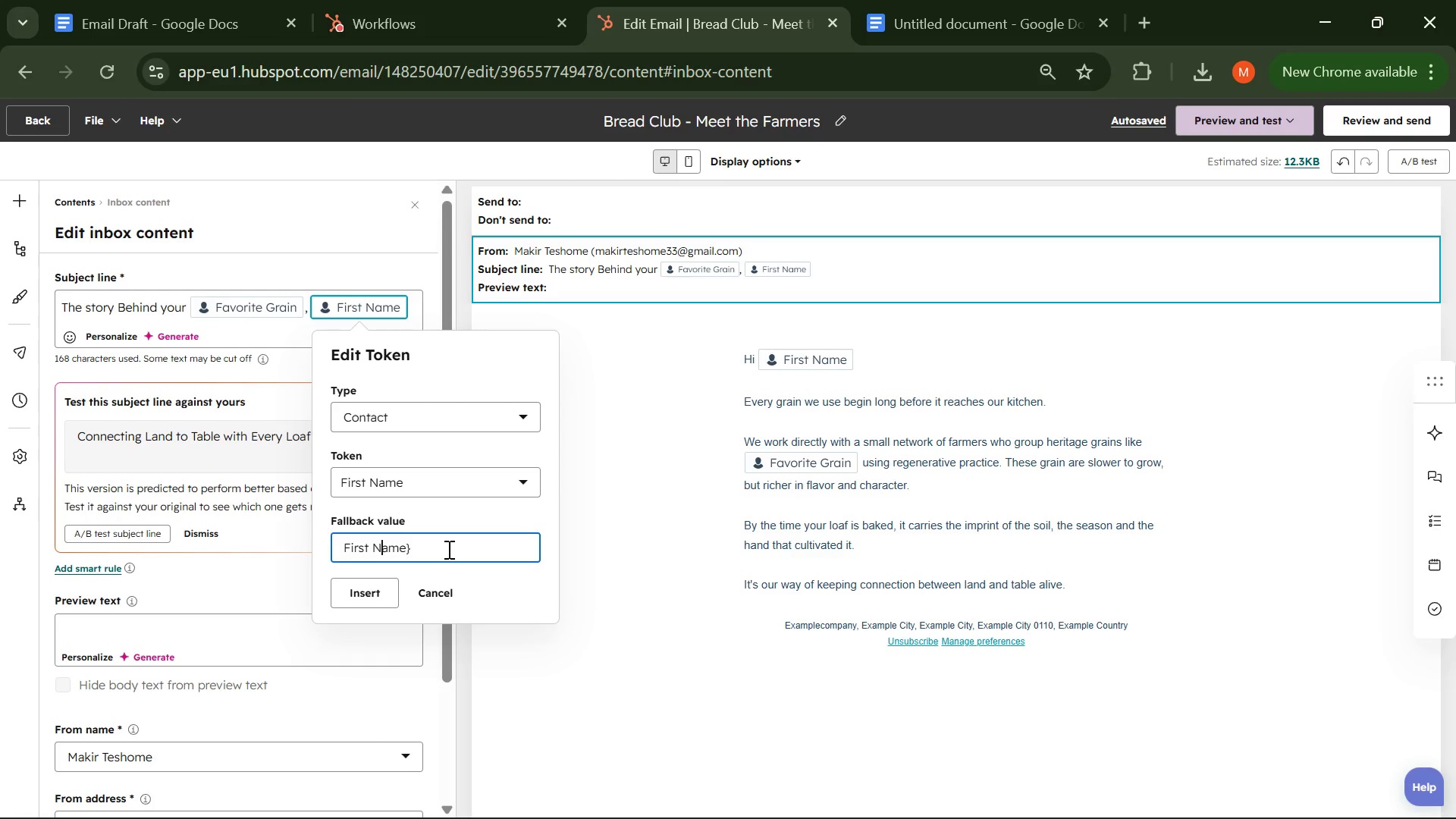 
key(Backspace)
 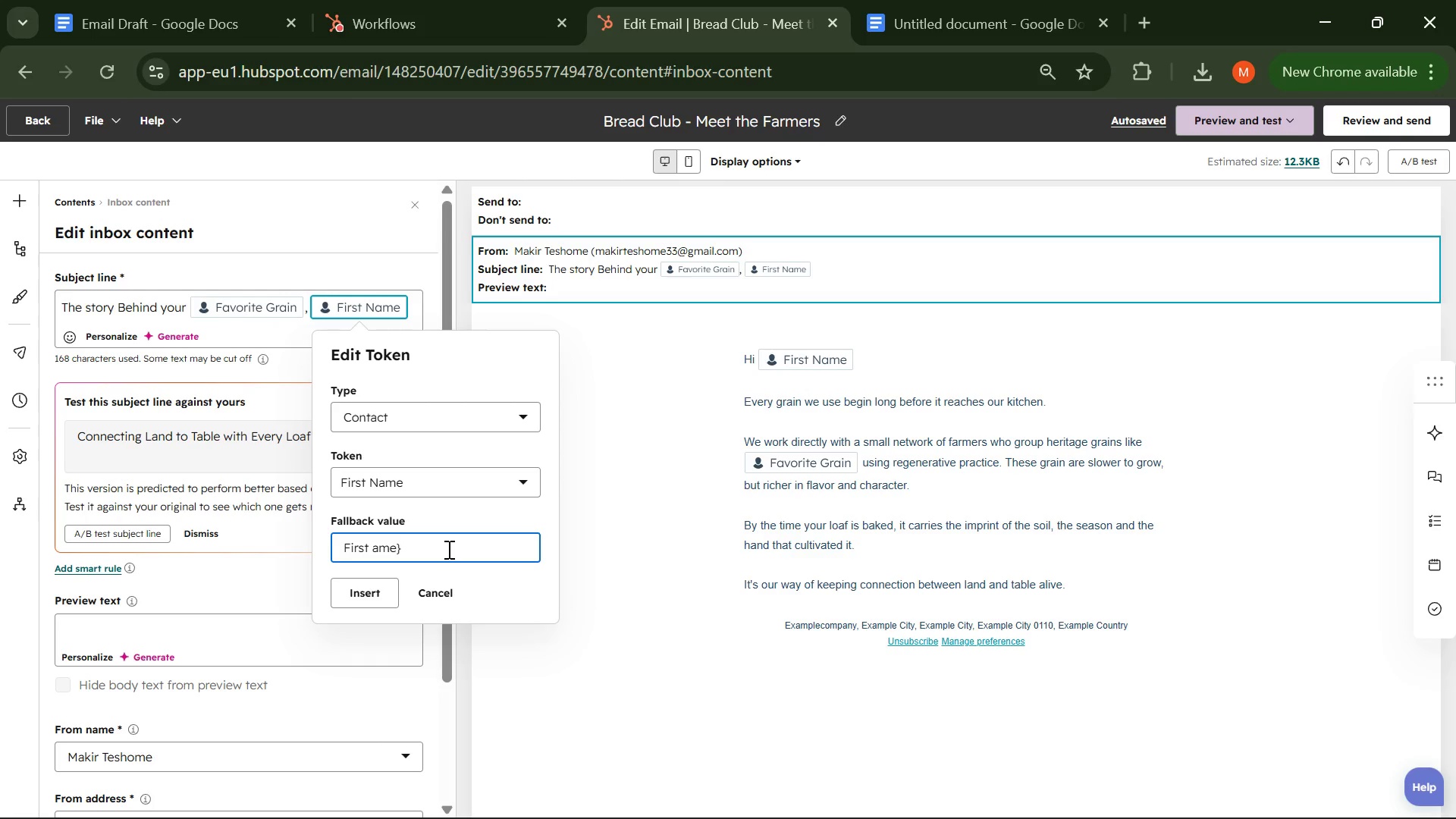 
key(Backspace)
 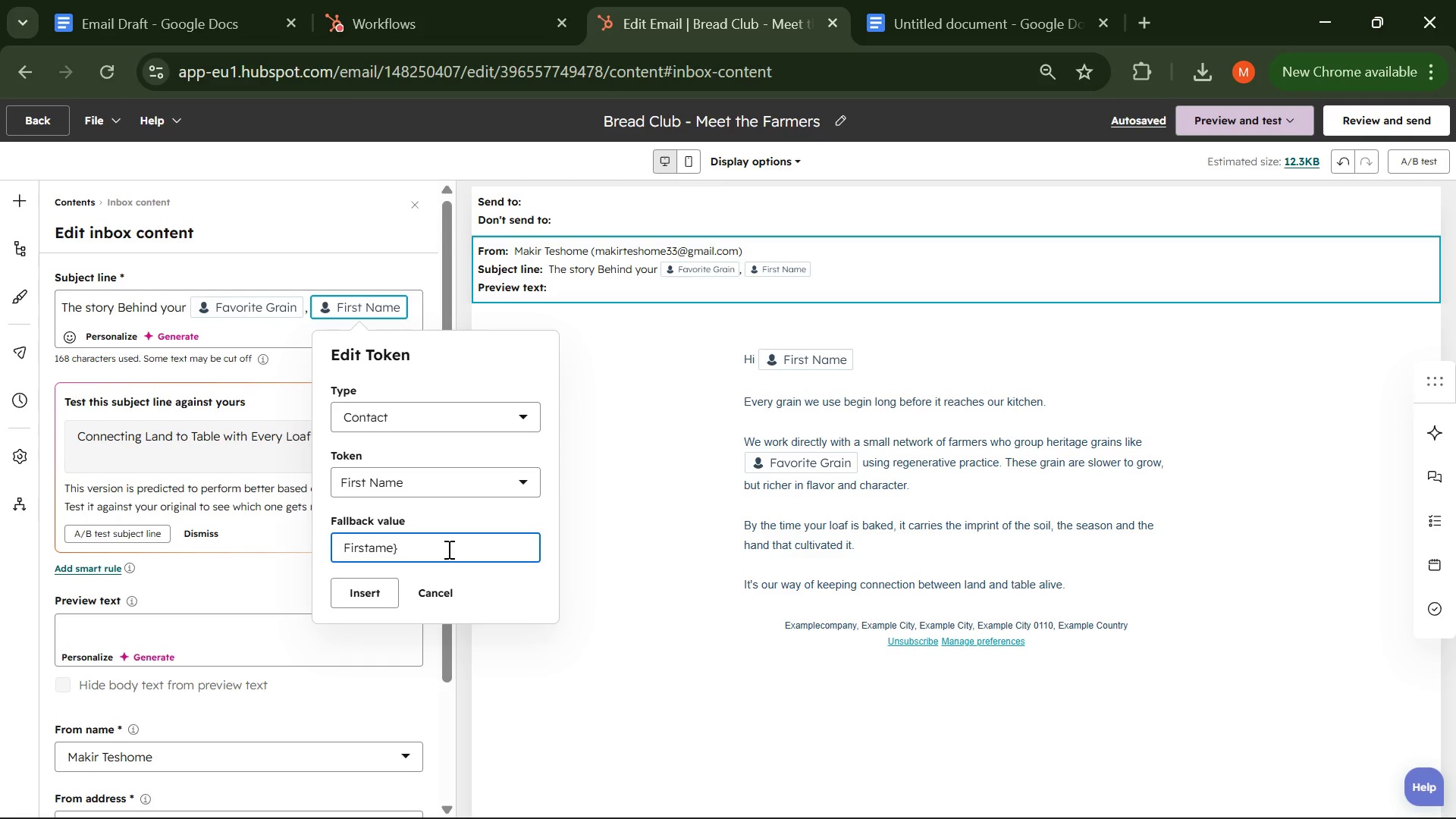 
key(N)
 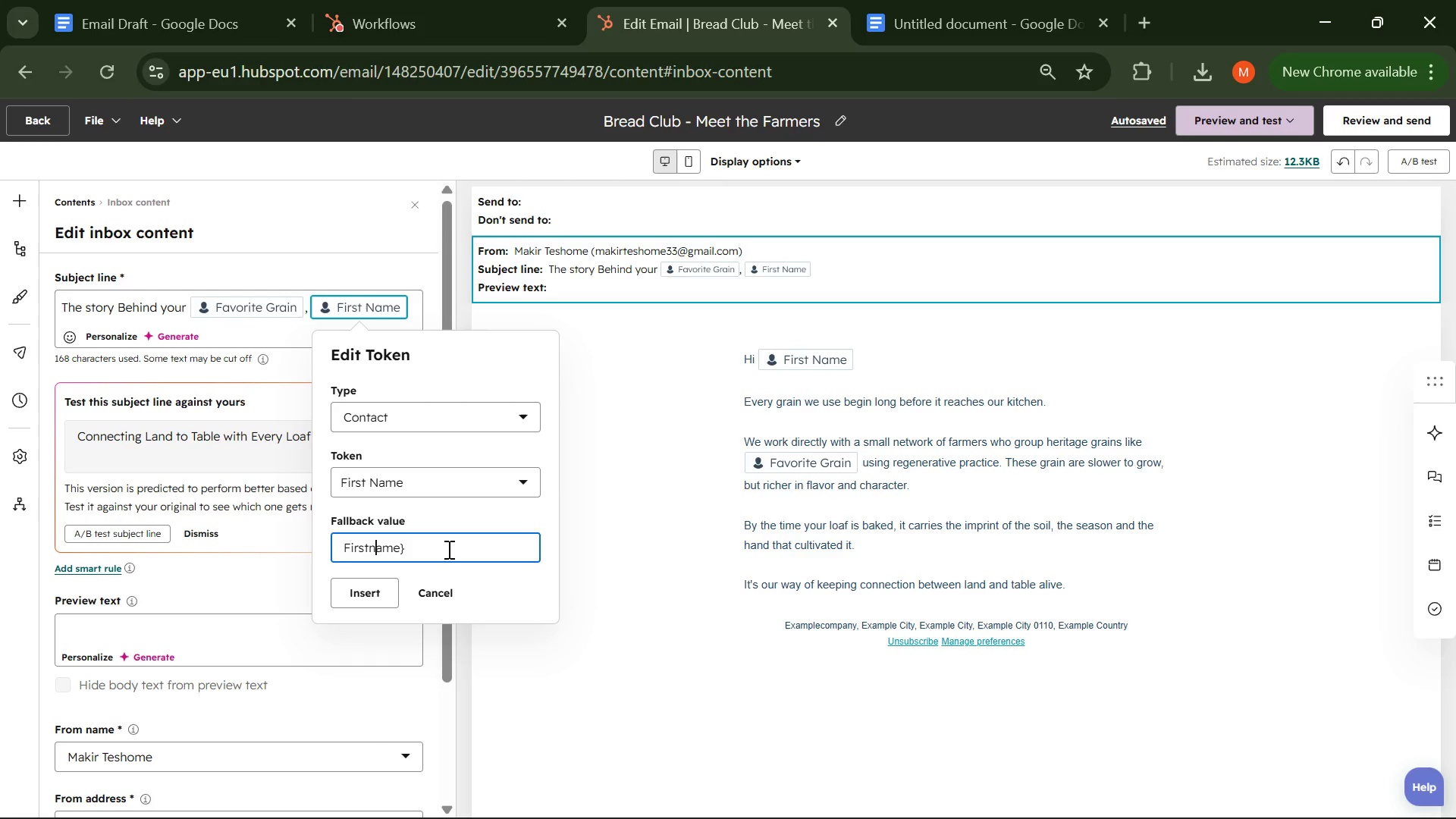 
wait(5.69)
 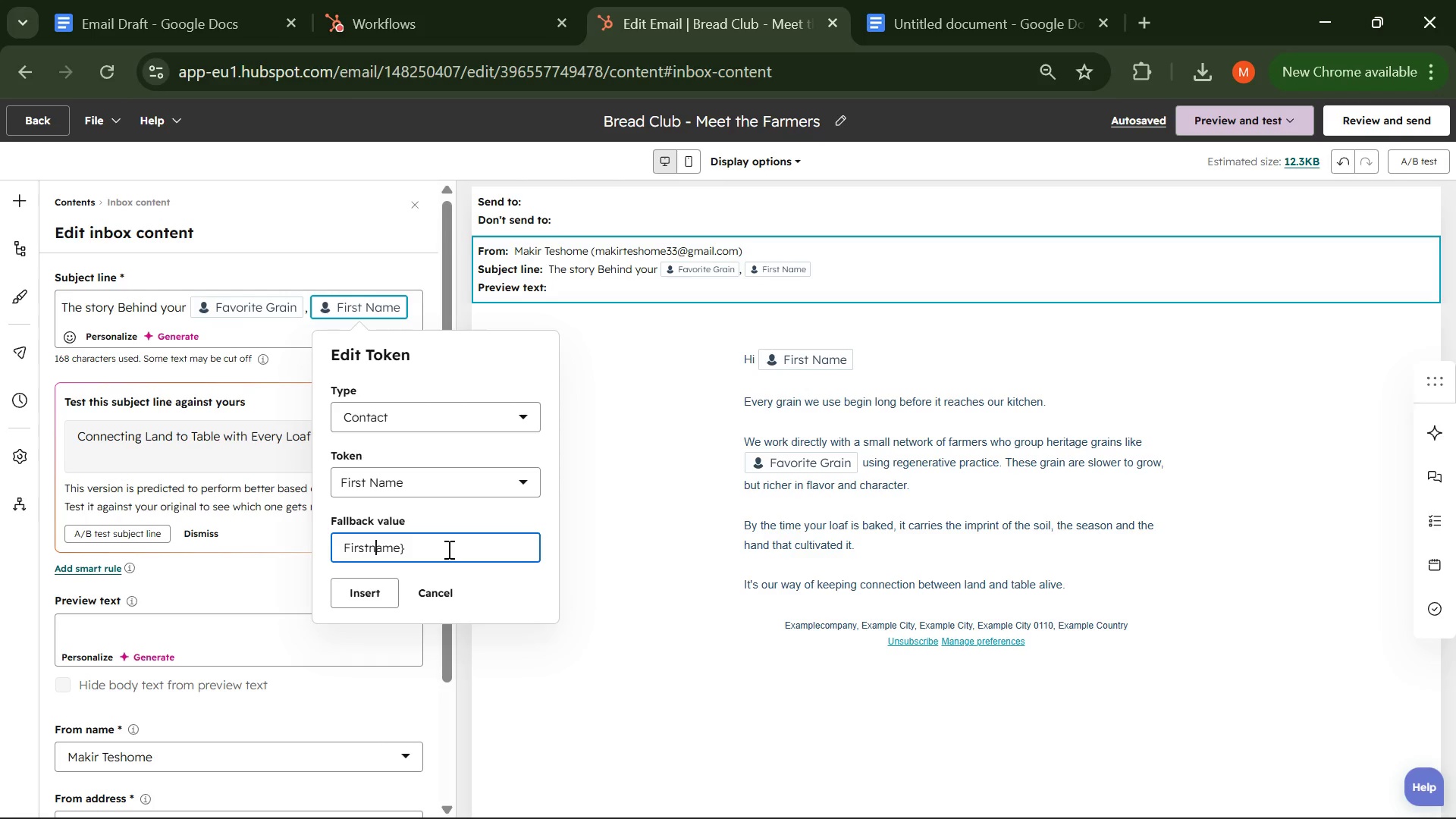 
key(ArrowLeft)
 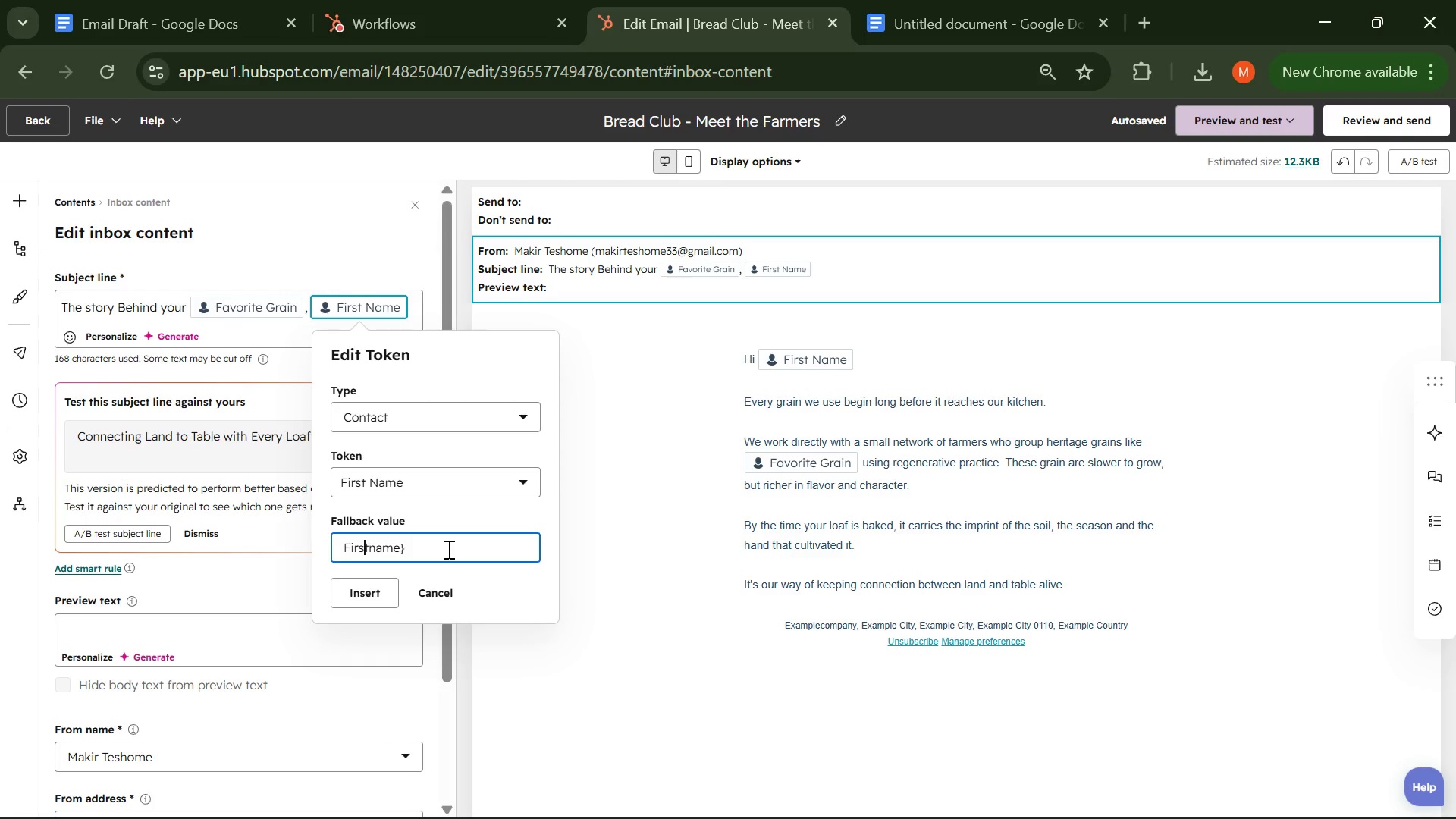 
key(ArrowLeft)
 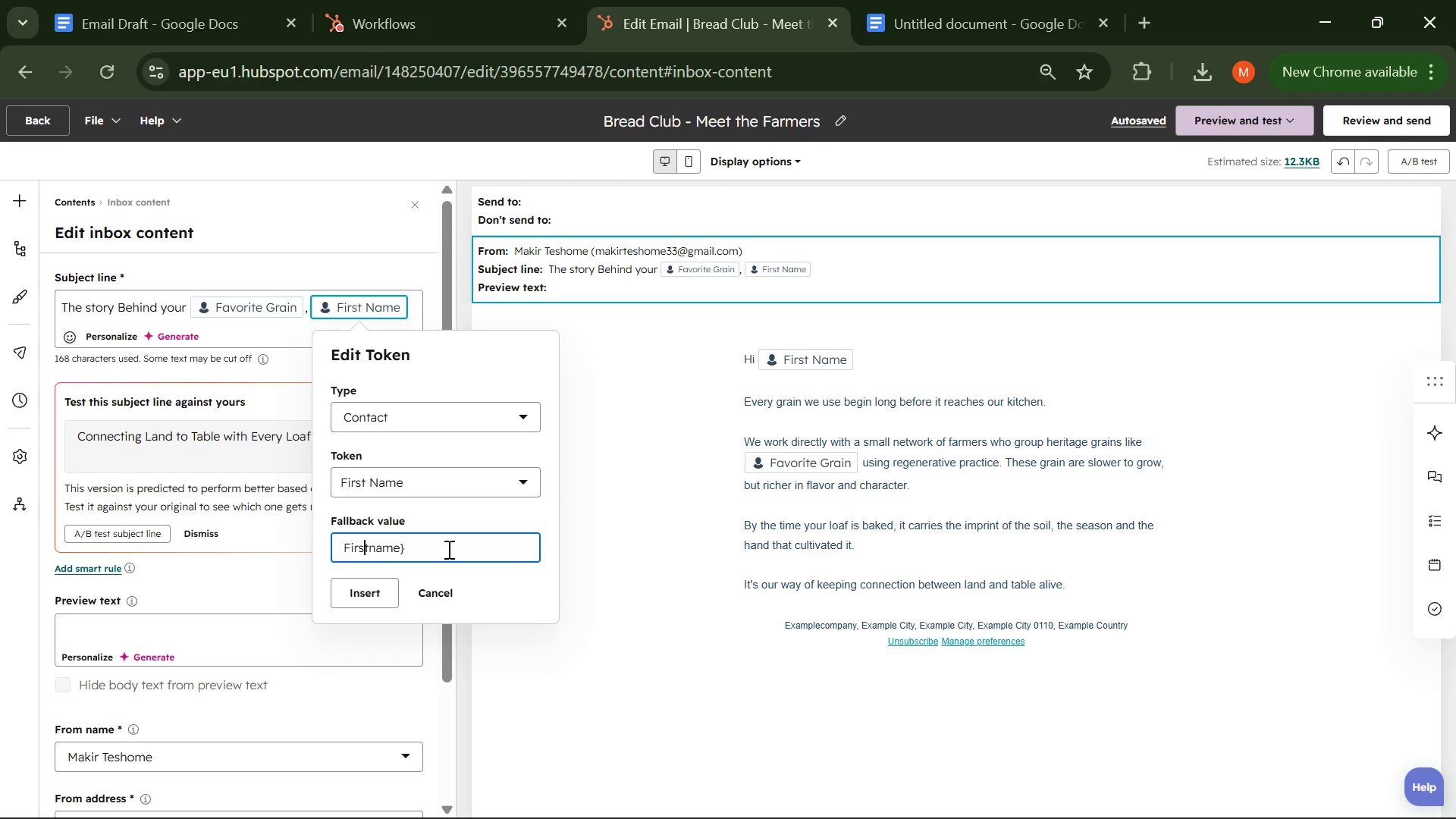 
key(ArrowLeft)
 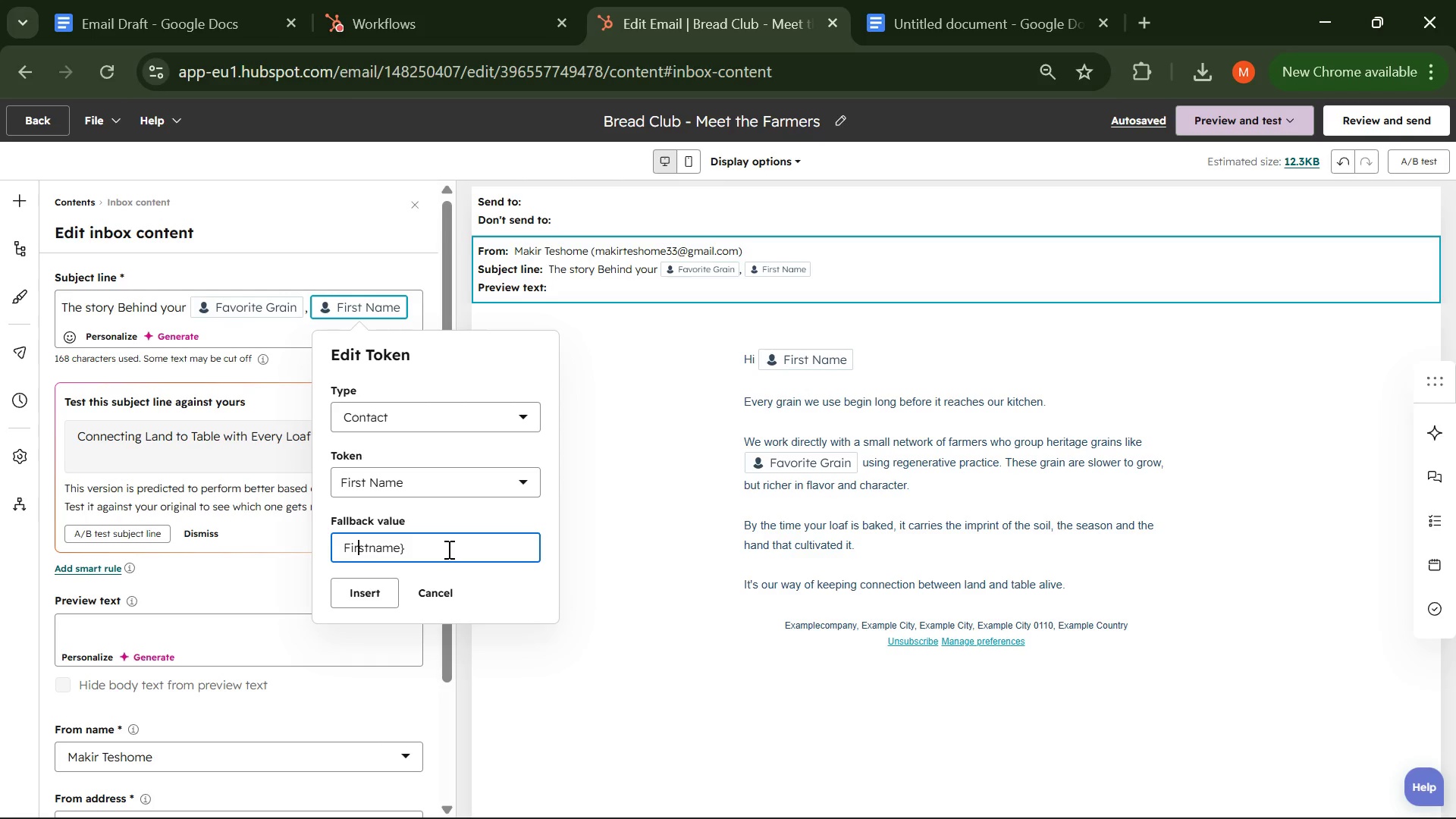 
key(ArrowLeft)
 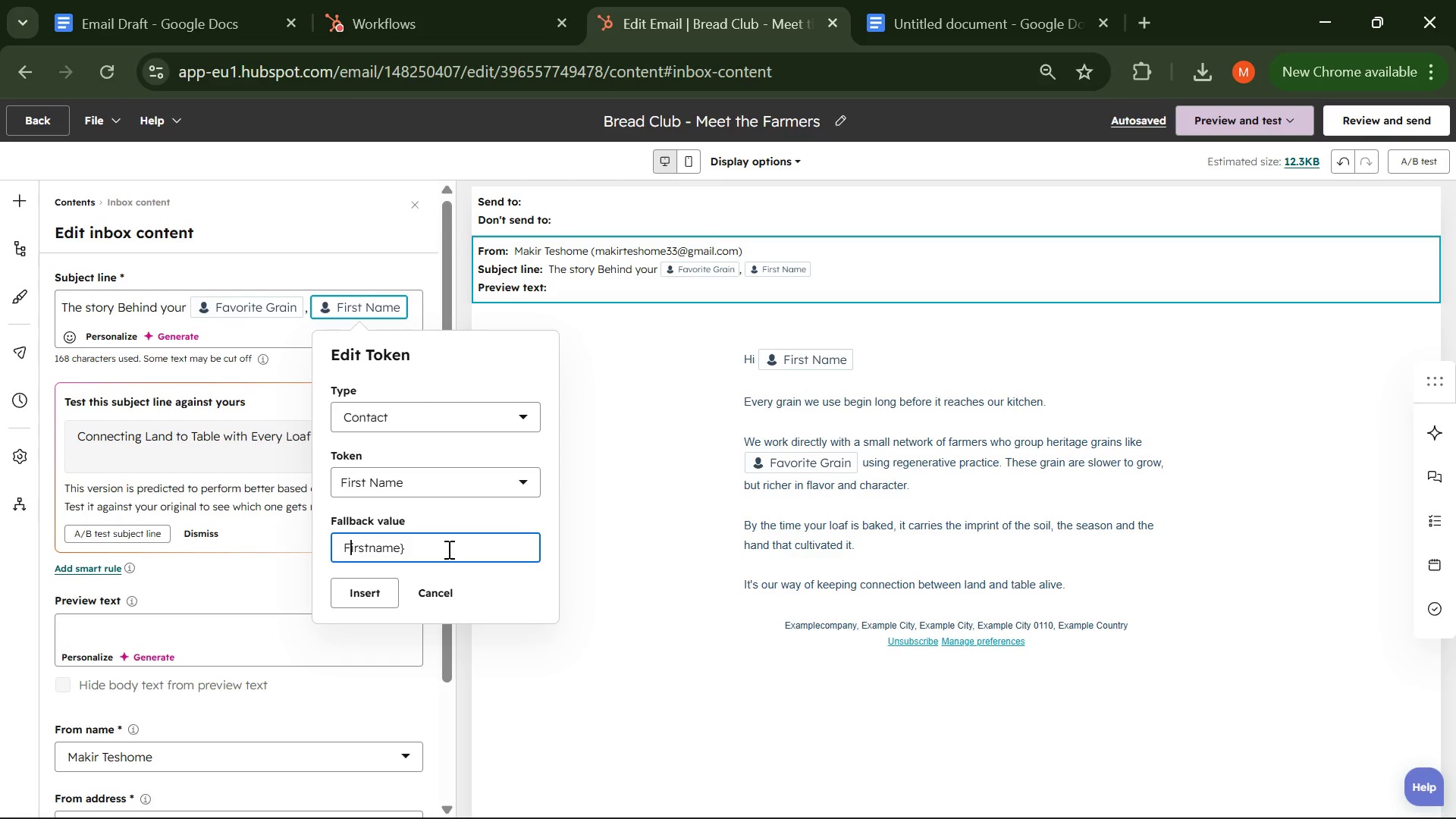 
key(ArrowLeft)
 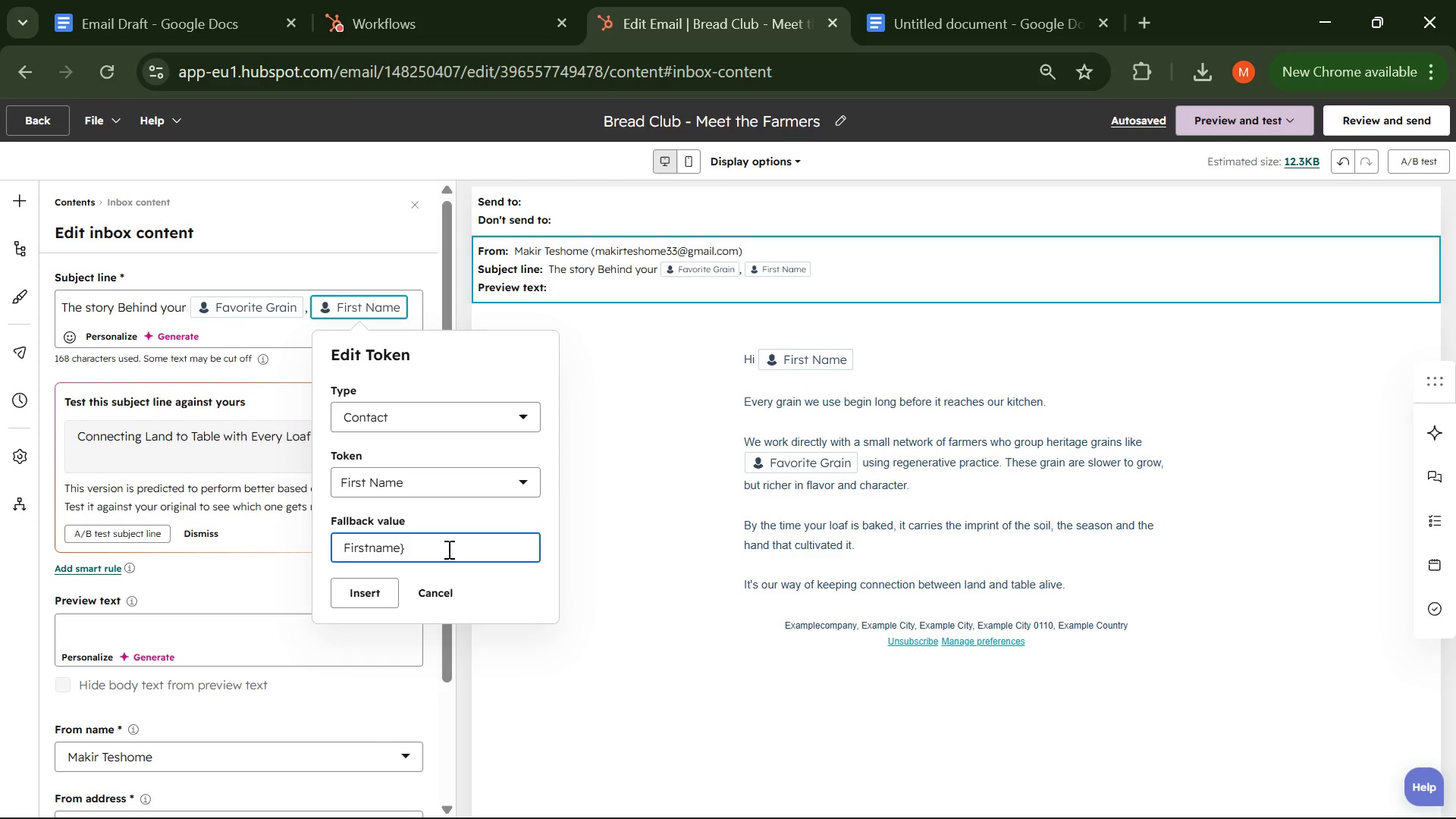 
key(Backspace)
 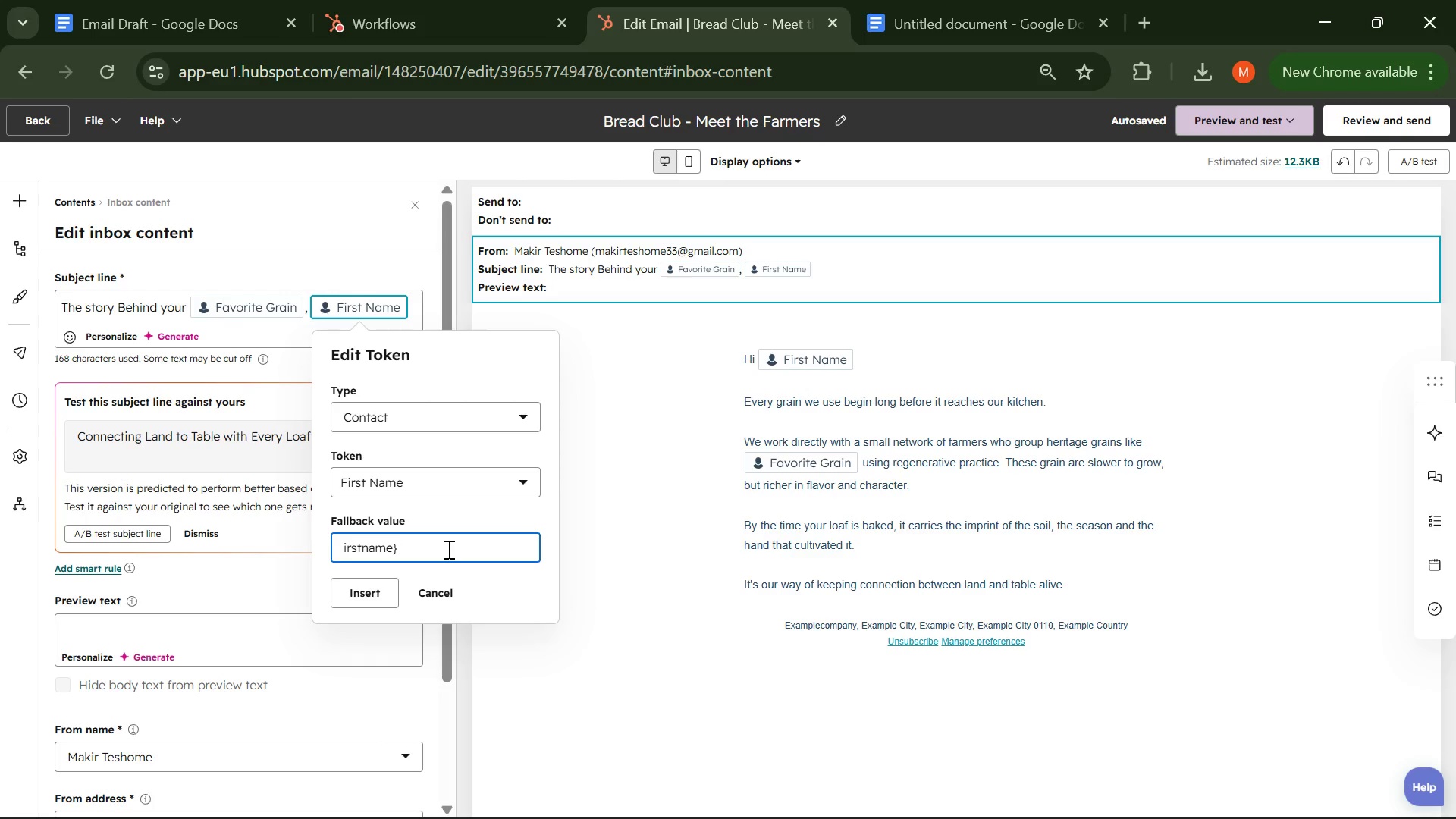 
key(F)
 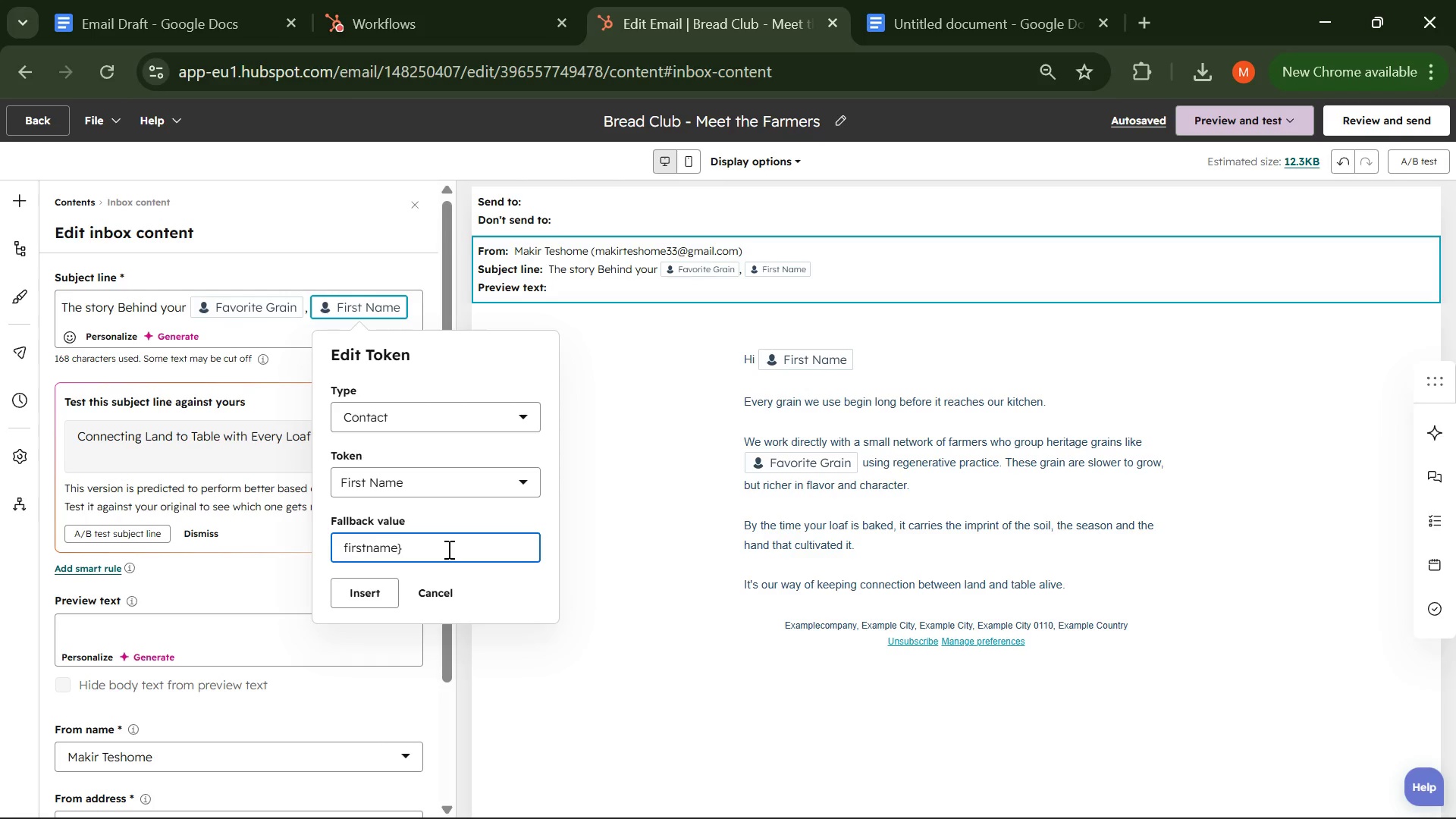 
key(ArrowLeft)
 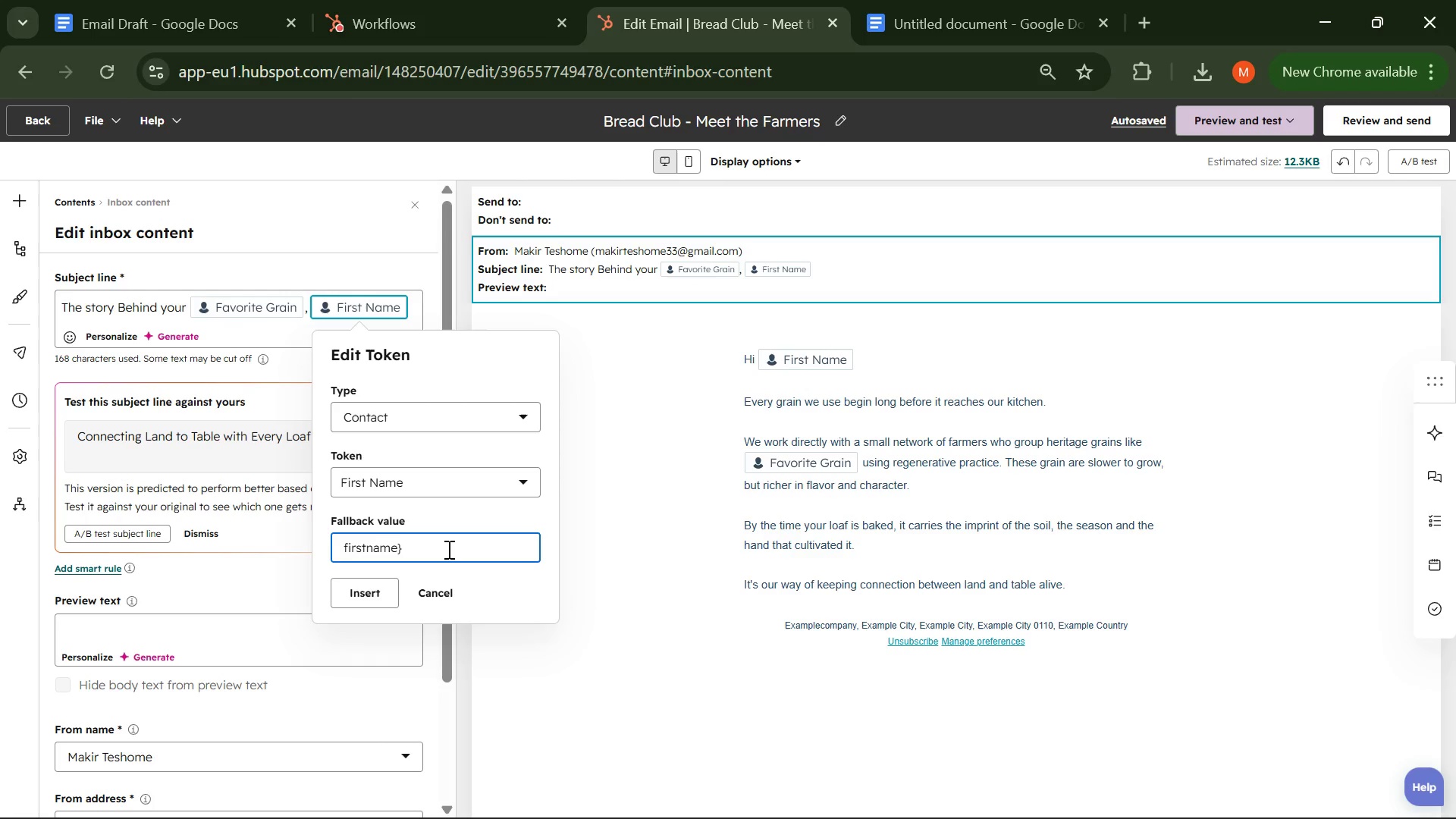 
type(contact.)
 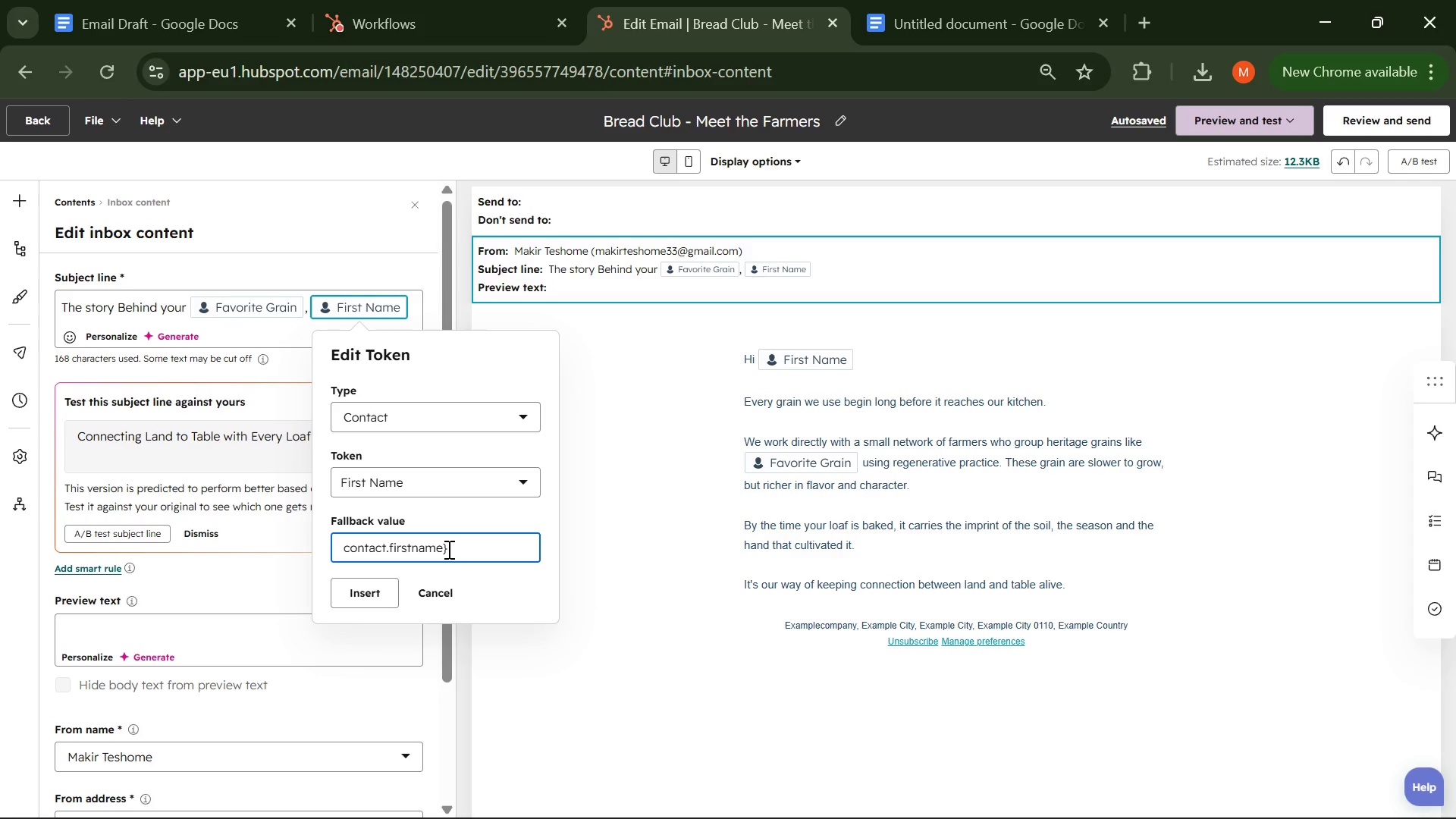 
hold_key(key=ArrowLeft, duration=0.7)
 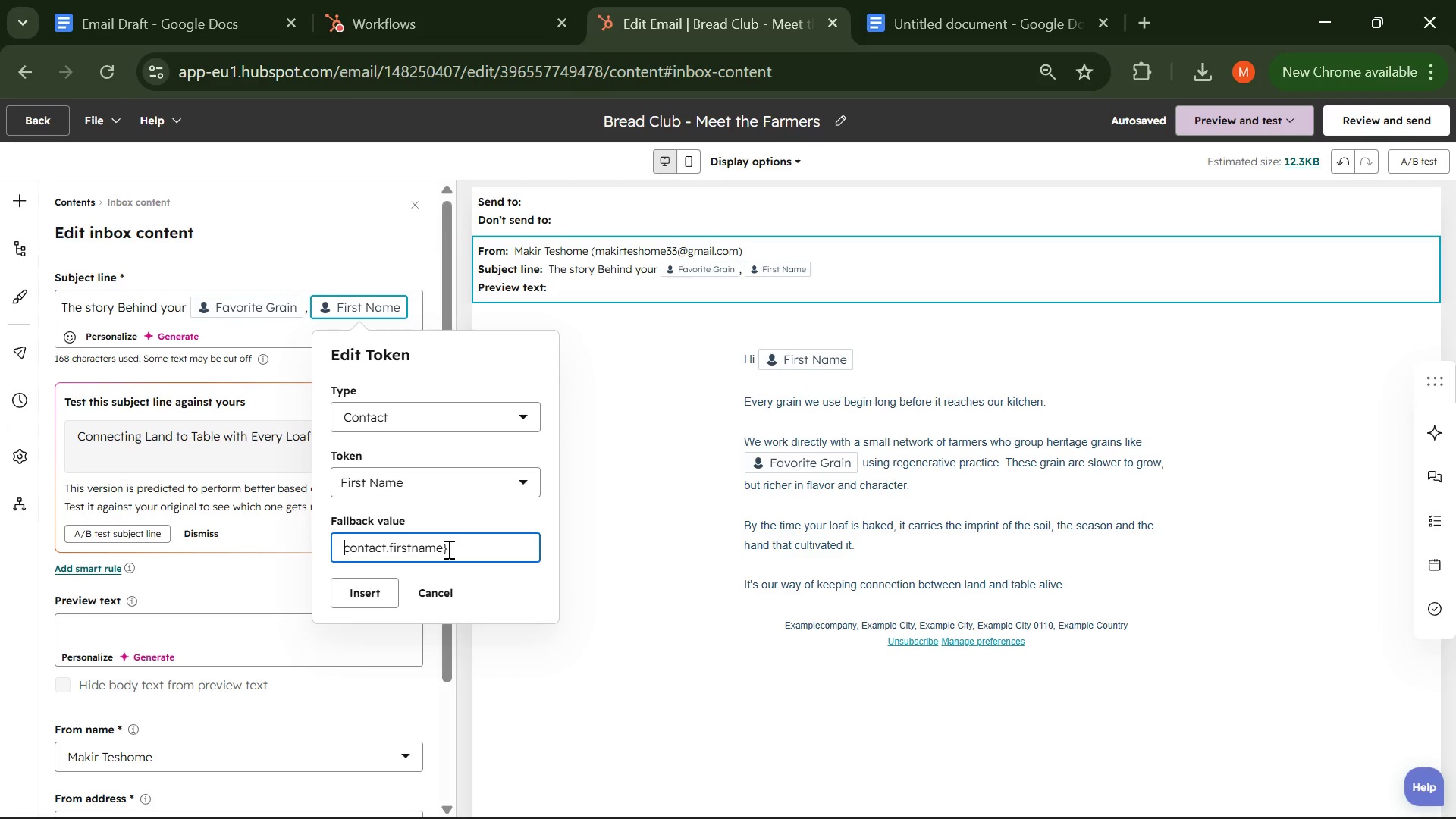 
key(Control+BracketLeft)
 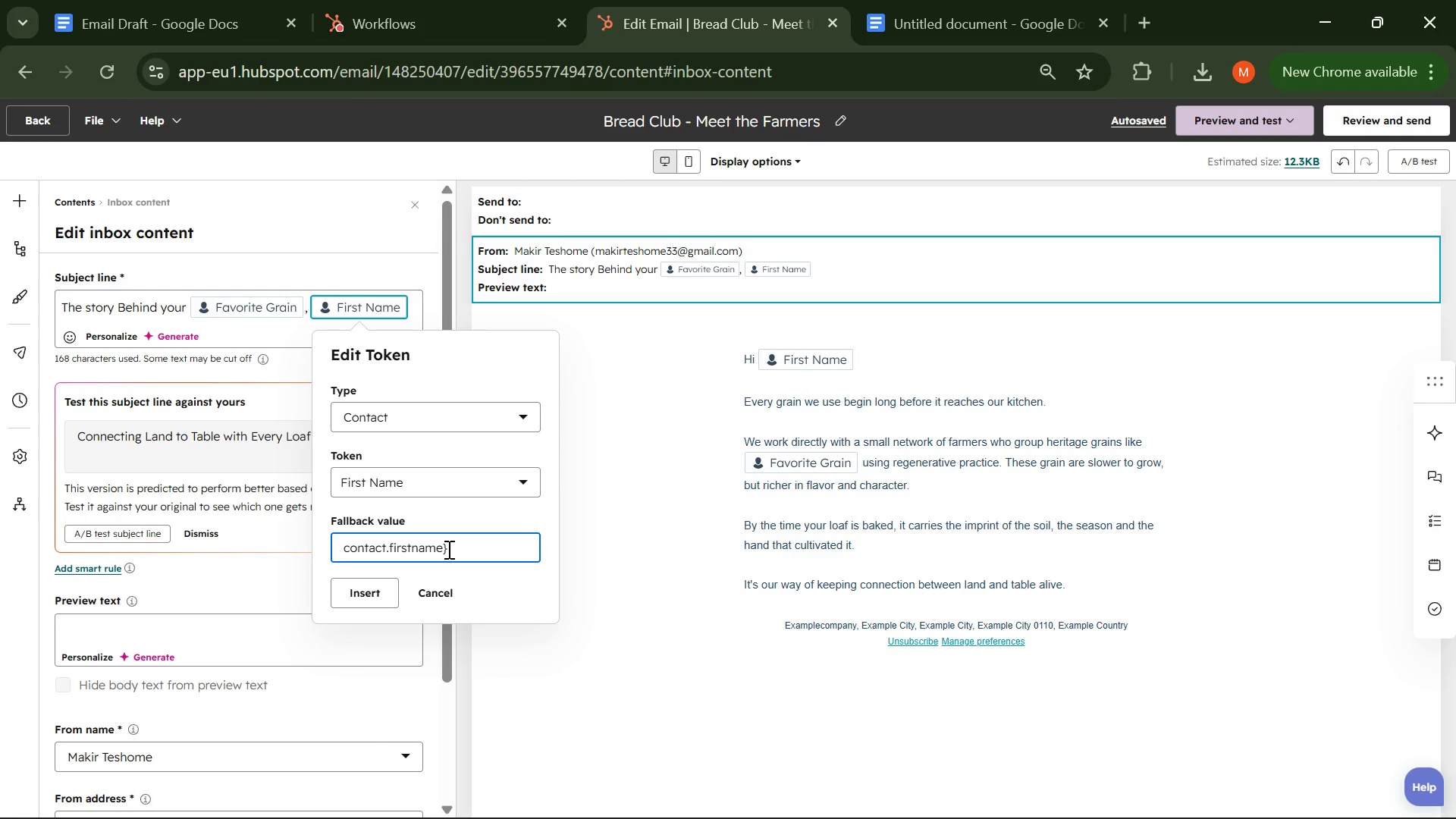 
key(Shift+BracketLeft)
 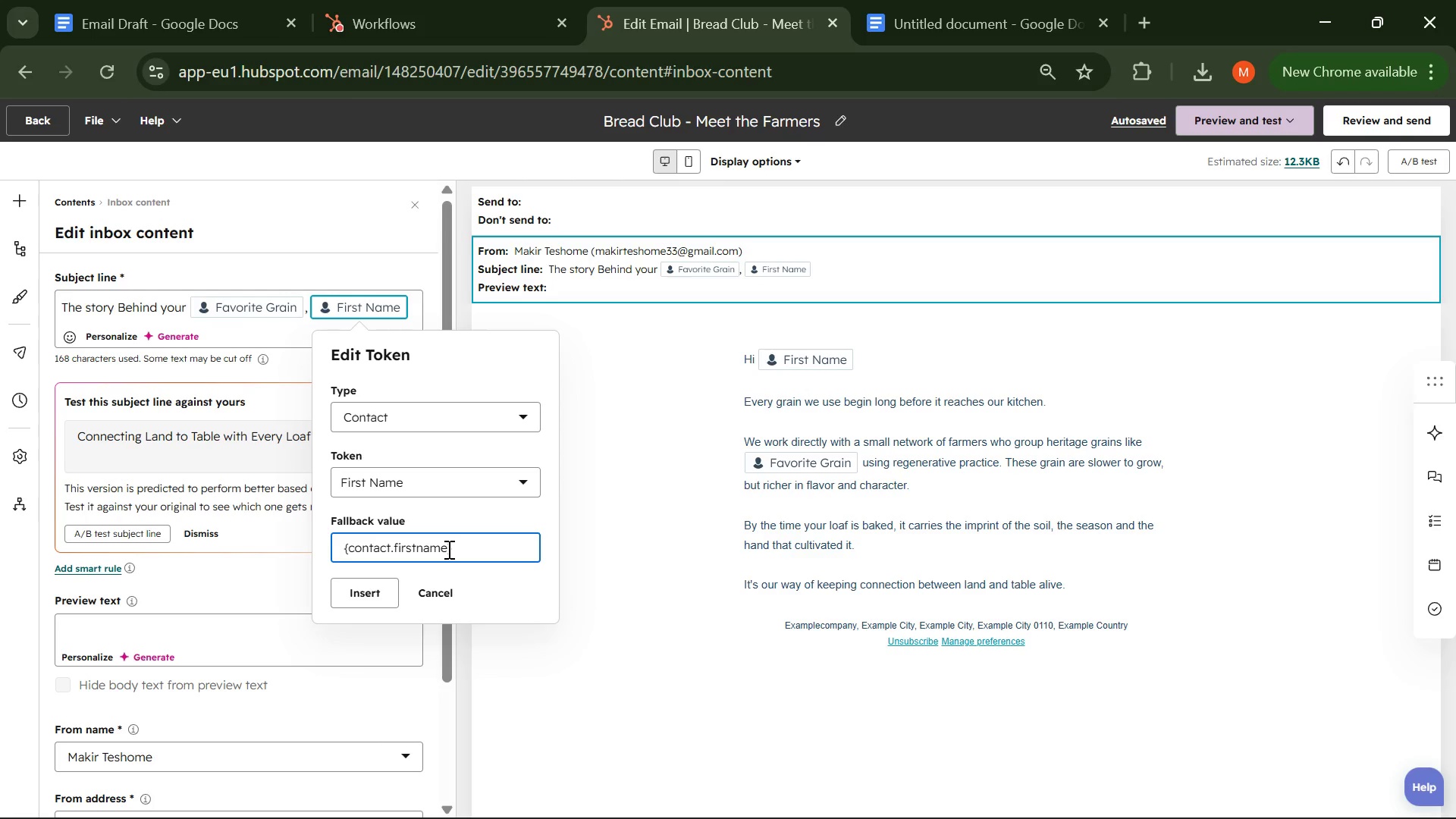 
key(Control+A)
 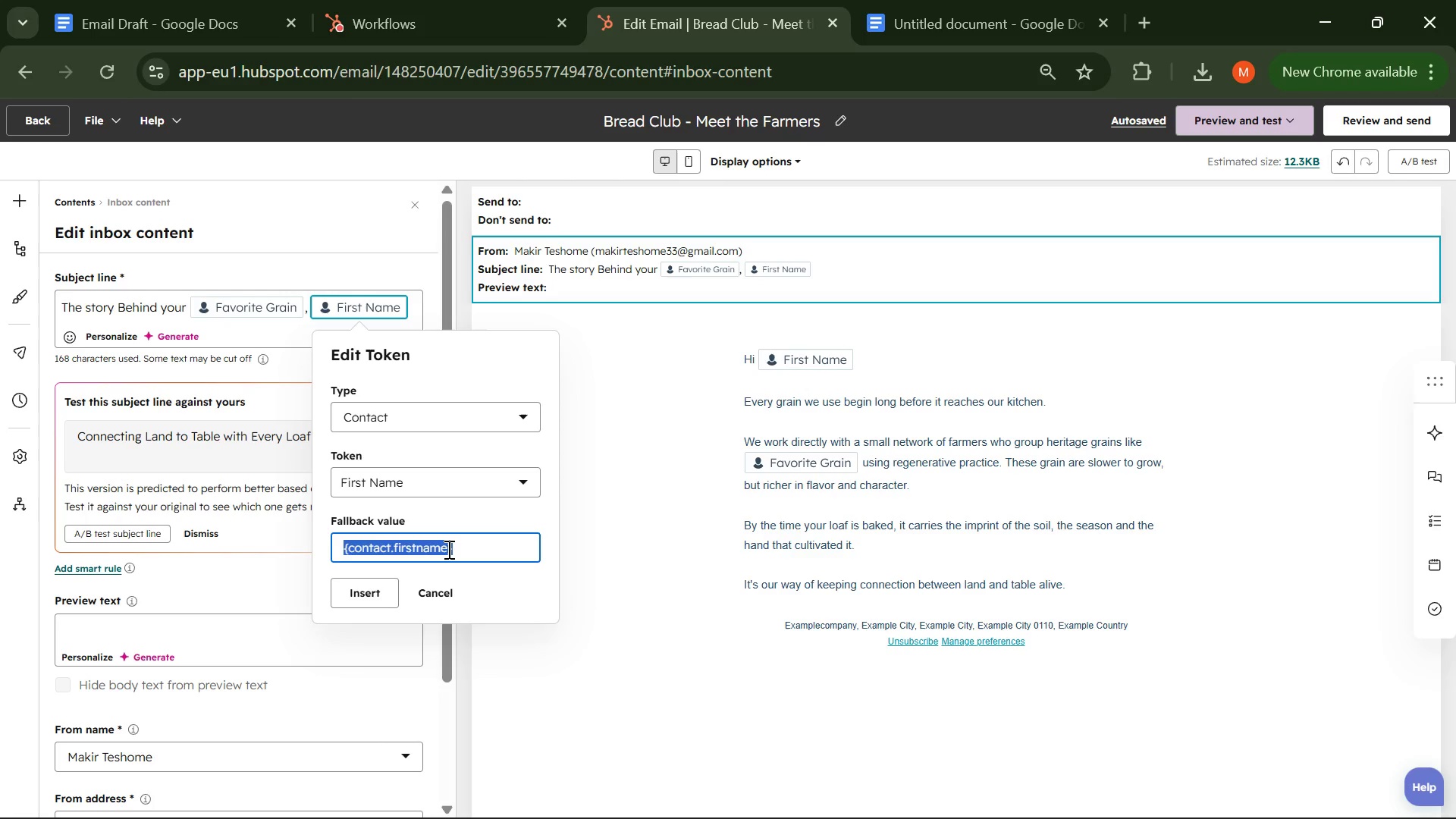 
key(Control+C)
 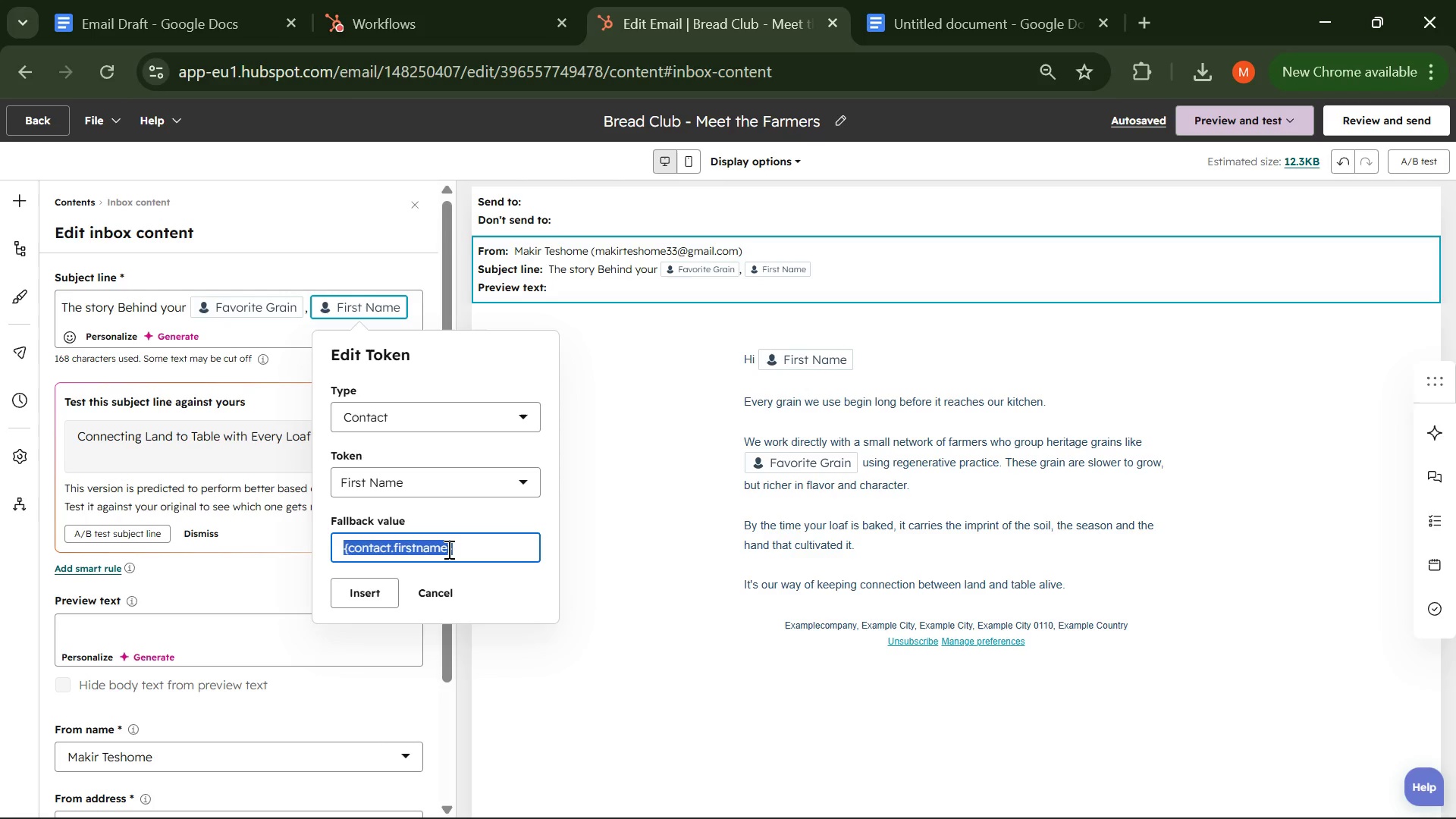 
wait(6.45)
 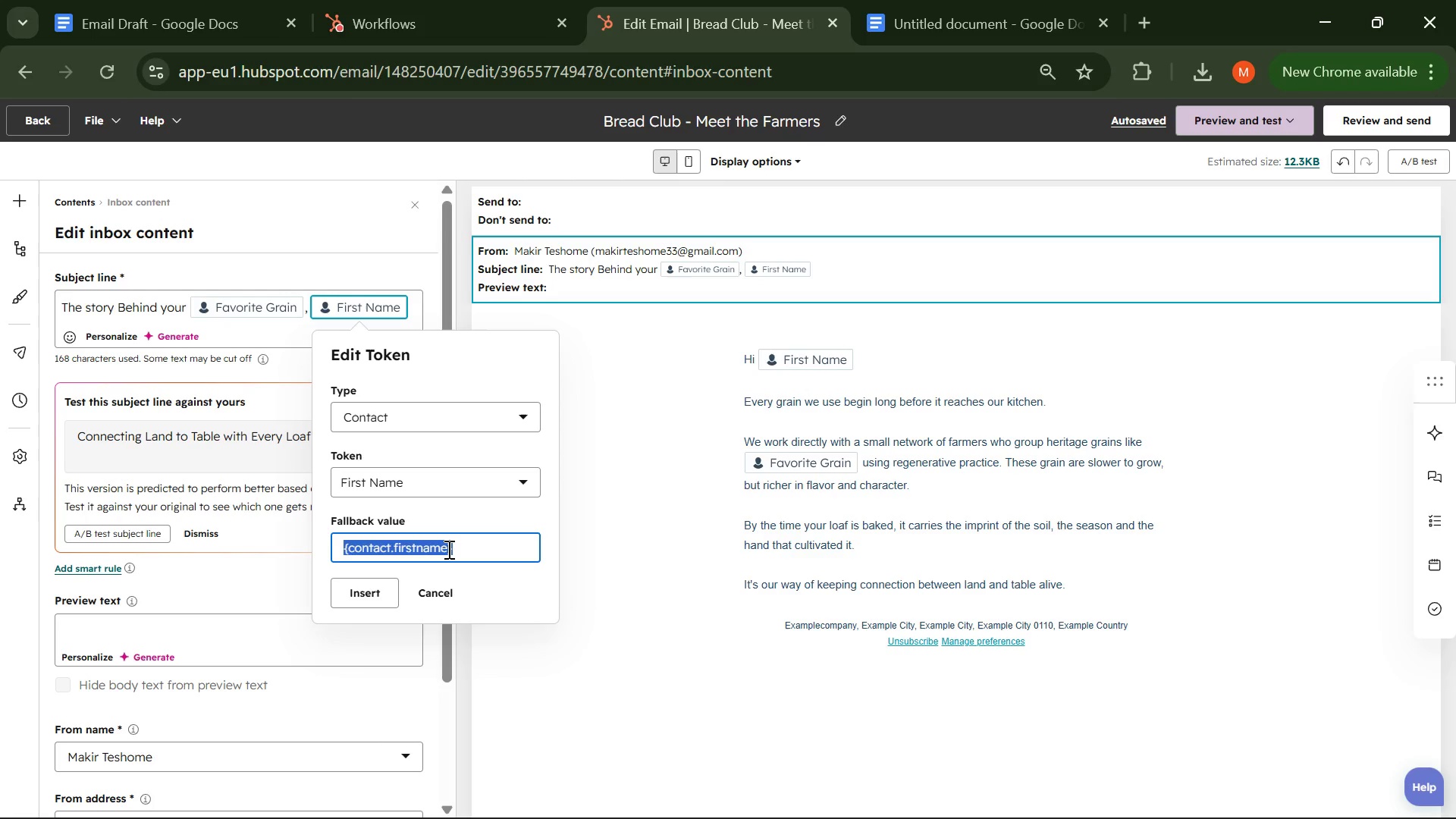 
left_click([356, 585])
 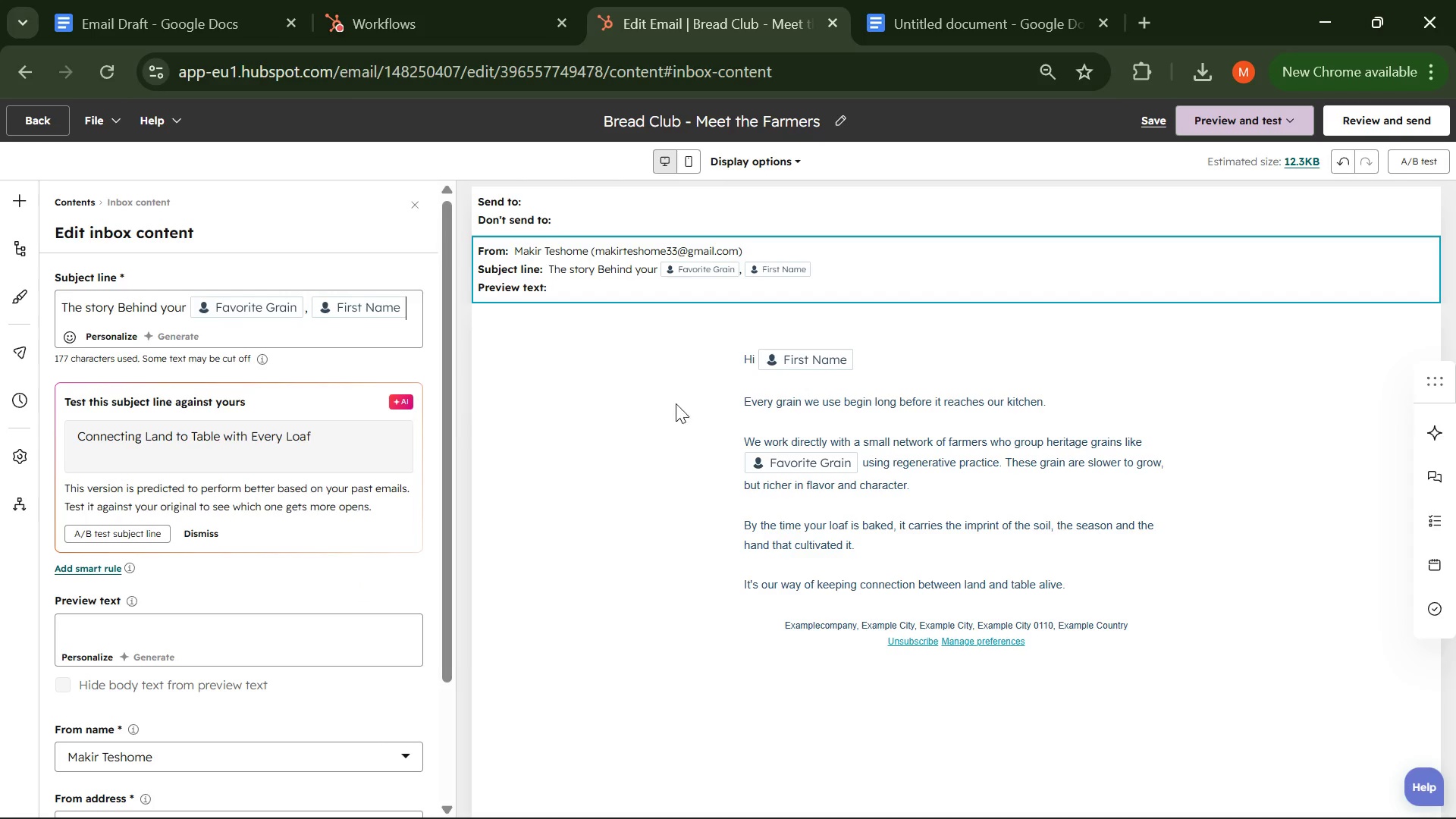 
left_click([802, 367])
 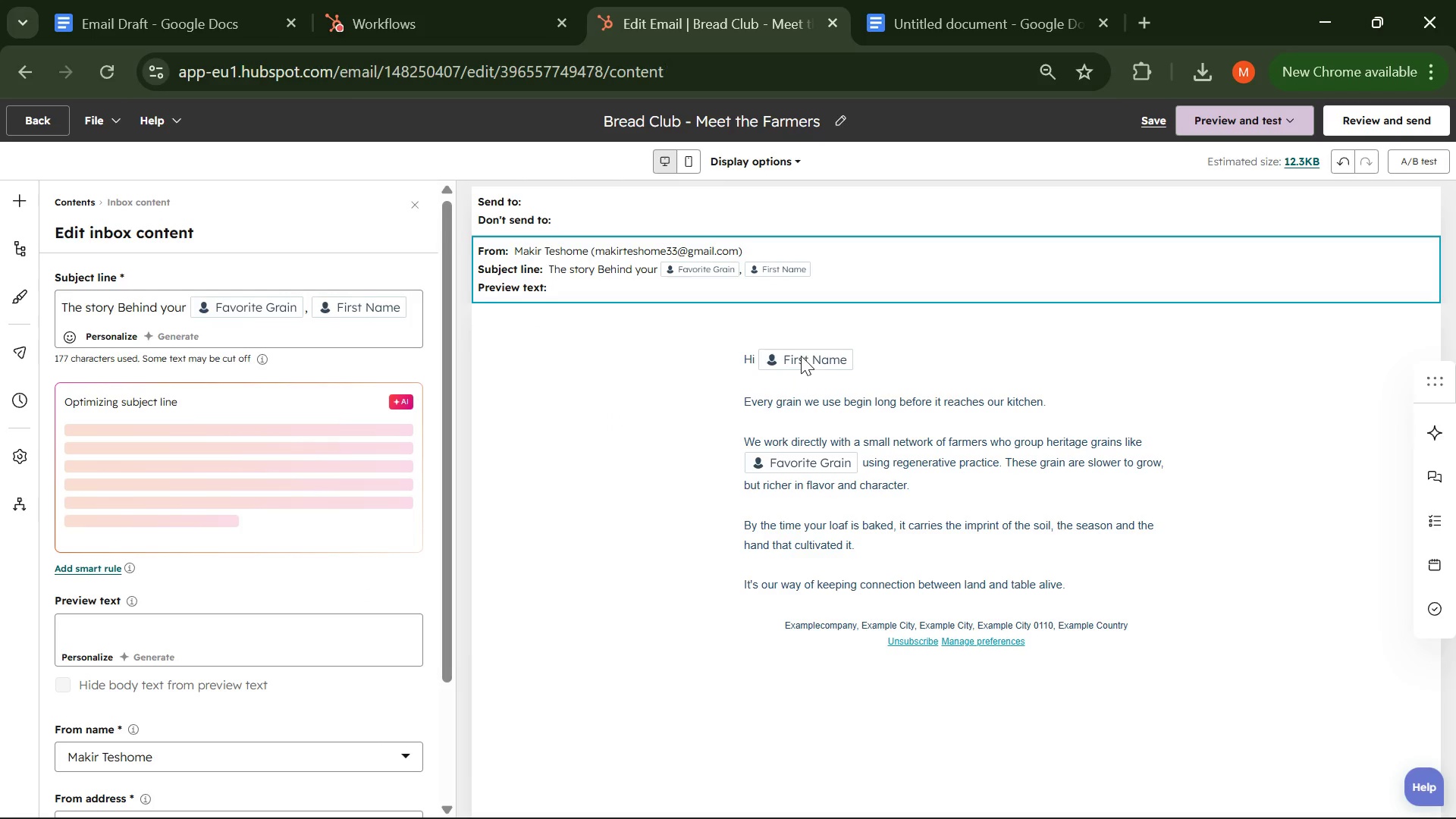 
left_click([801, 356])
 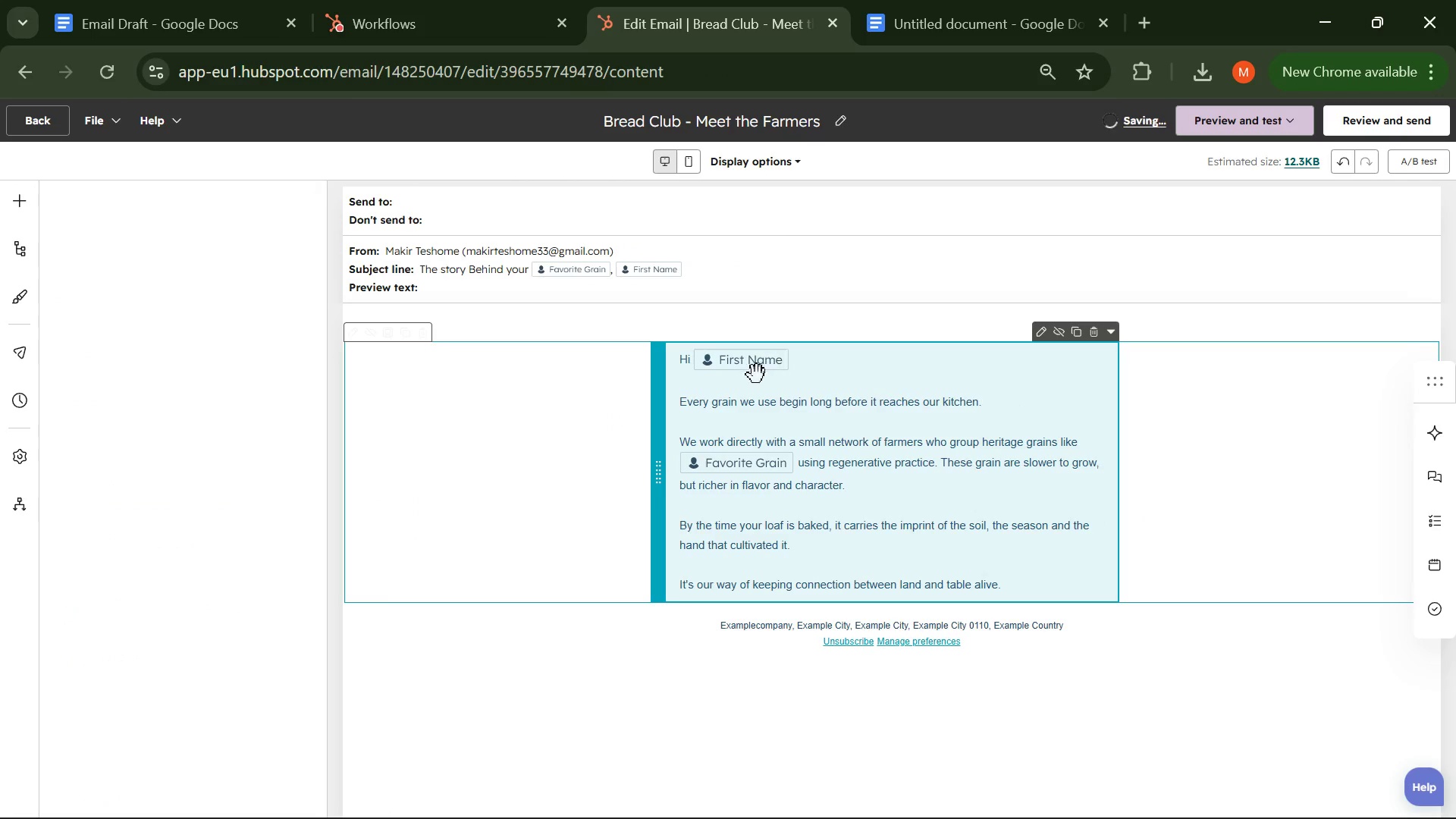 
double_click([756, 375])
 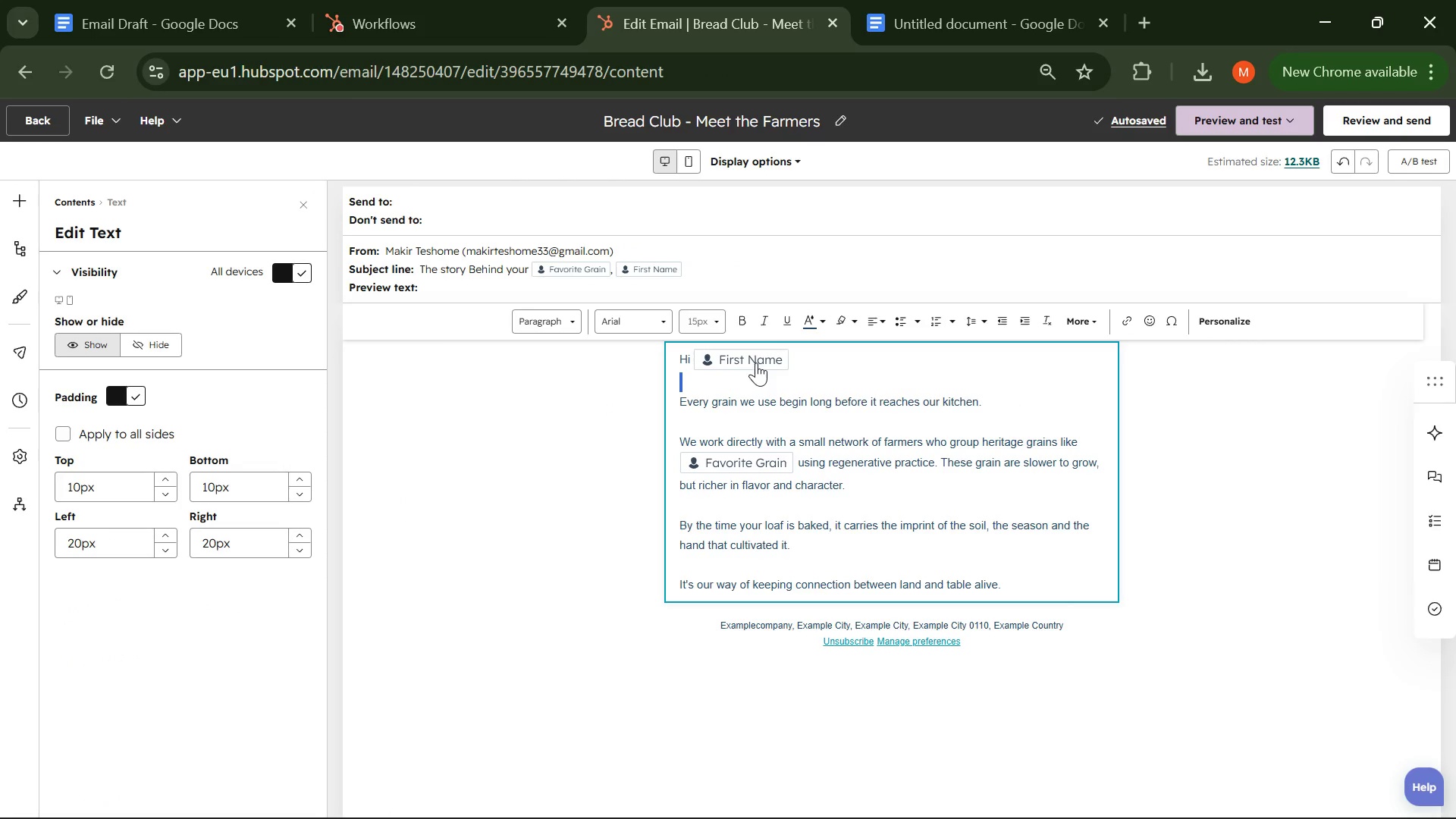 
left_click([757, 360])
 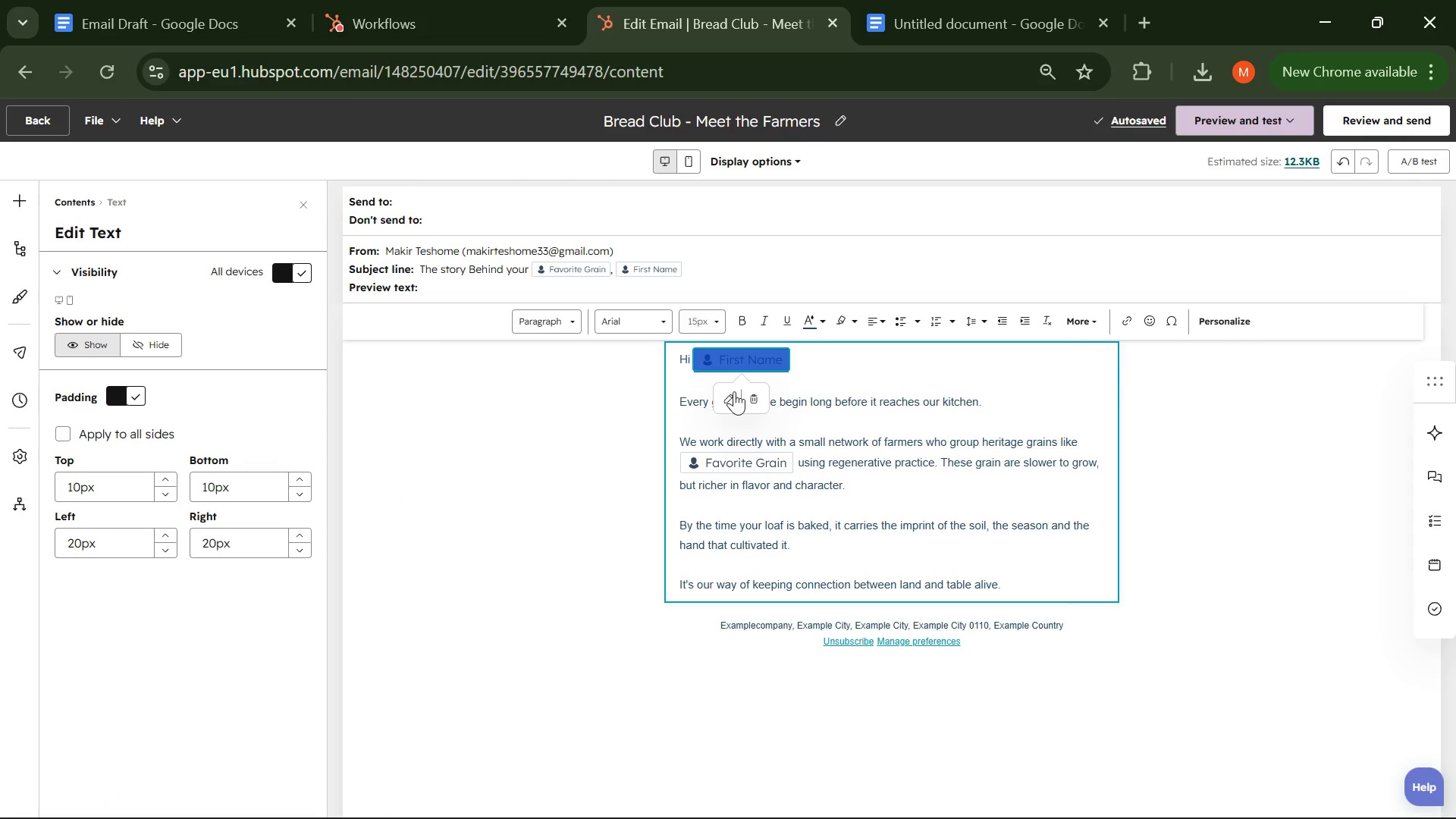 
left_click([732, 394])
 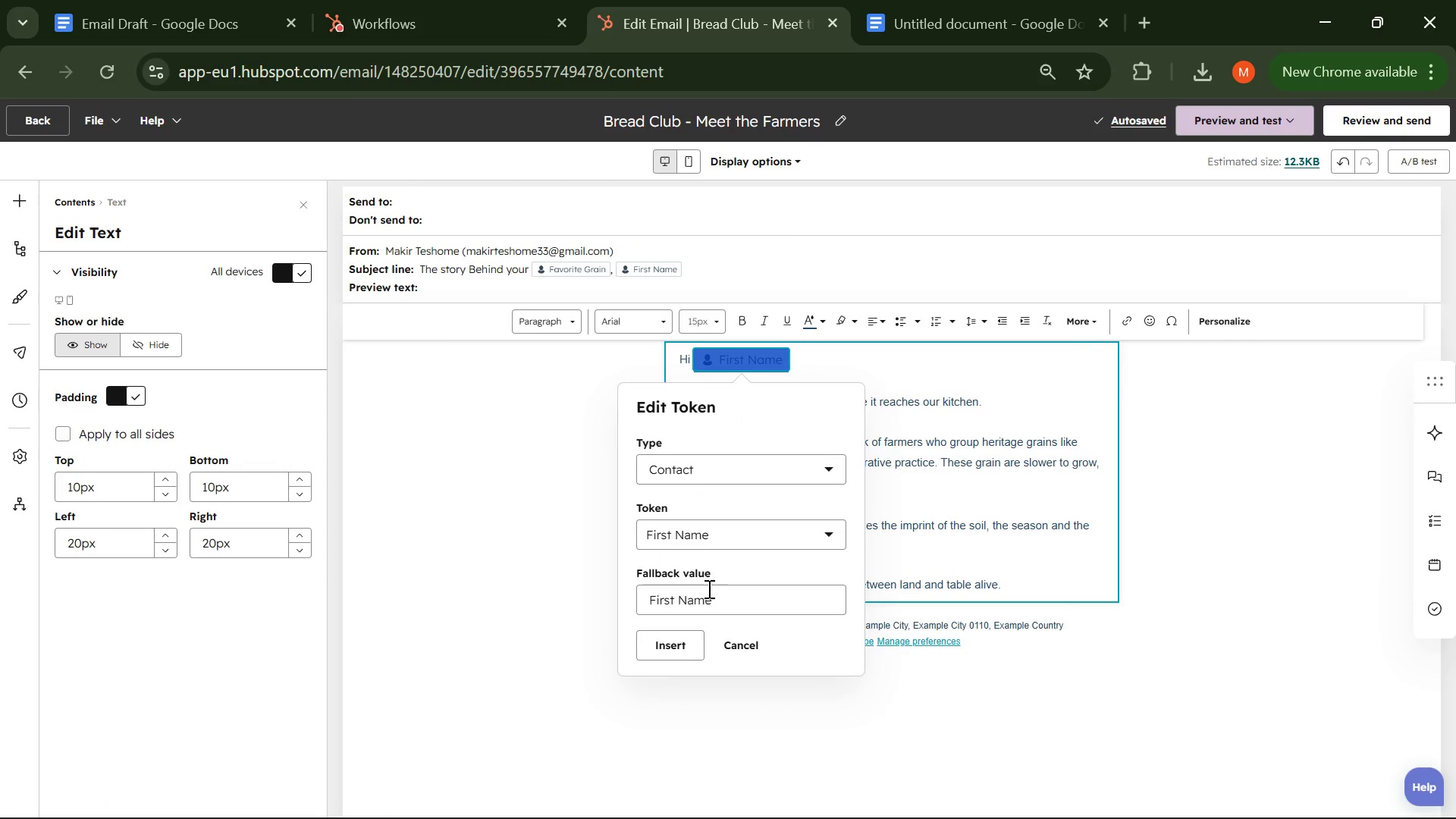 
left_click_drag(start_coordinate=[726, 601], to_coordinate=[629, 603])
 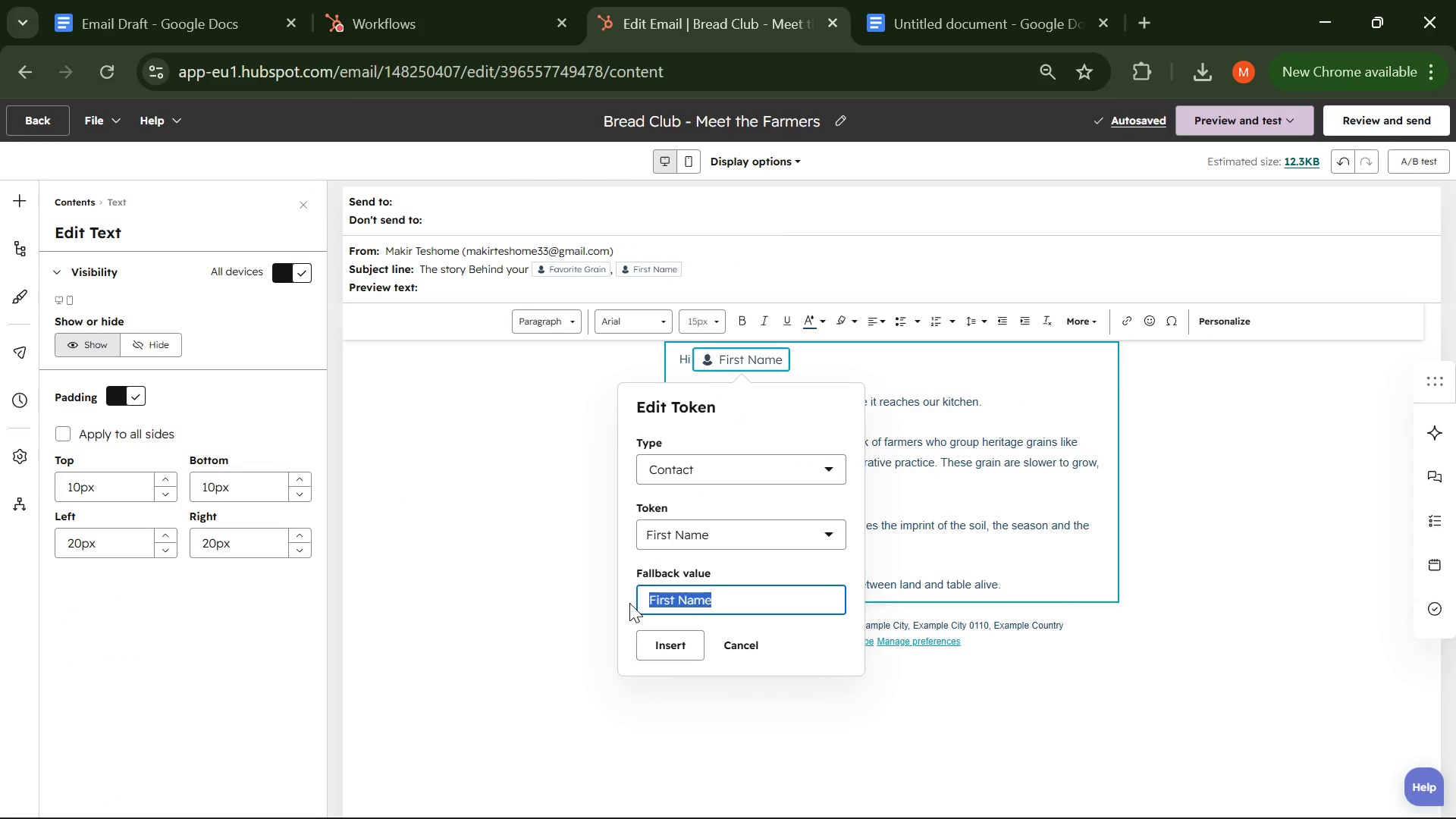 
key(Control+V)
 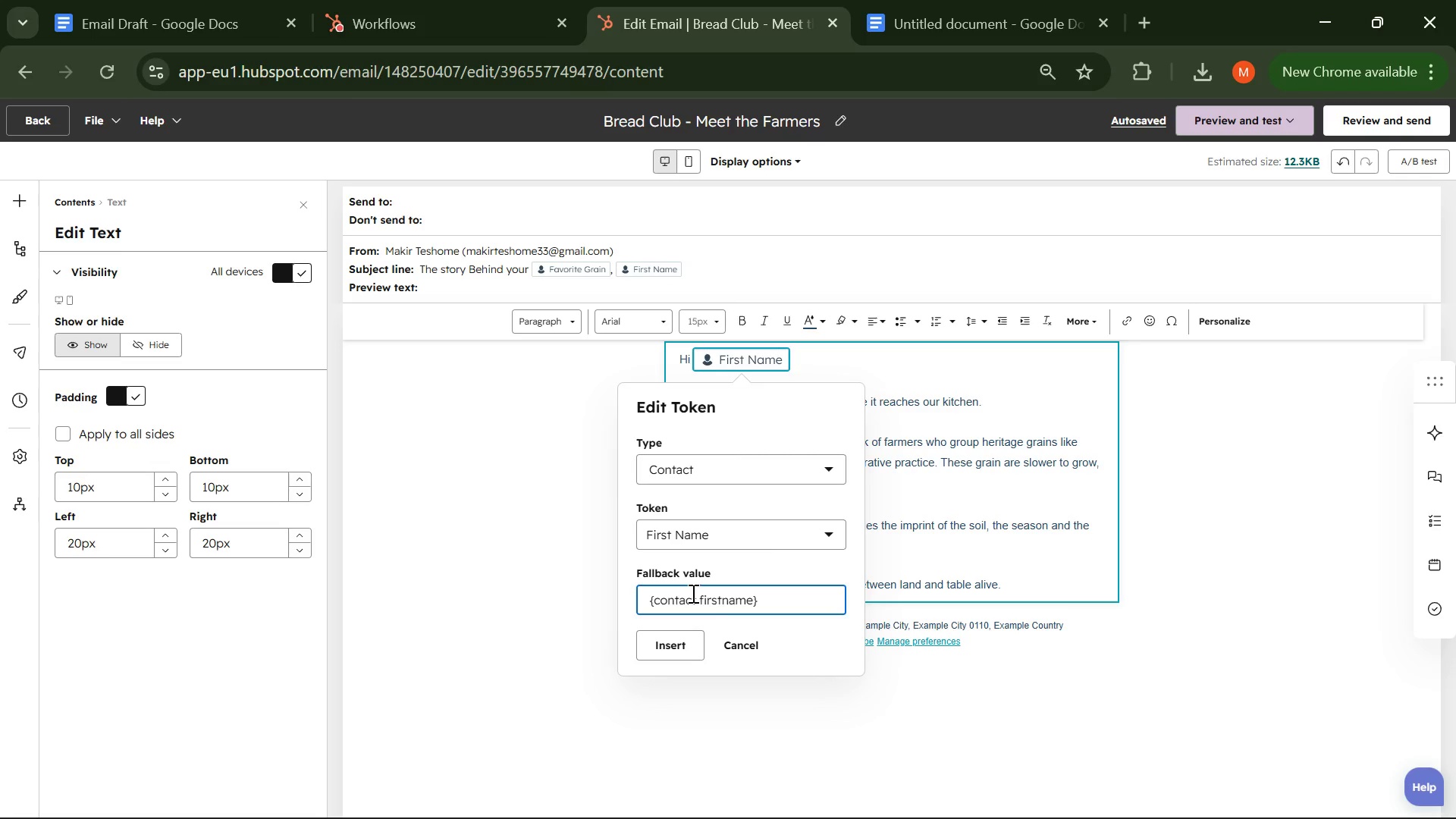 
key(Shift+BracketRight)
 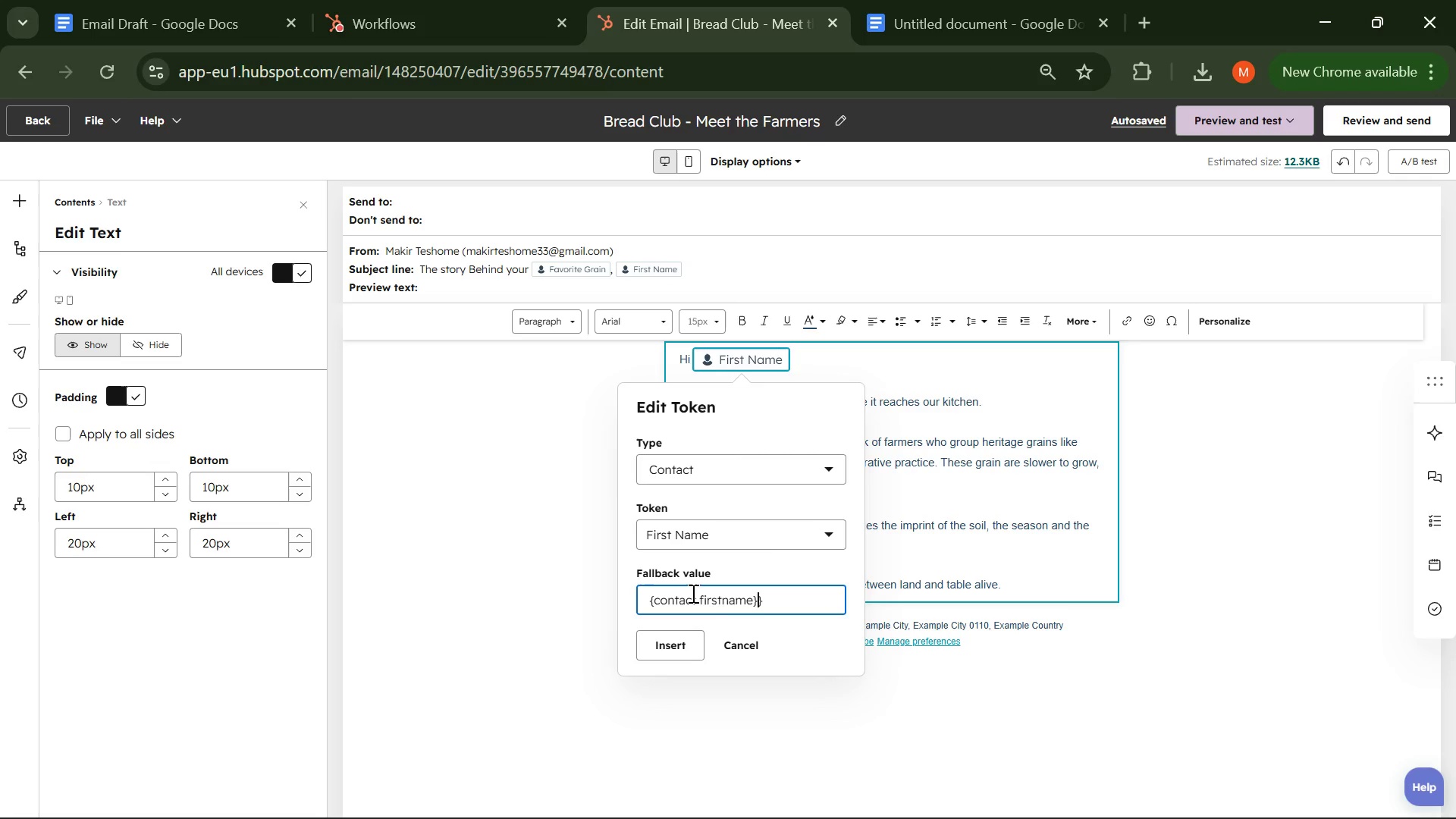 
hold_key(key=ArrowLeft, duration=1.06)
 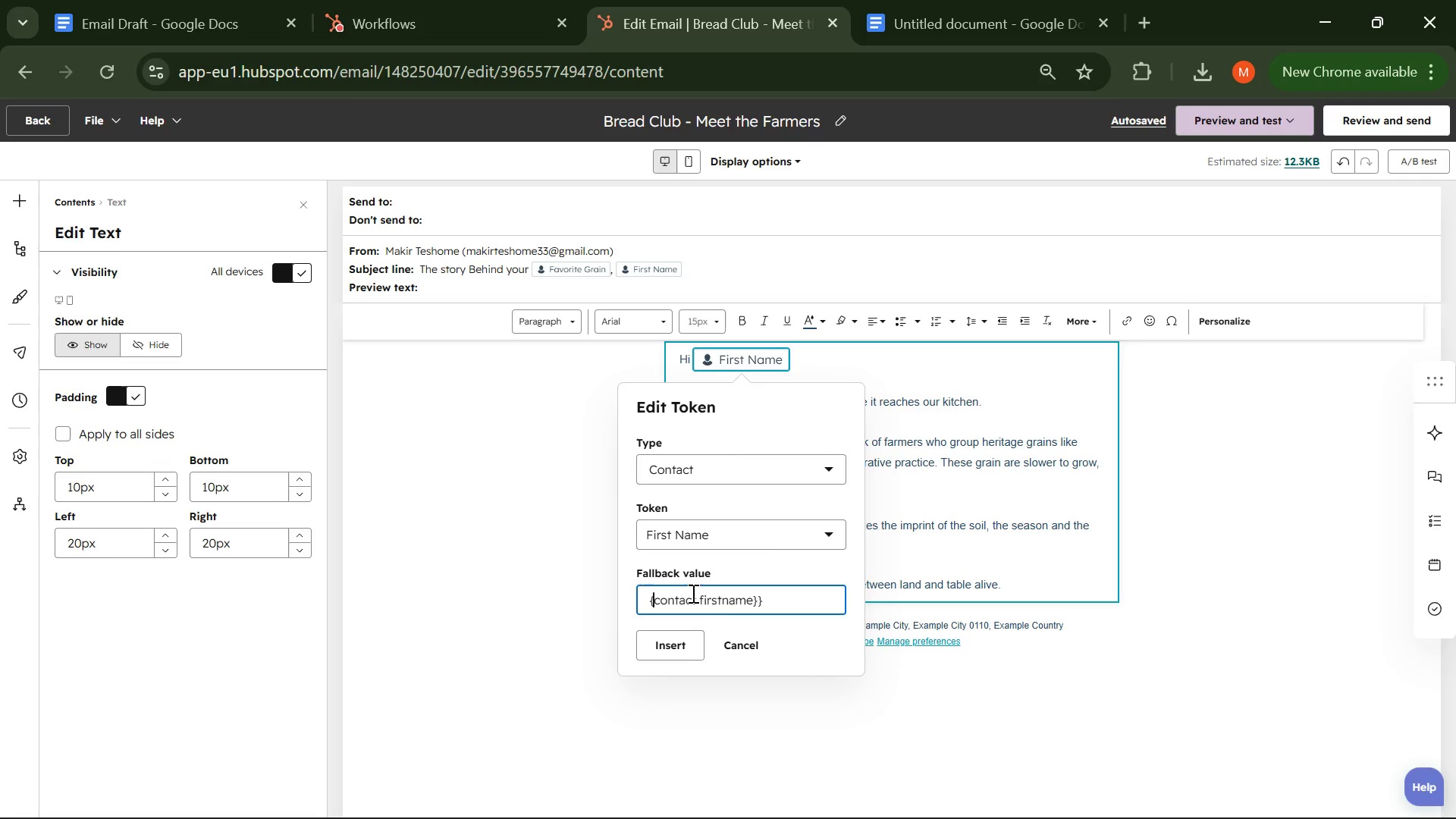 
key(ArrowLeft)
 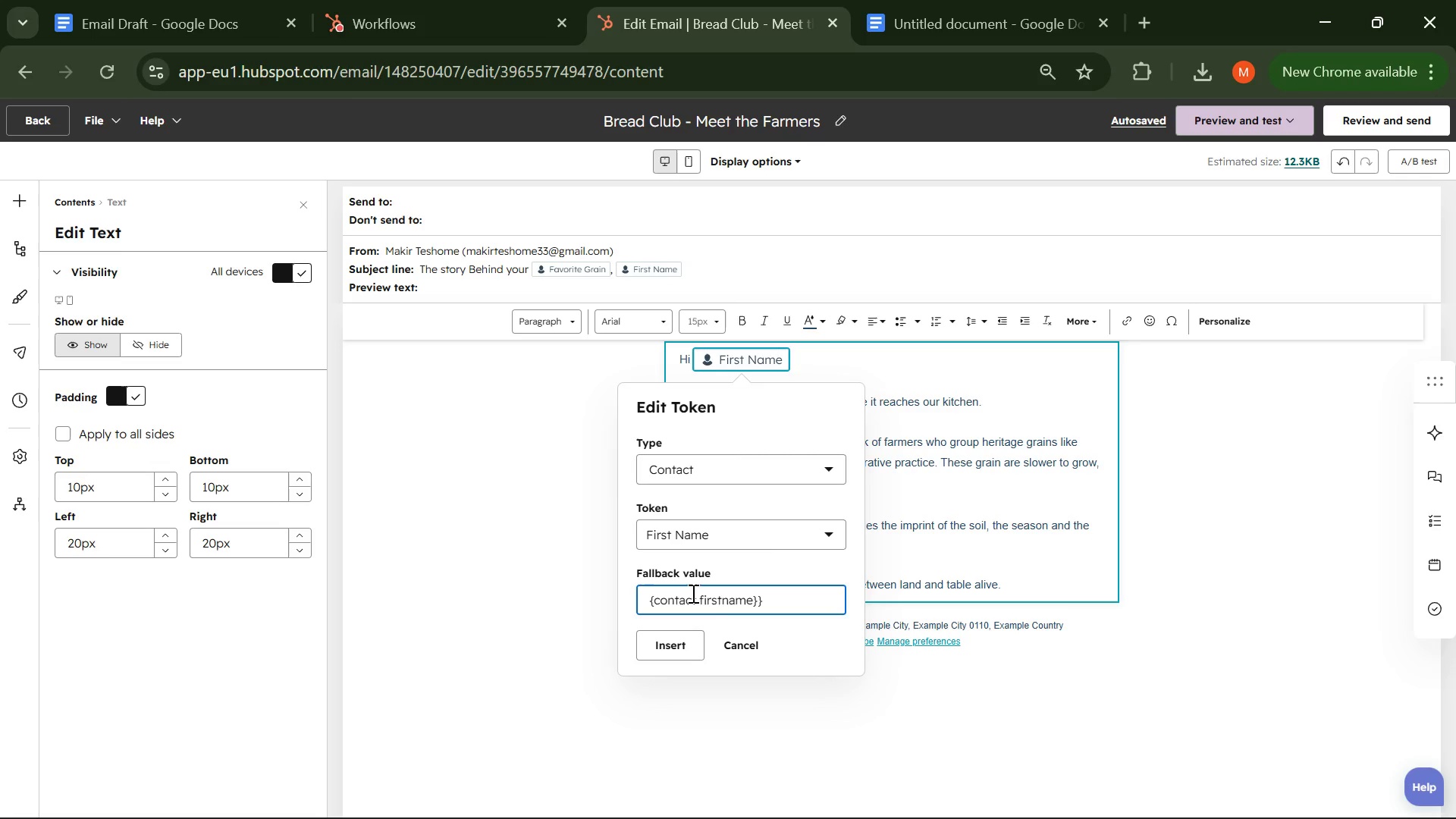 
key(Shift+BracketLeft)
 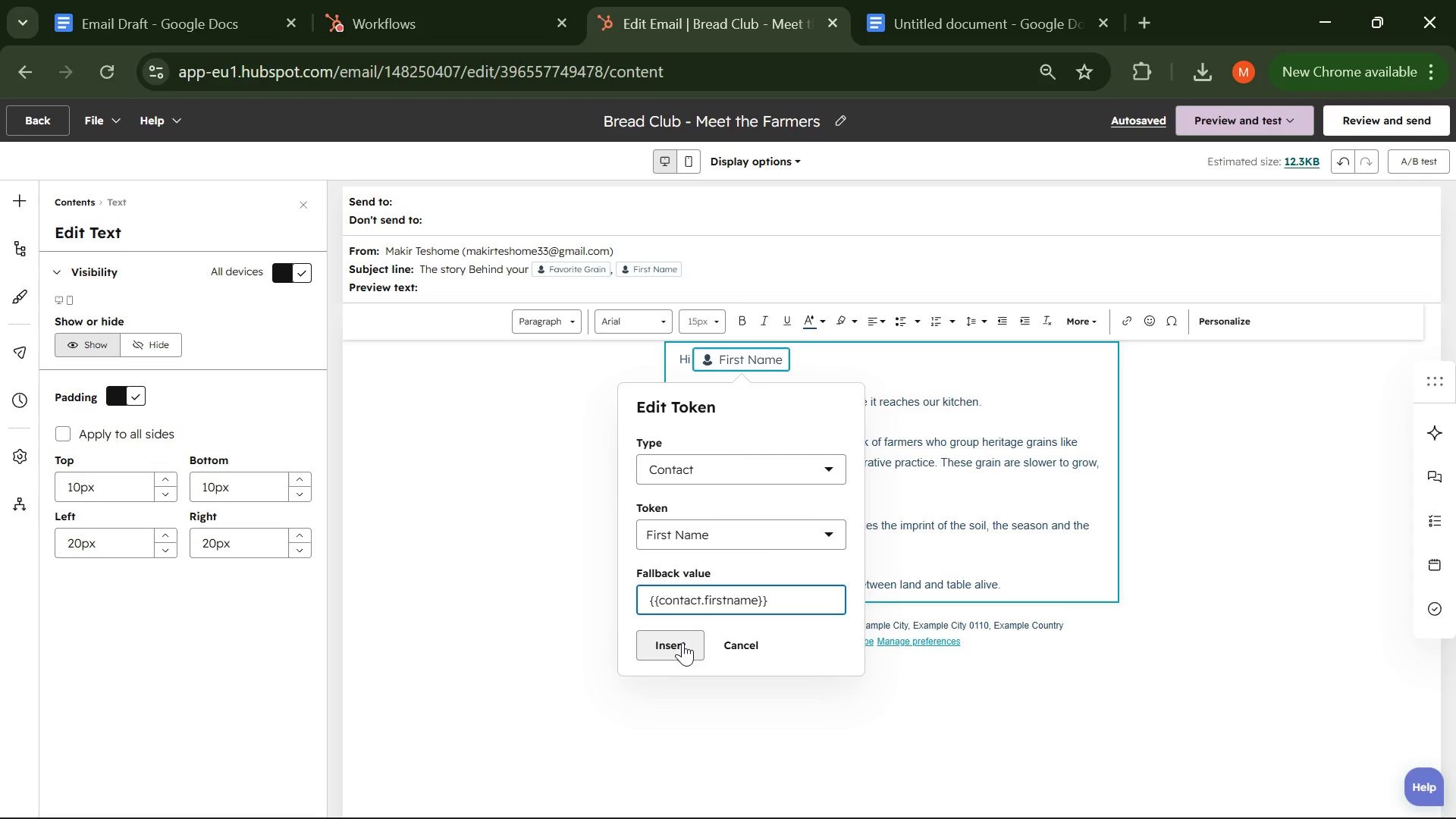 
wait(6.38)
 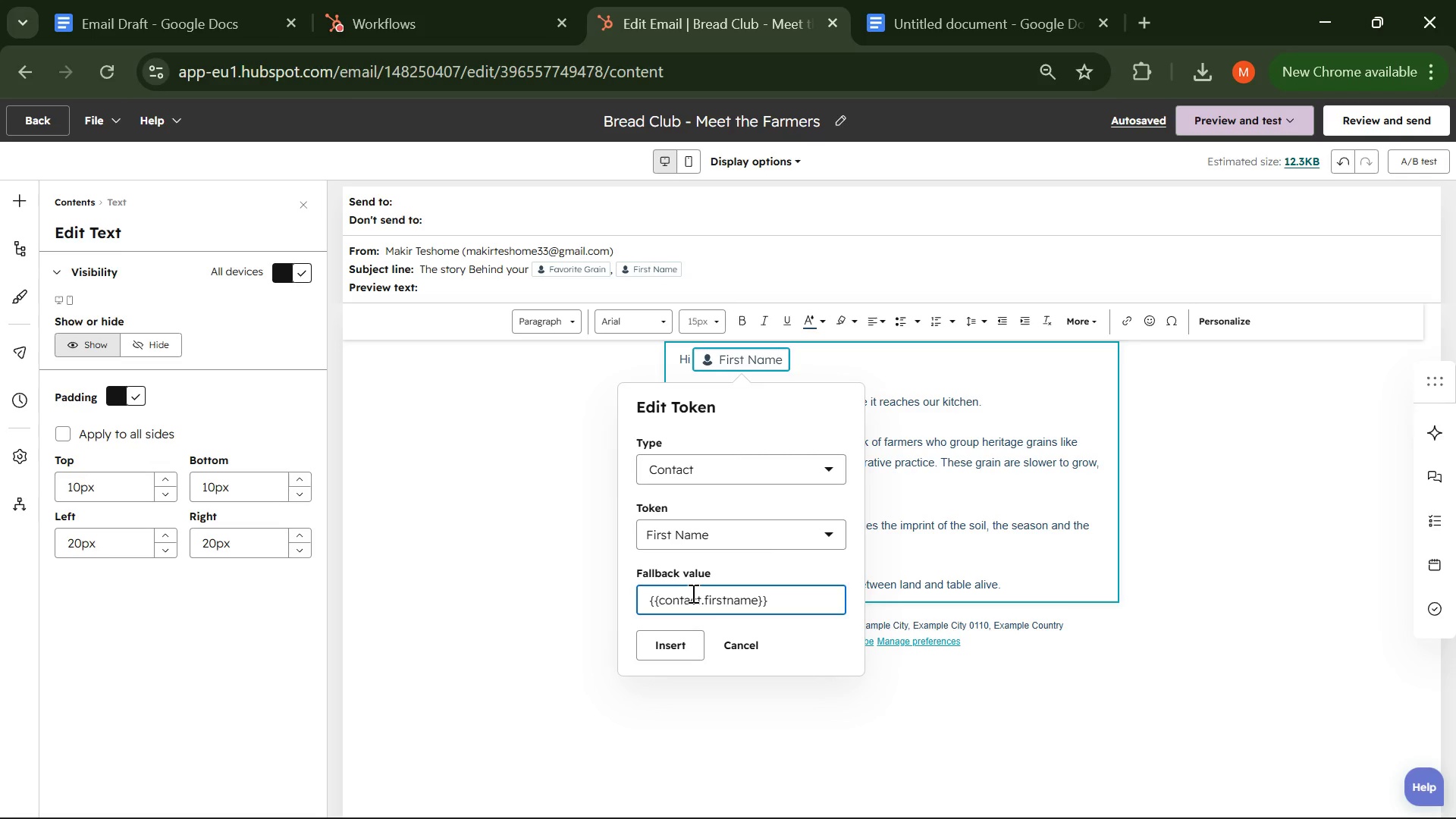 
left_click([740, 563])
 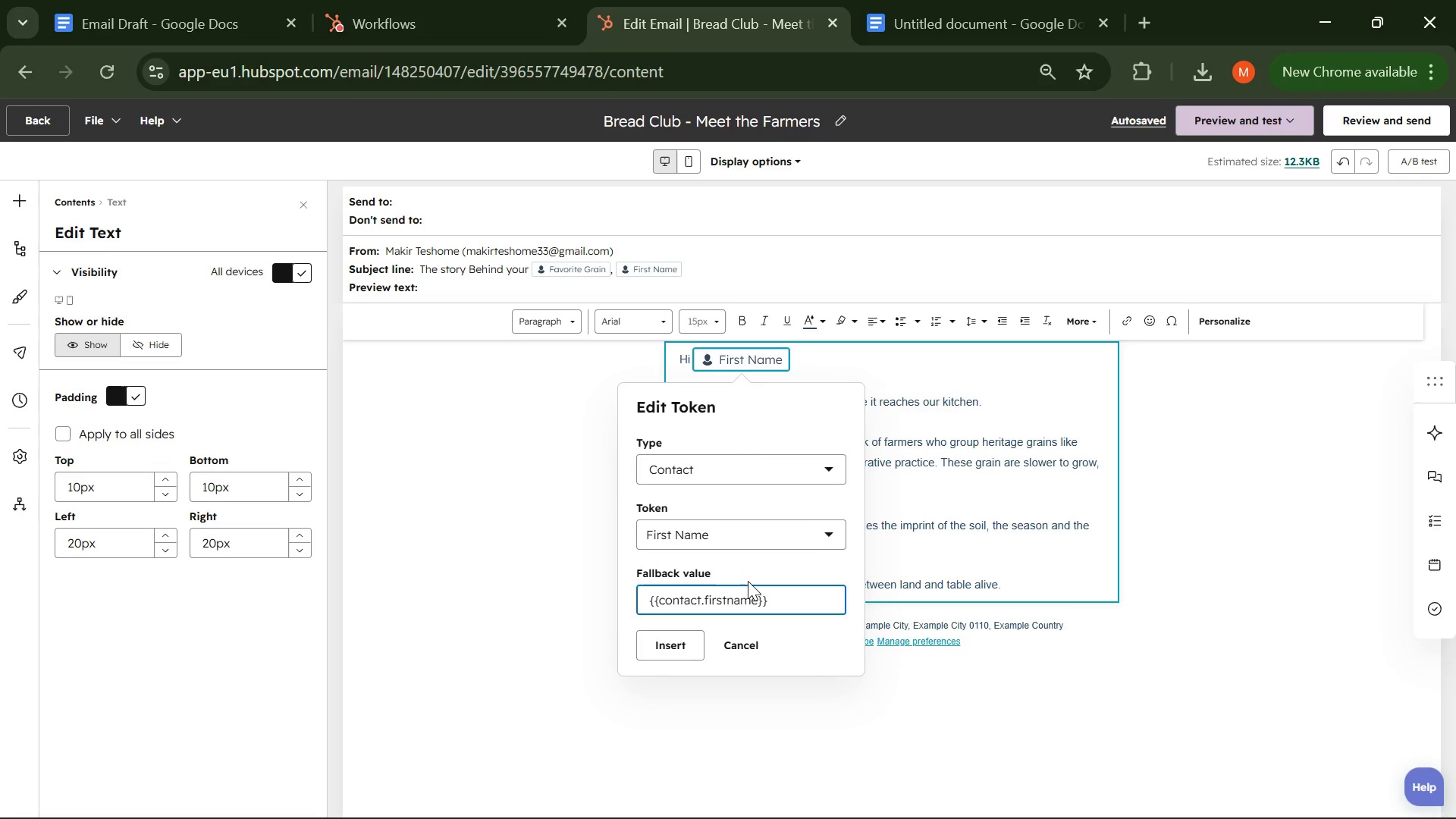 
left_click([752, 579])
 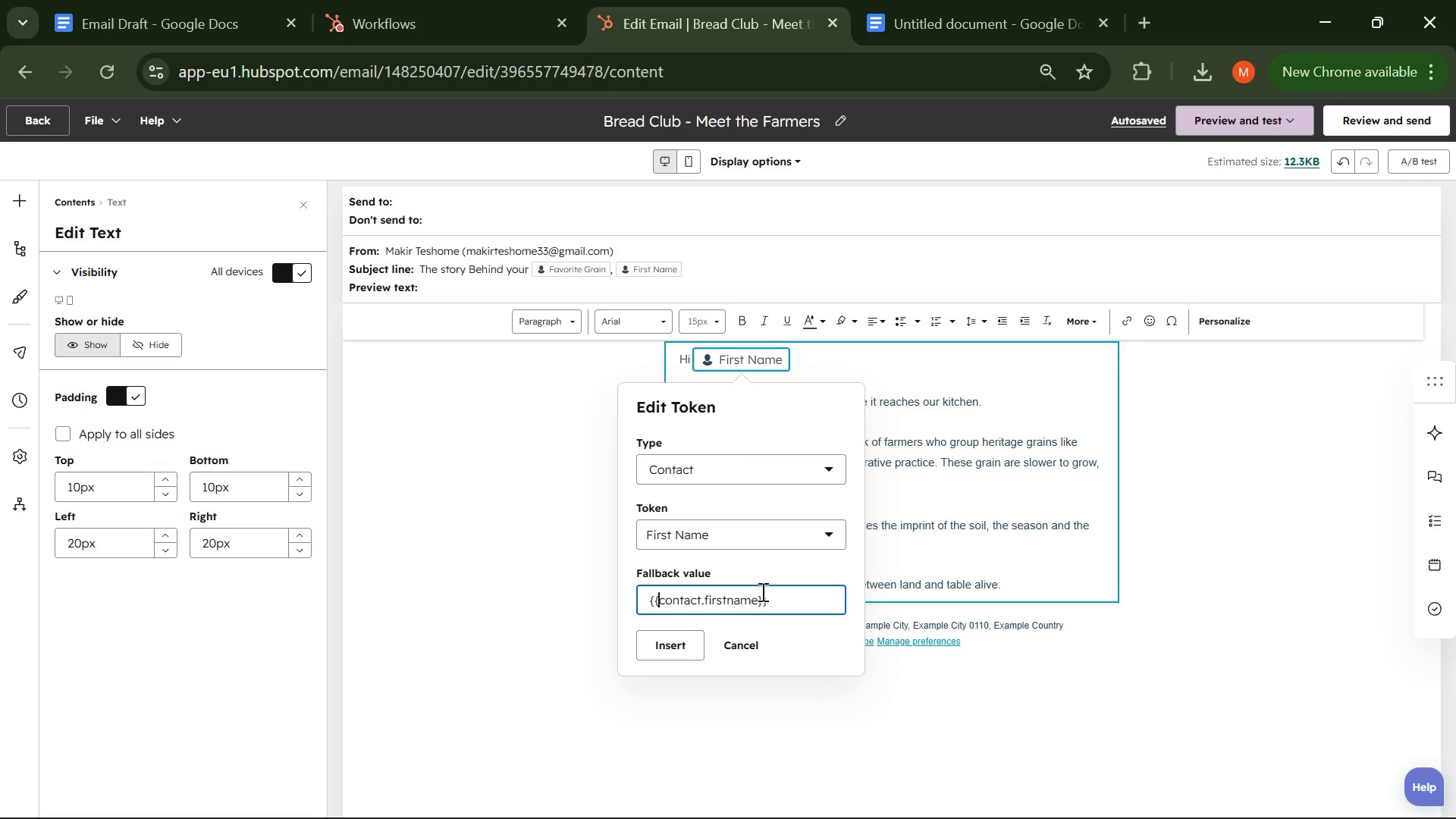 
left_click([777, 595])
 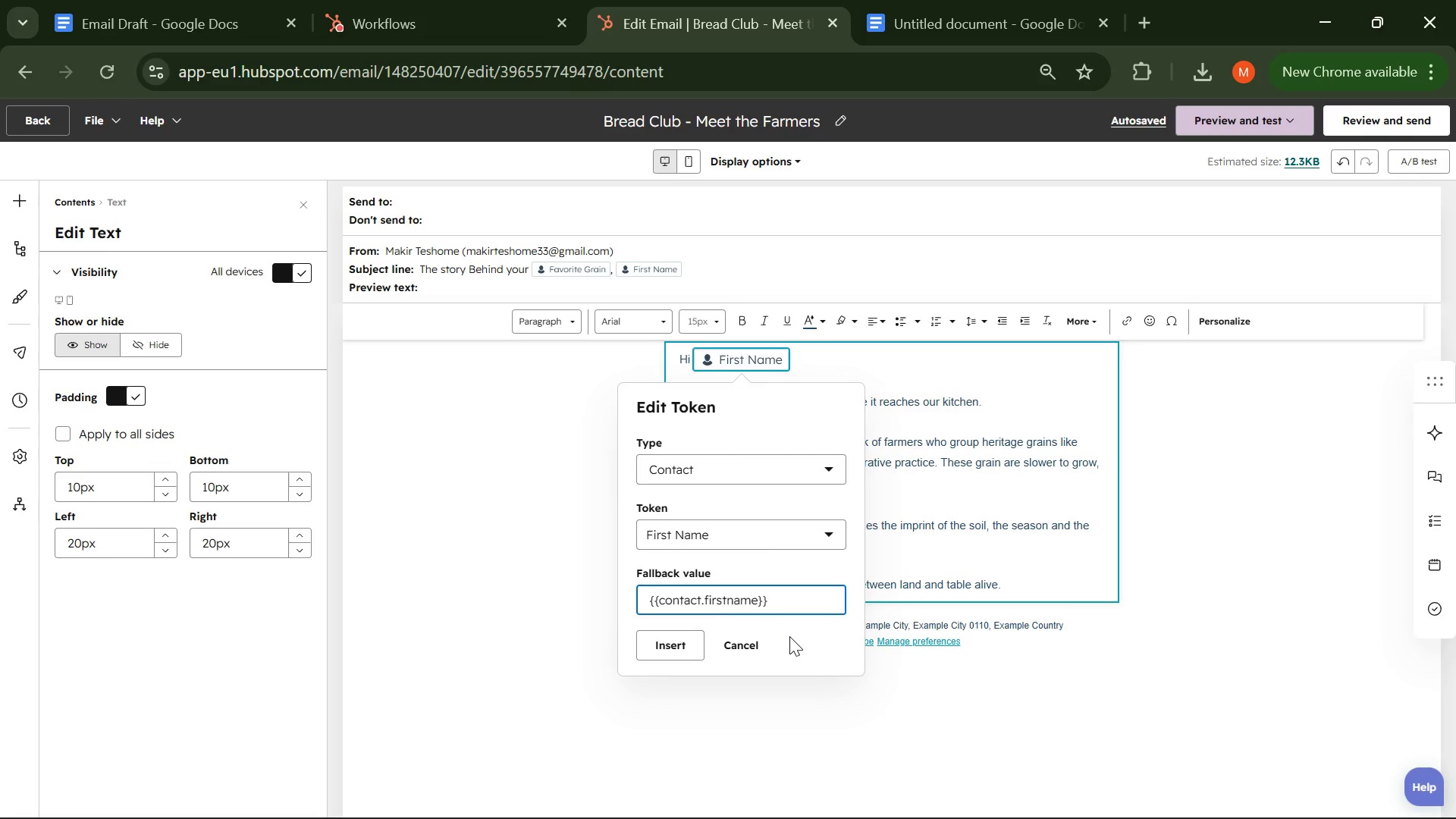 
wait(14.02)
 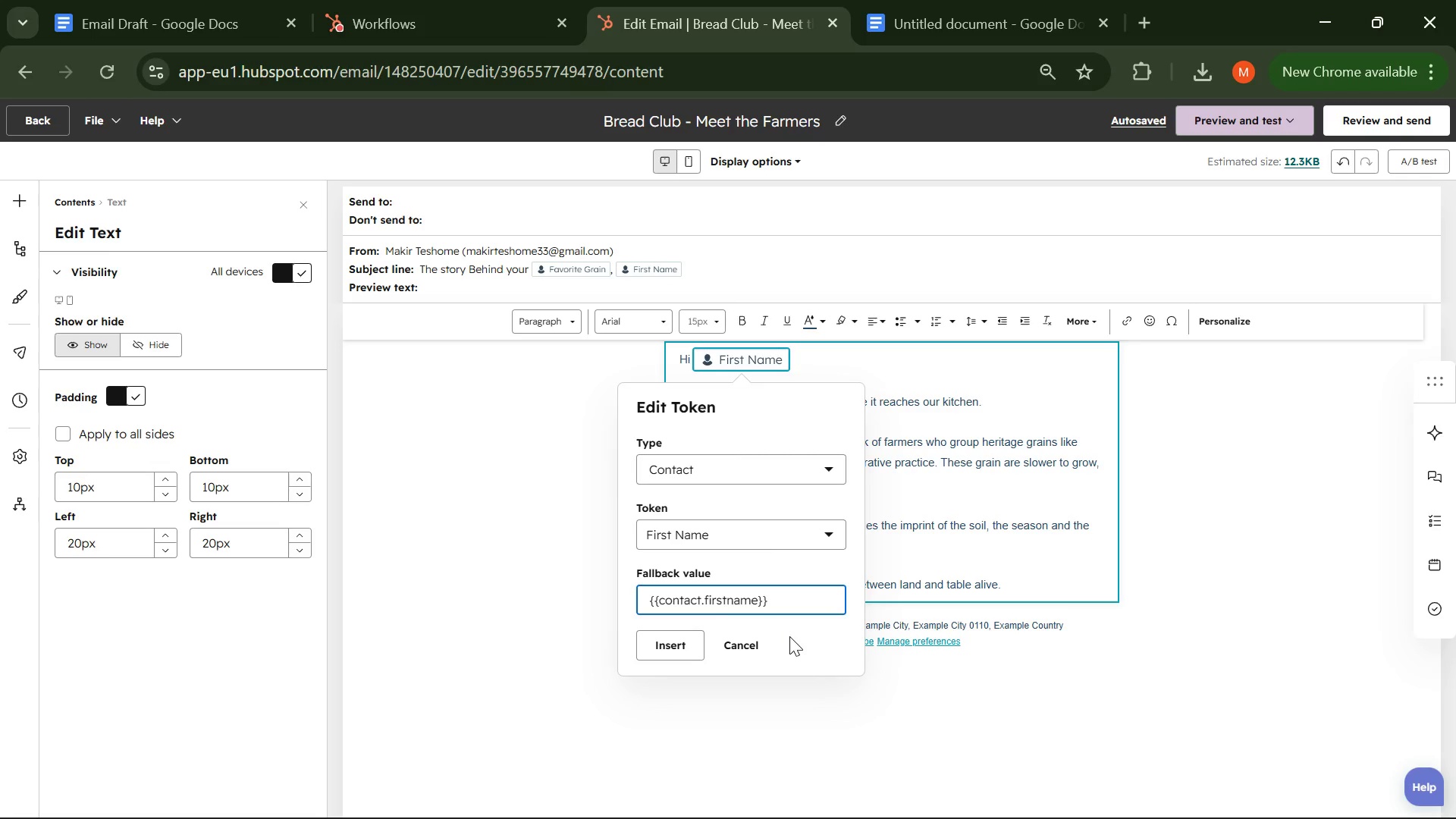 
left_click([677, 639])
 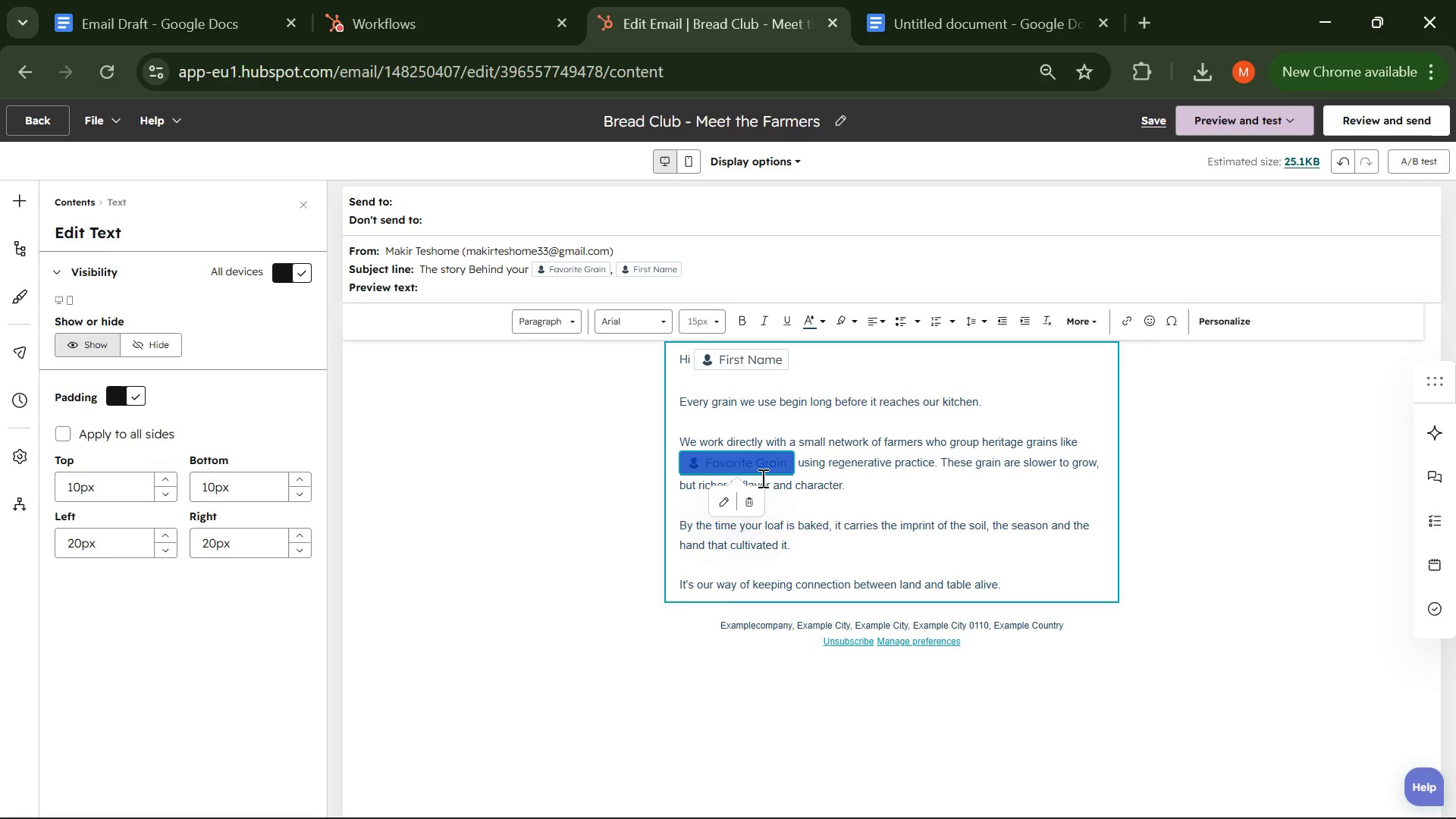 
left_click([730, 507])
 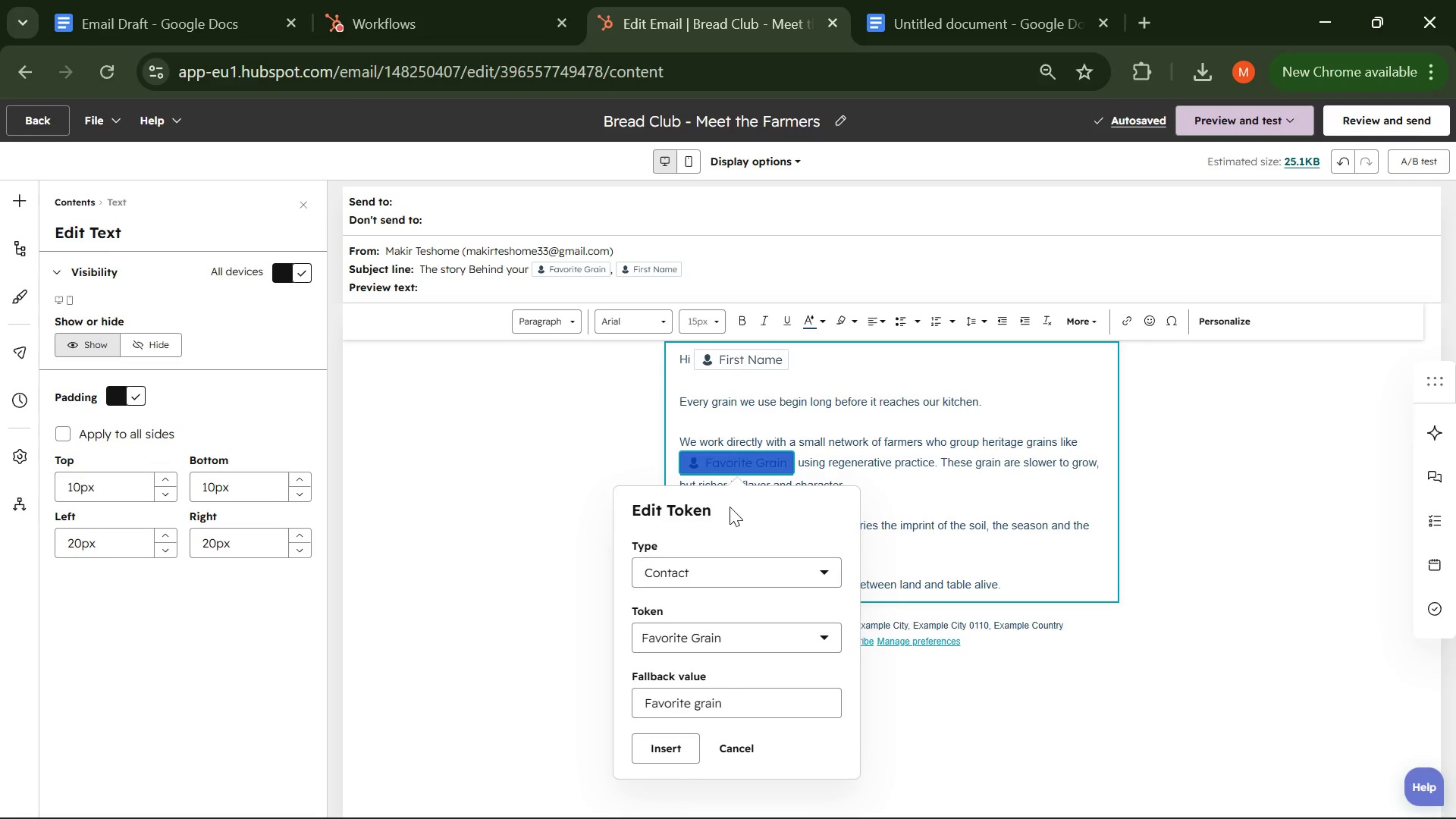 
wait(6.05)
 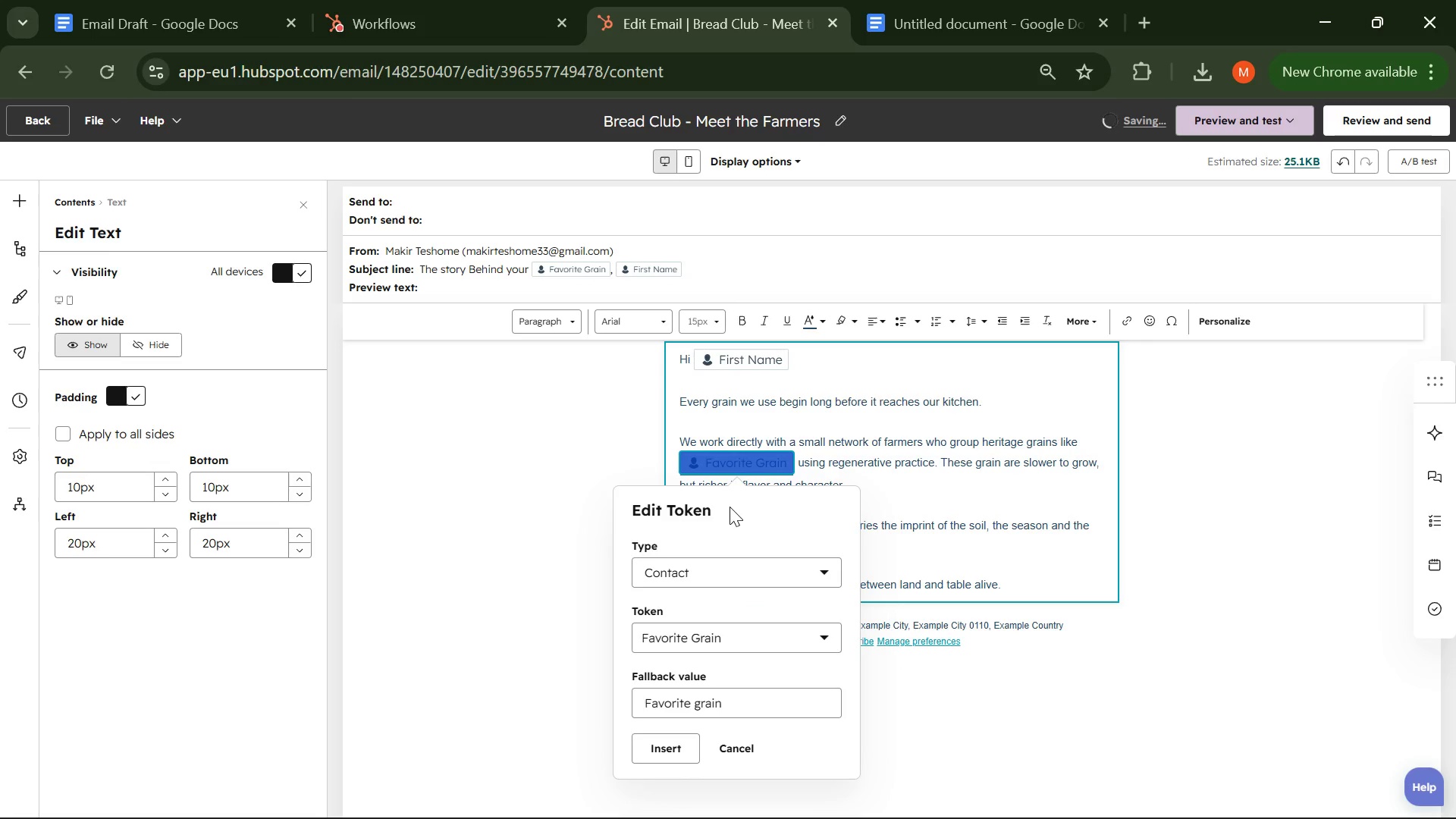 
left_click_drag(start_coordinate=[730, 701], to_coordinate=[629, 716])
 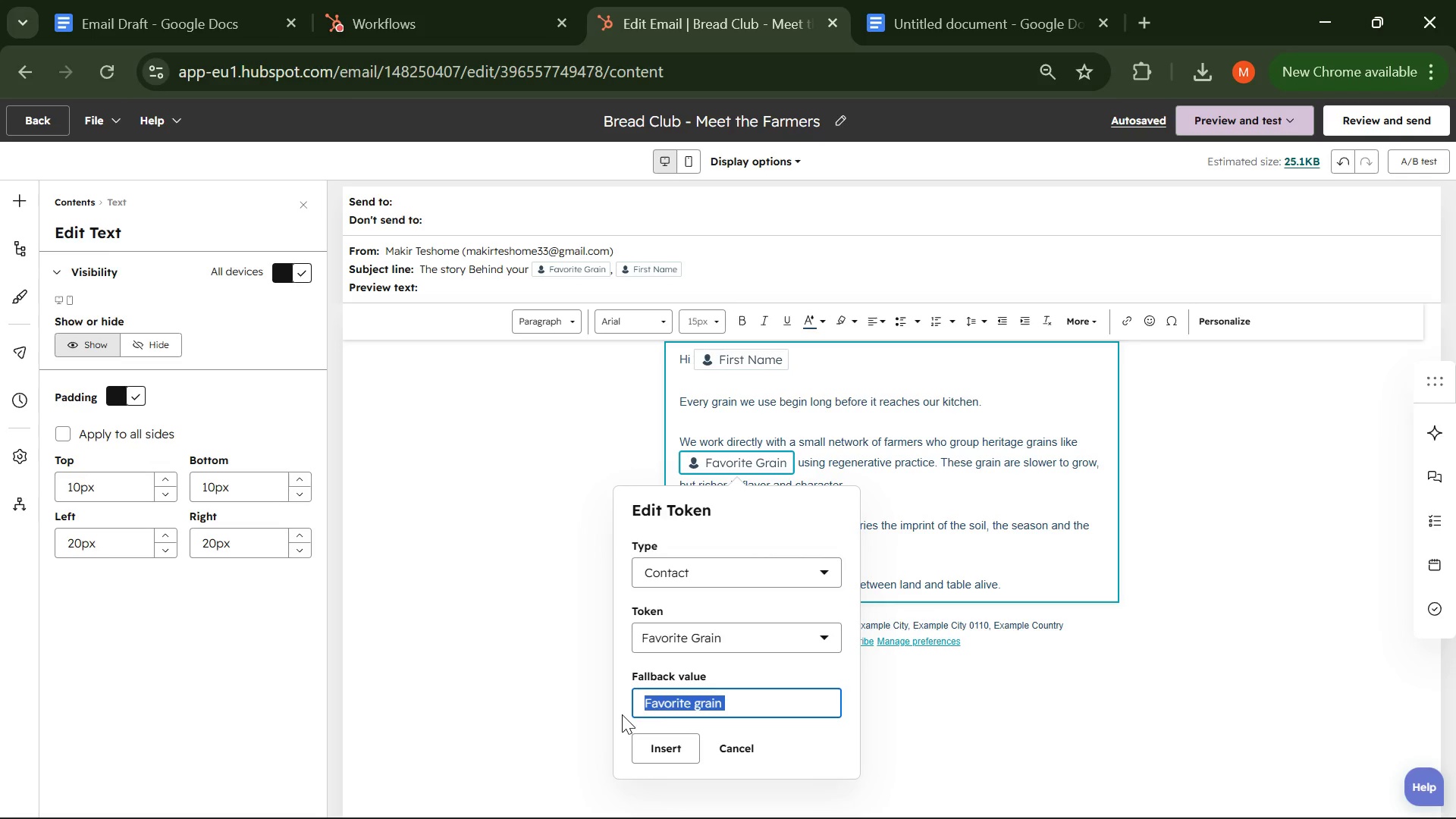 
key(Meta+V)
 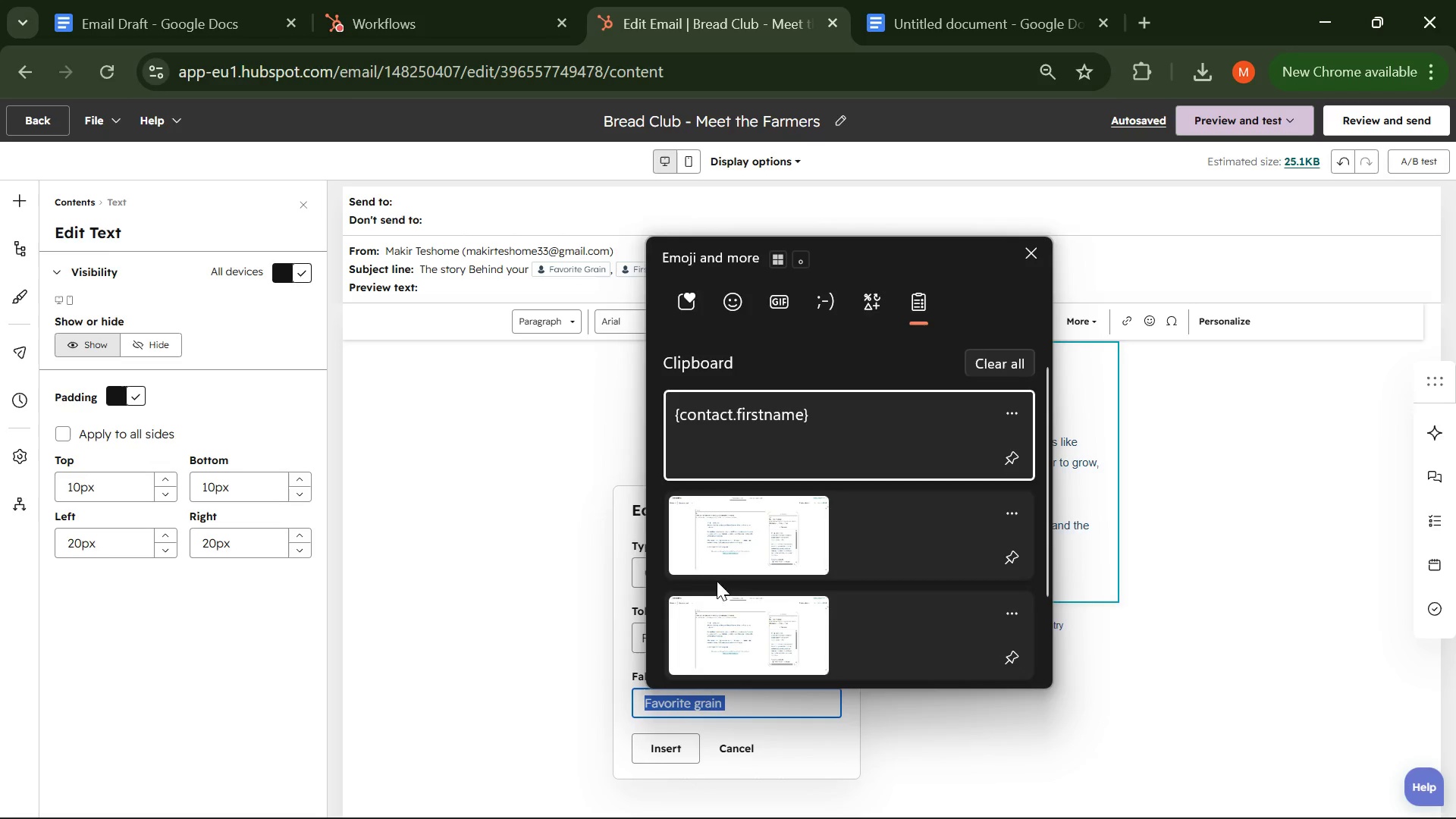 
left_click([741, 620])
 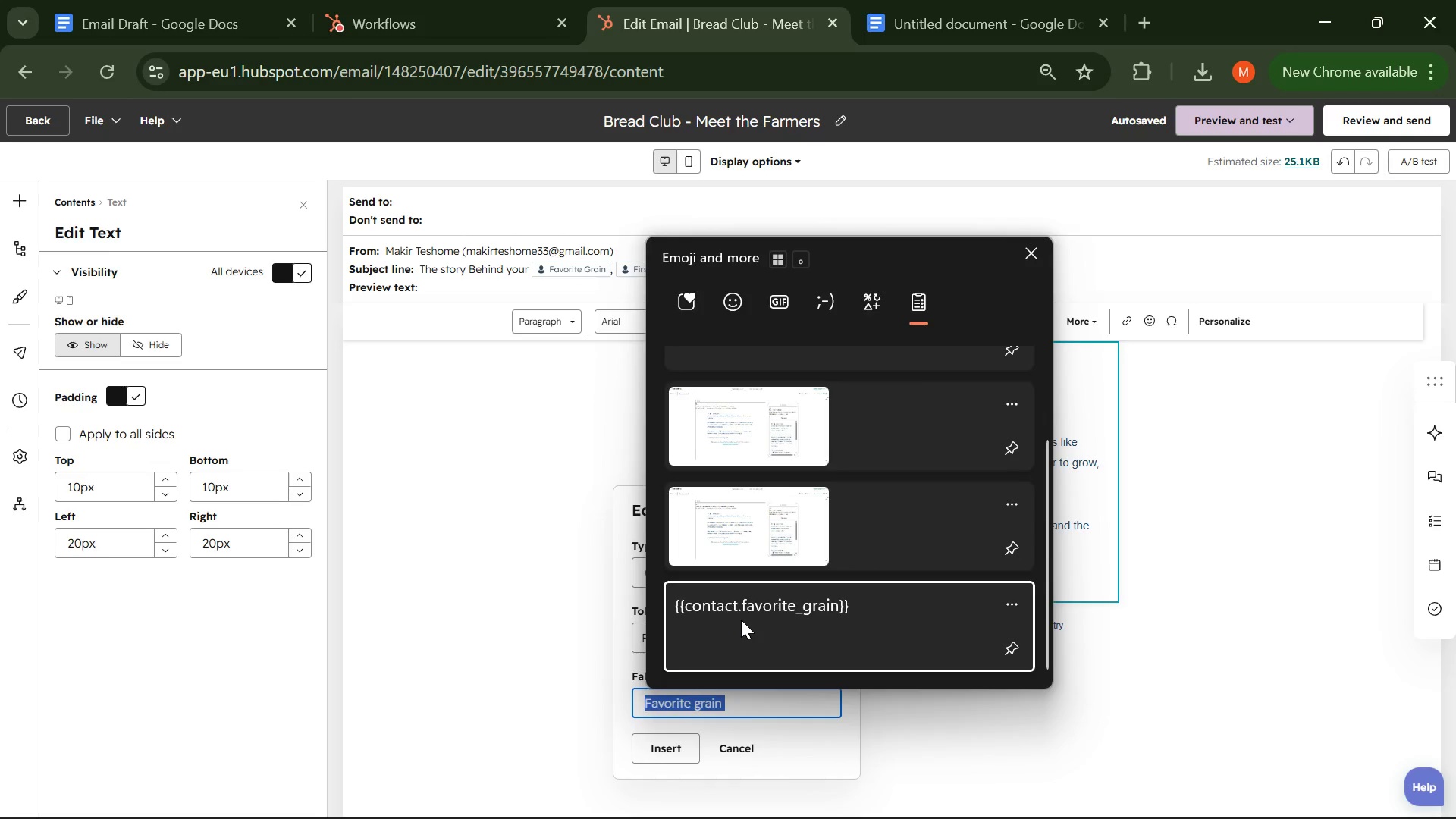 
key(Control+ControlLeft)
 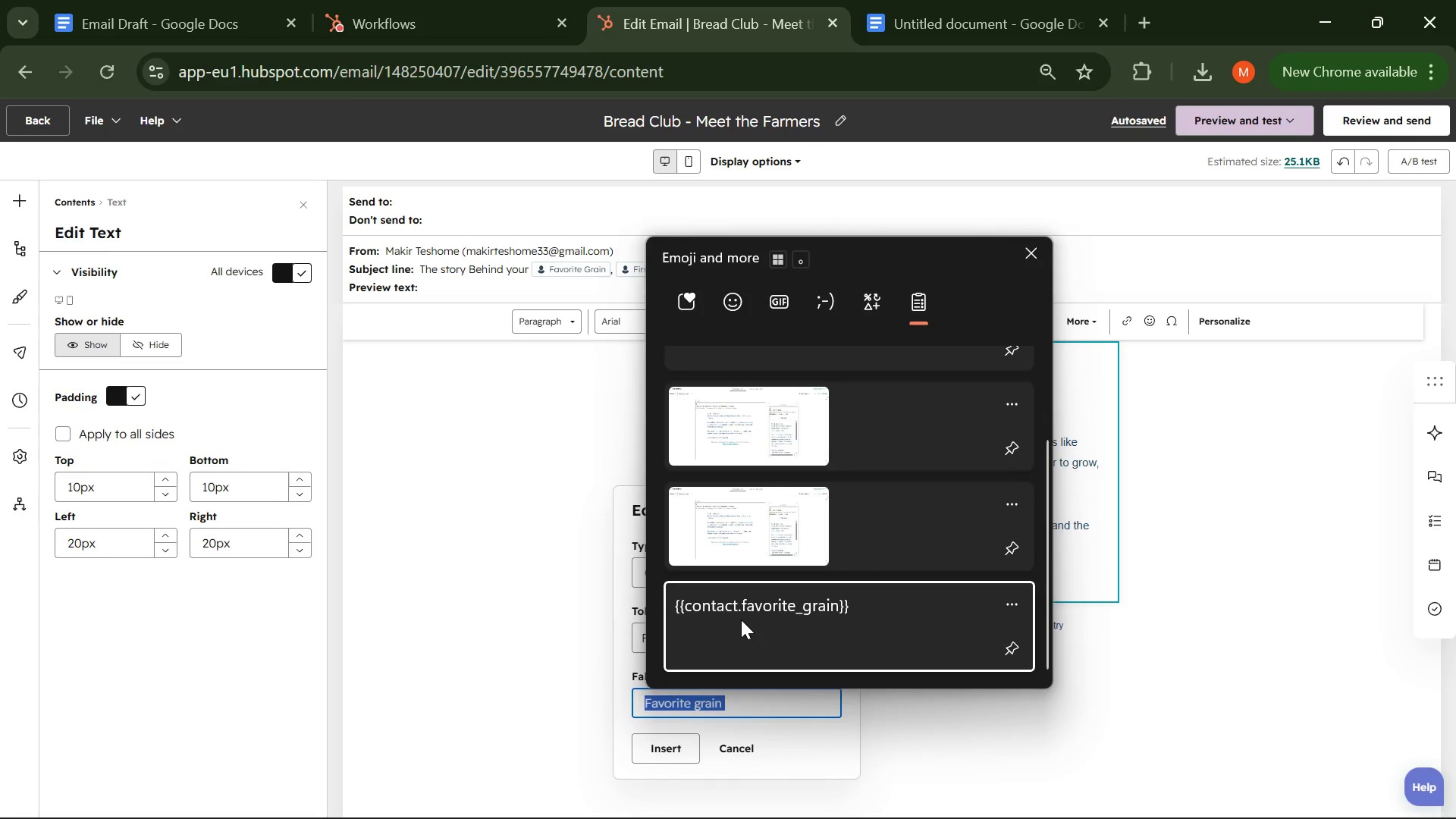 
key(Control+V)
 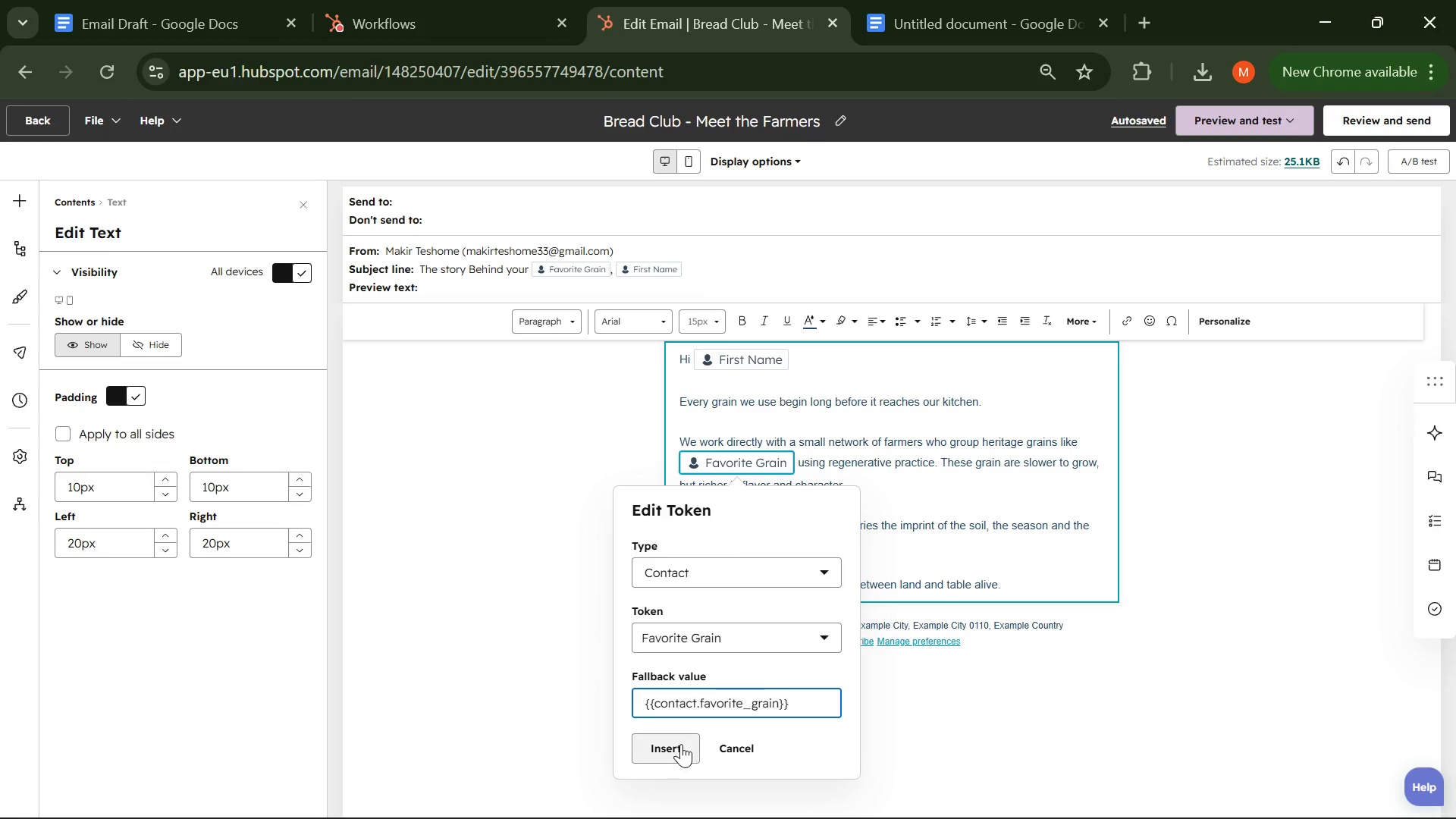 
scroll: coordinate [720, 485], scroll_direction: down, amount: 7.0
 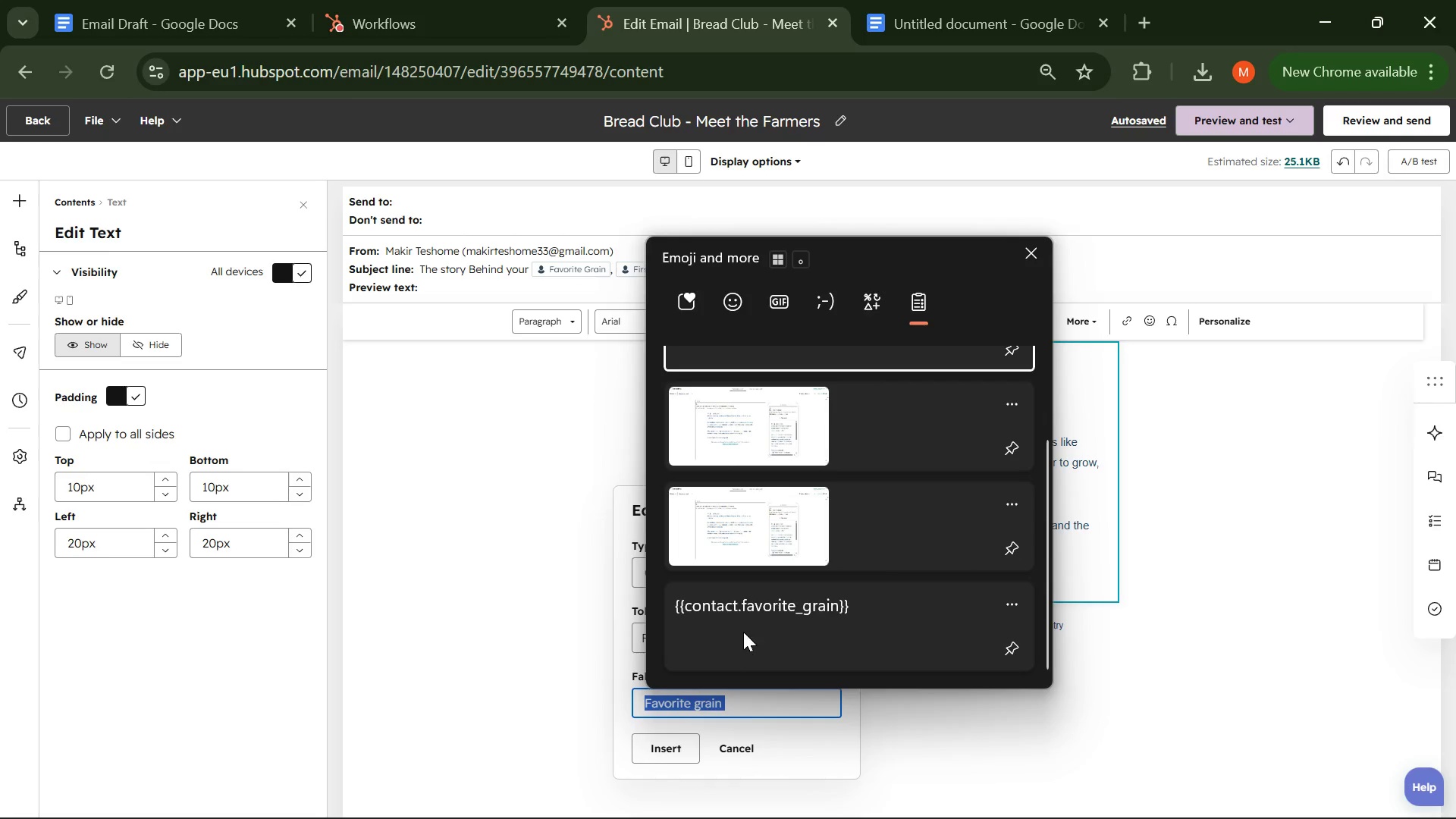 
left_click([679, 744])
 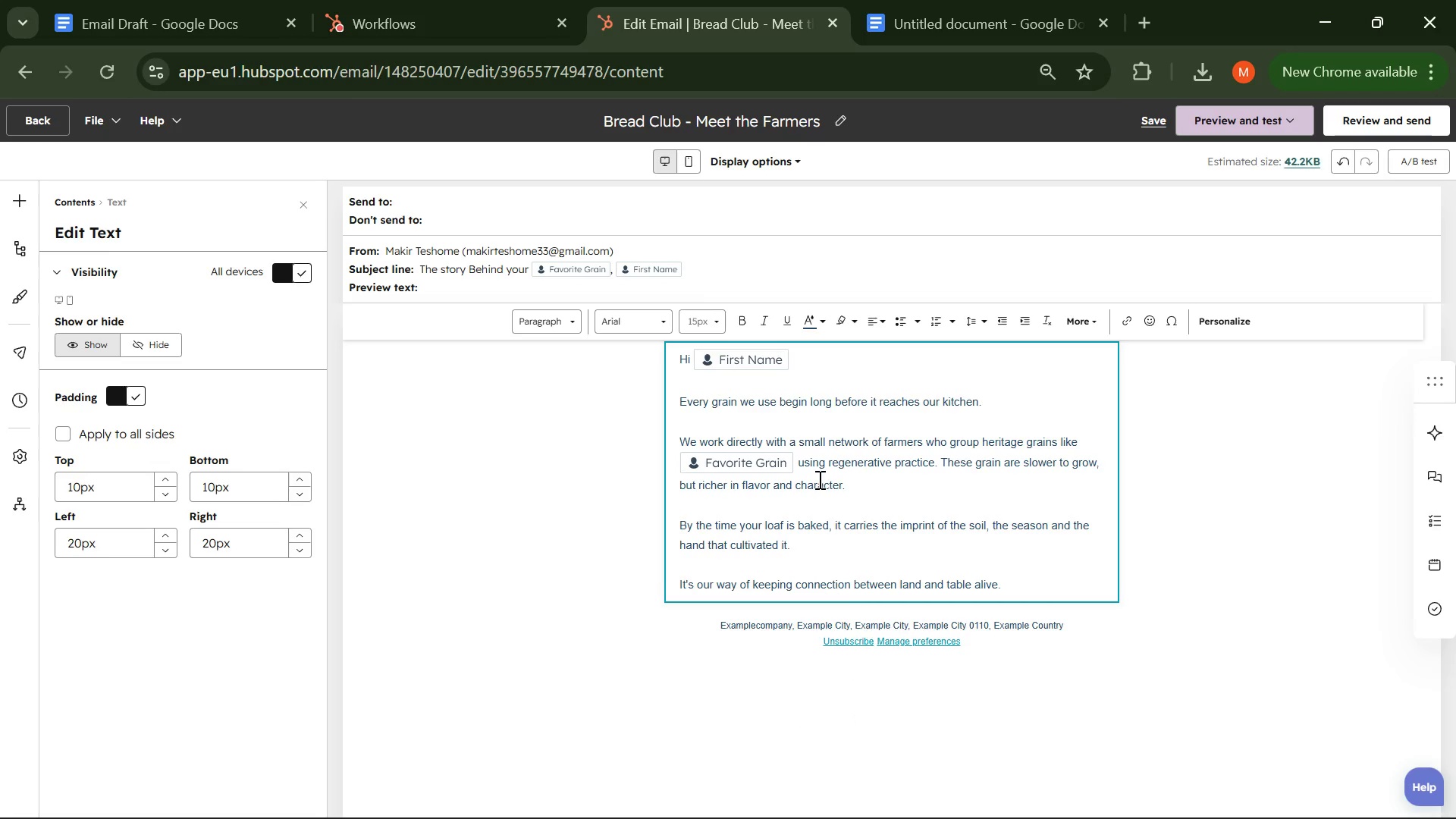 
left_click([604, 550])
 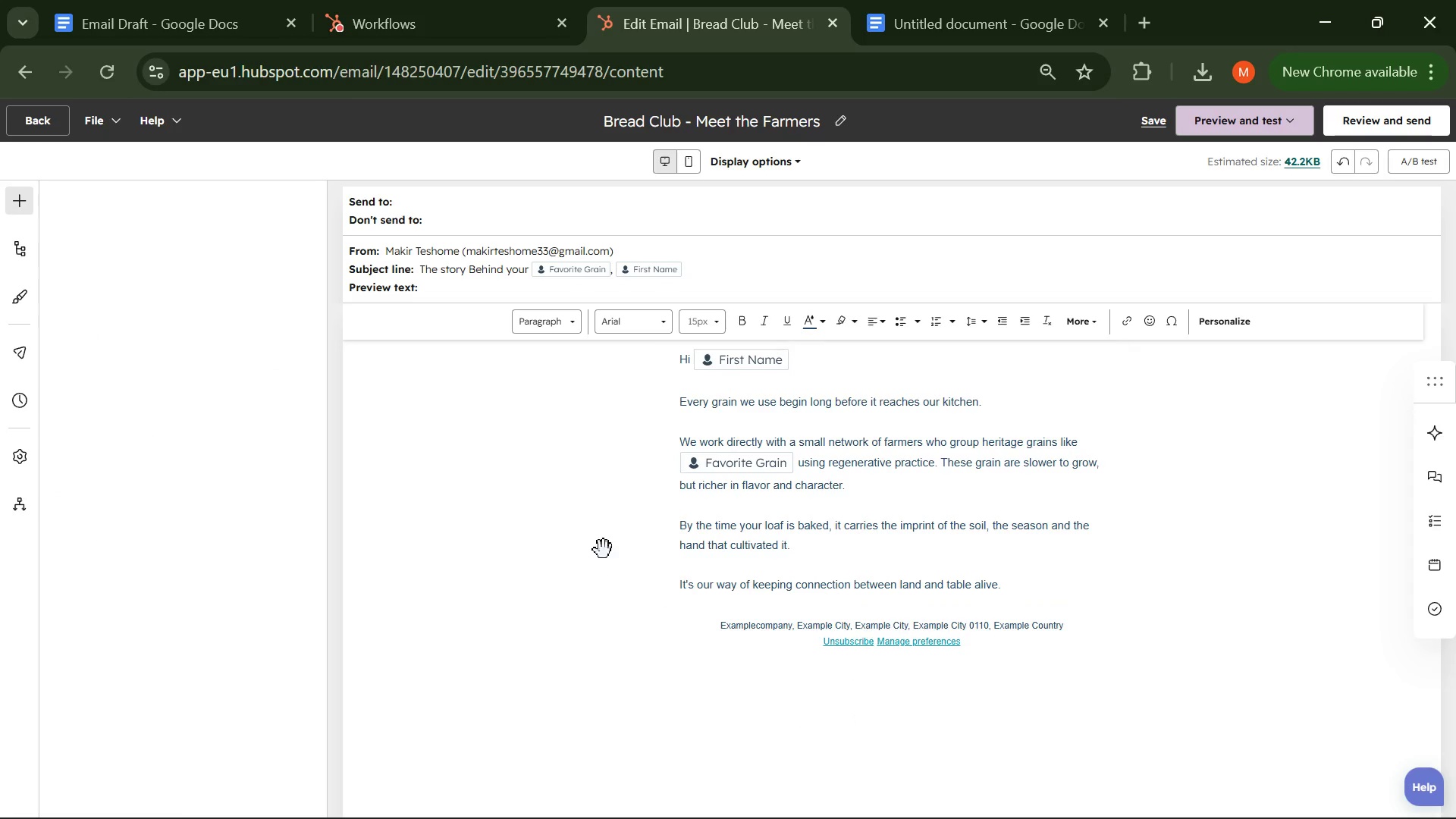 
scroll: coordinate [604, 550], scroll_direction: none, amount: 0.0
 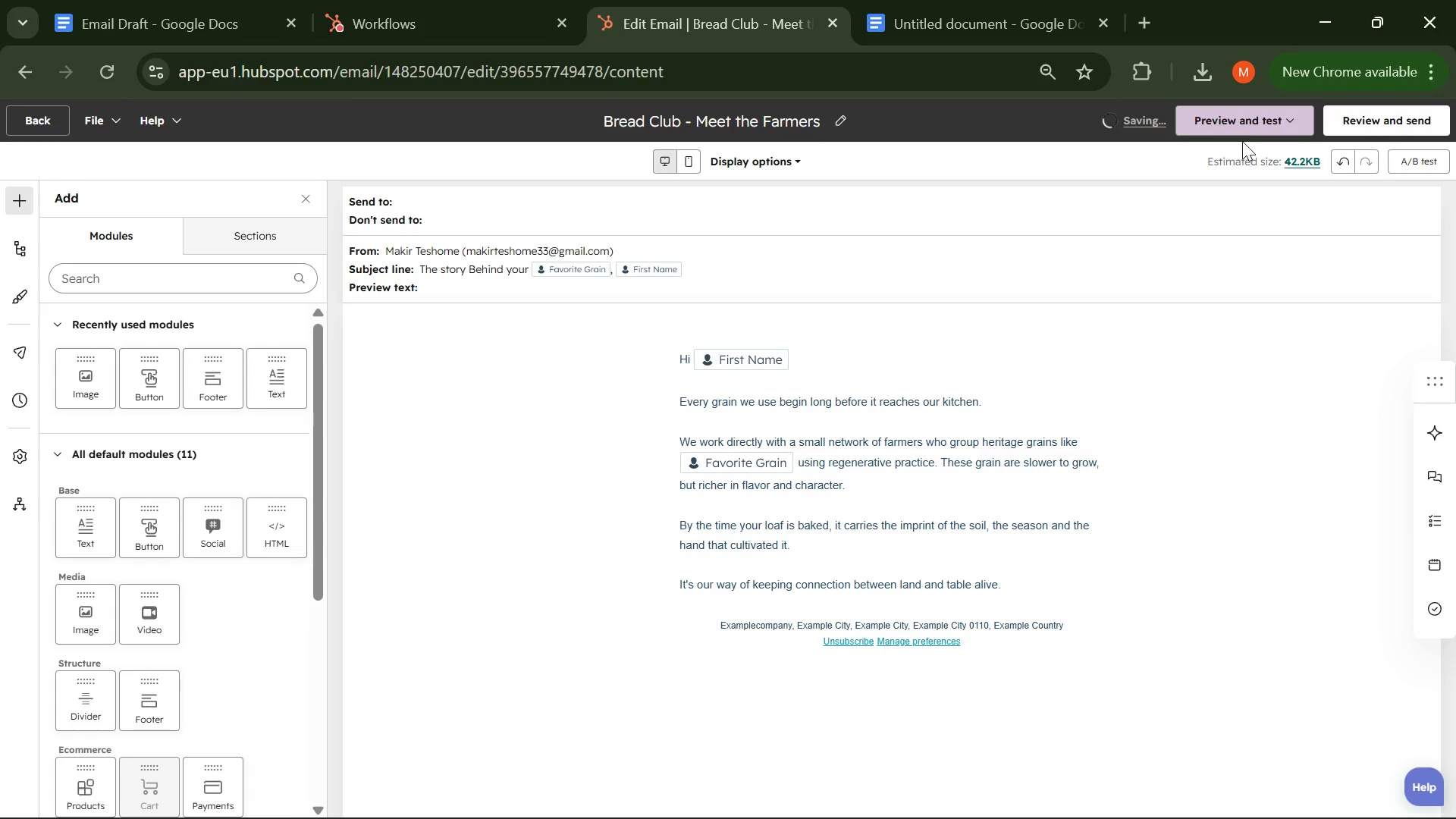 
left_click([1265, 121])
 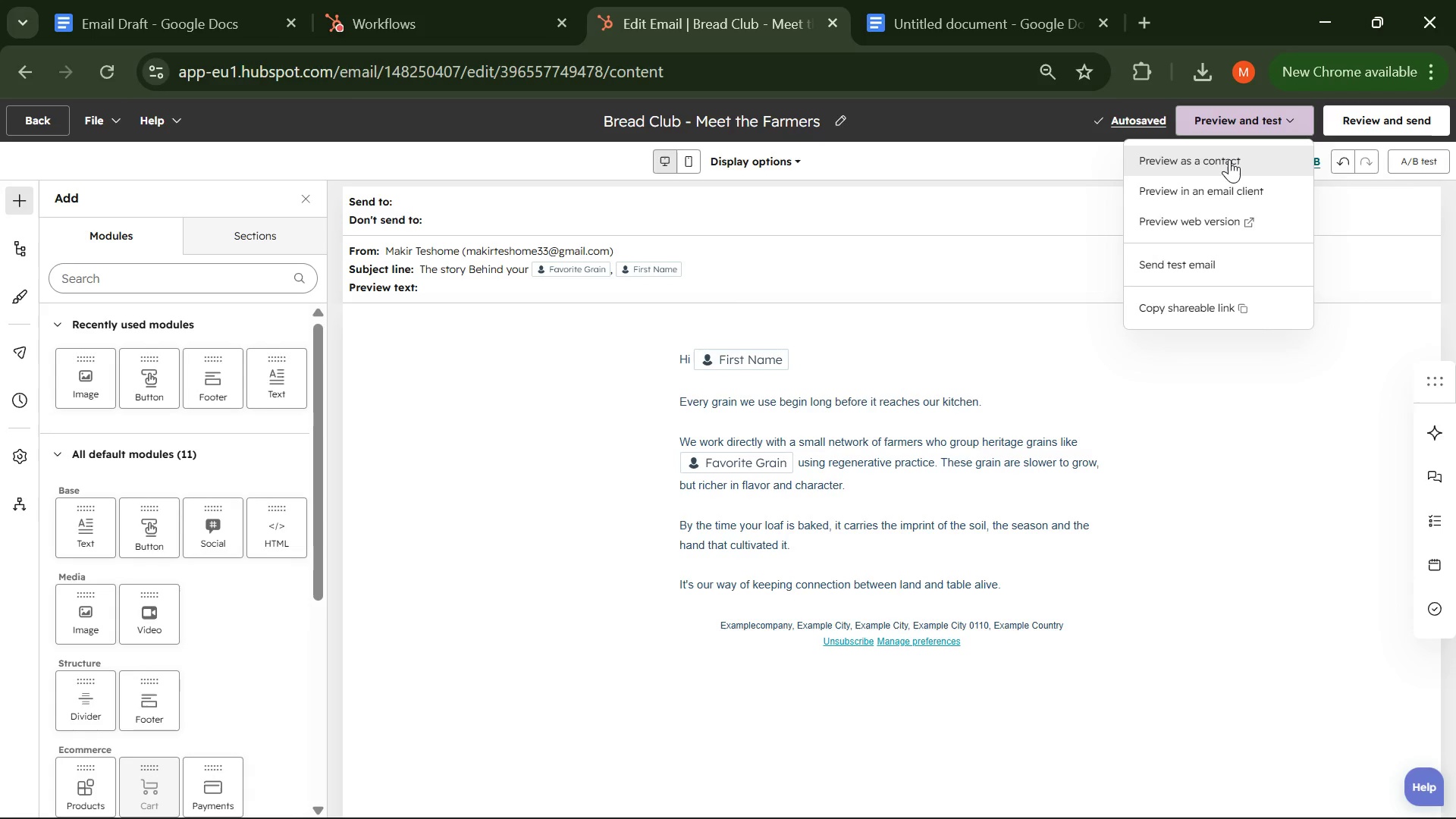 
left_click([1229, 159])
 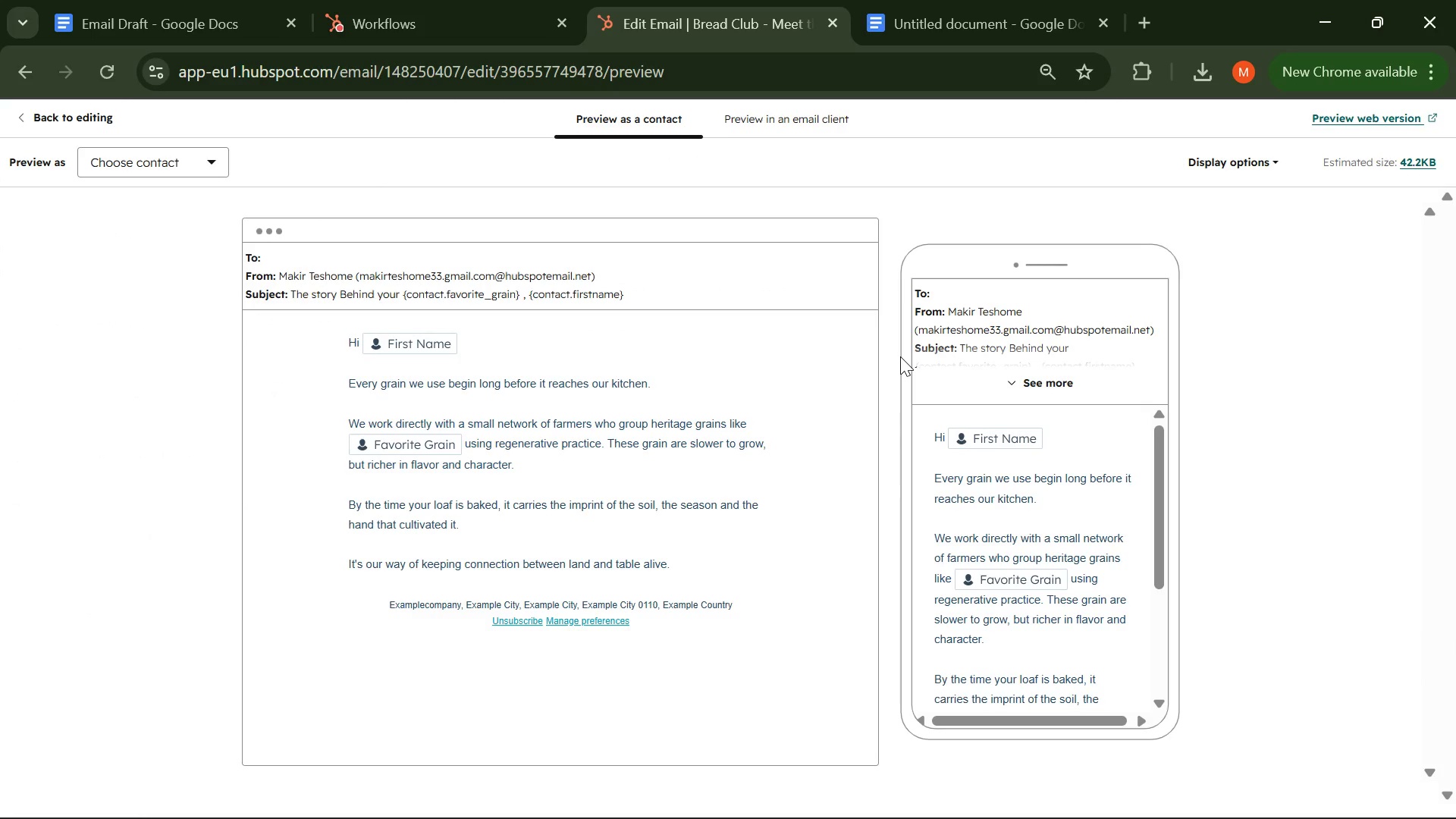 
wait(5.12)
 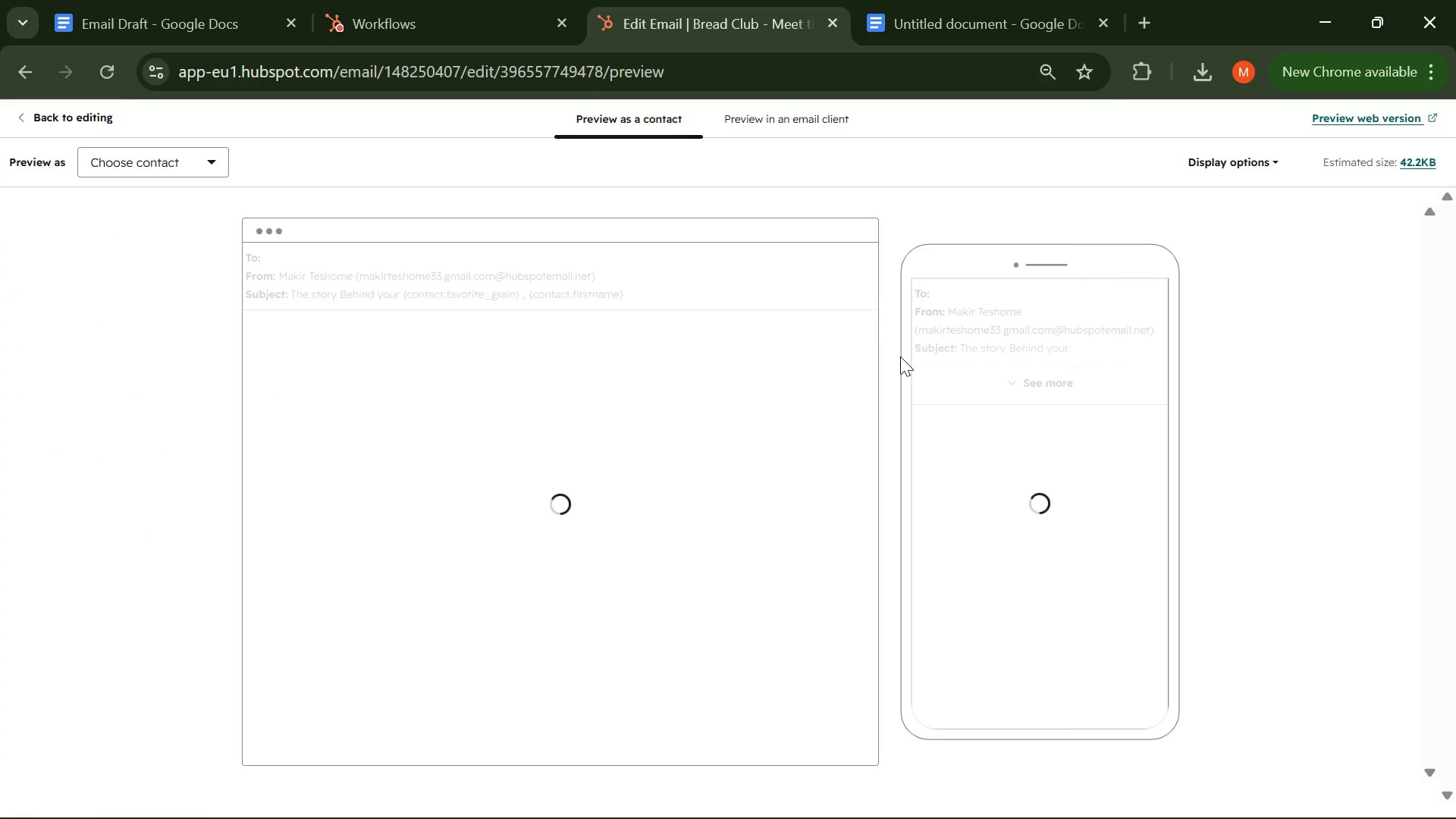 
key(PrintScreen)
 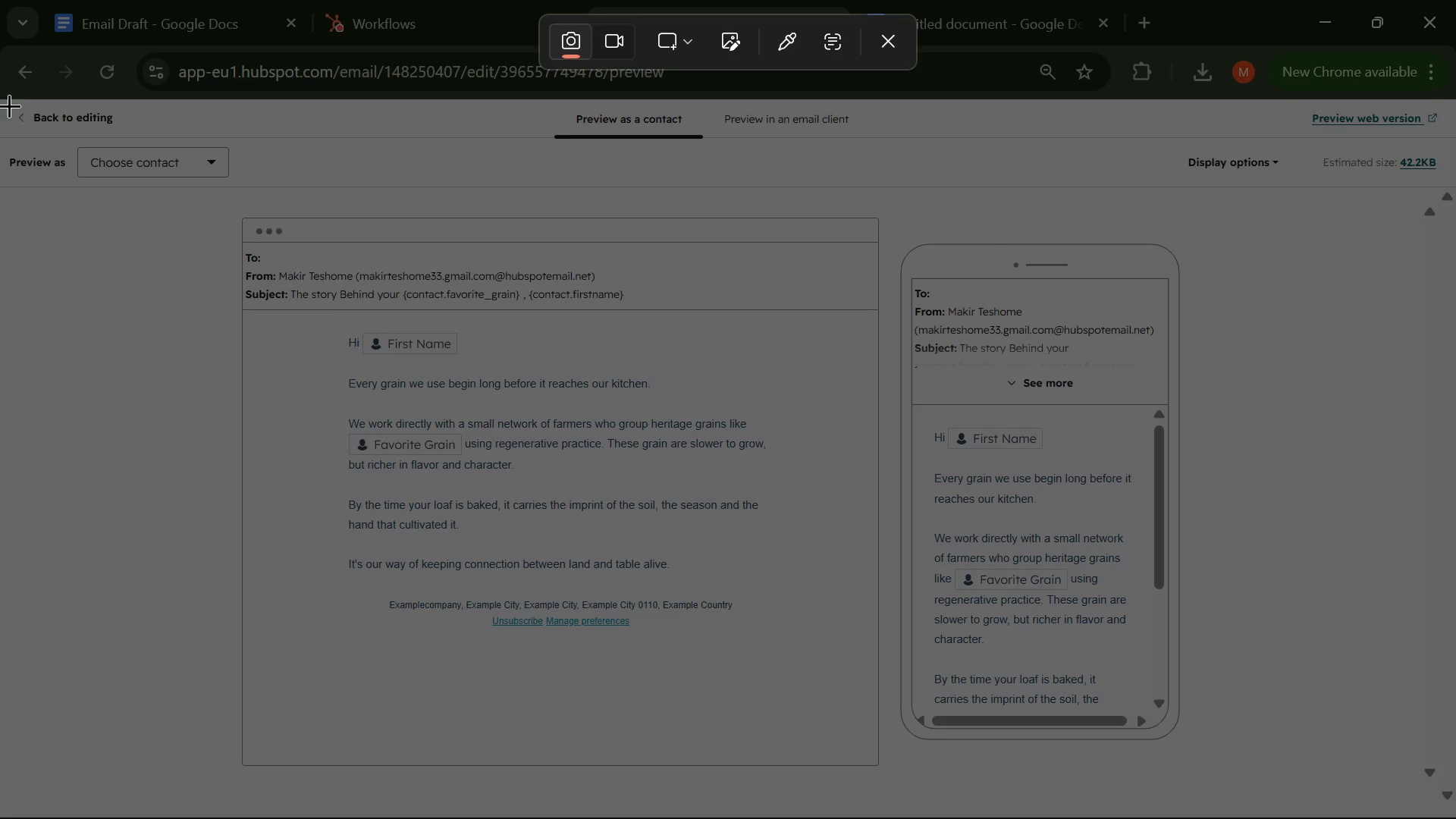 
left_click_drag(start_coordinate=[0, 94], to_coordinate=[1455, 818])
 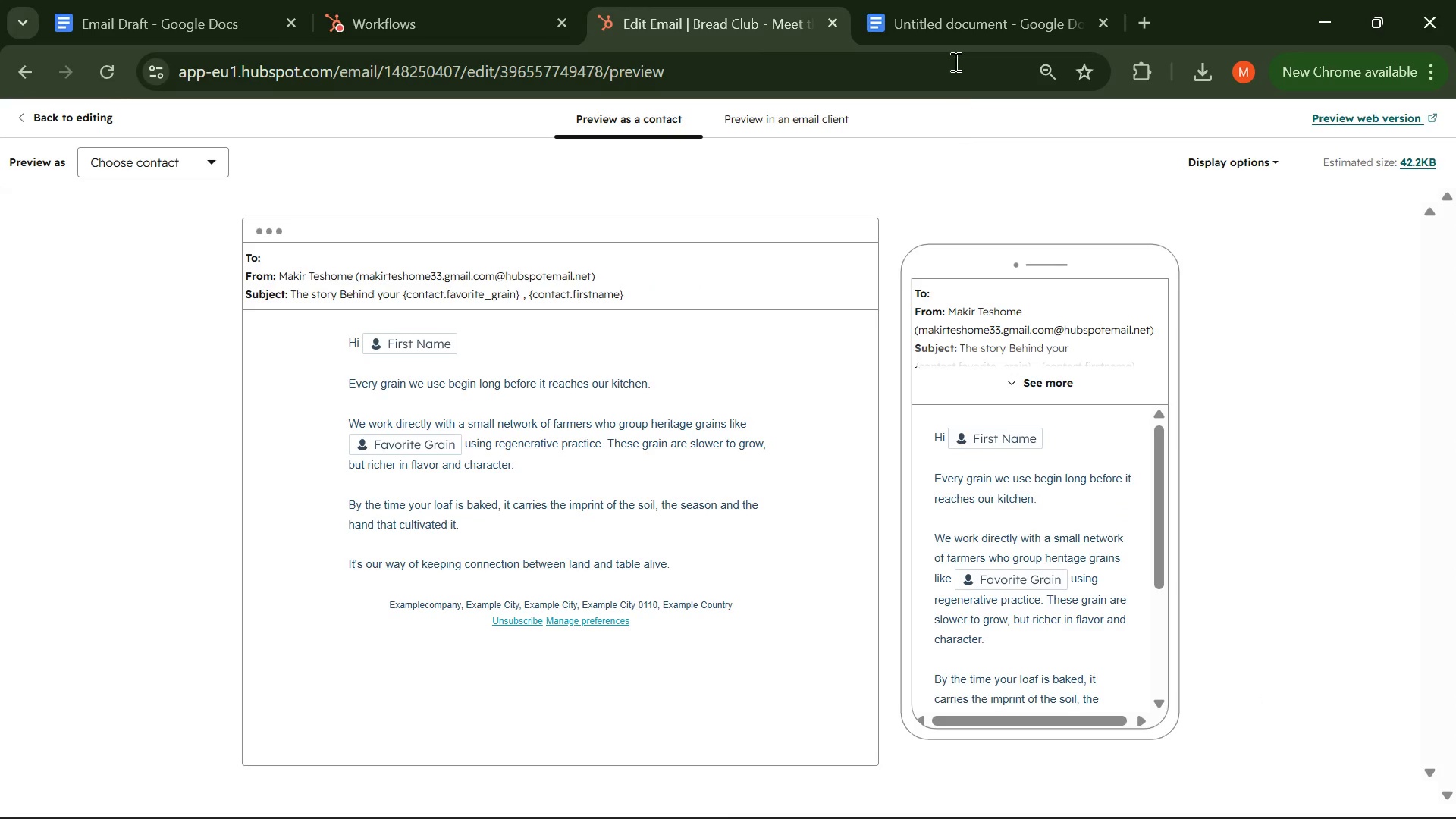 
left_click([952, 5])
 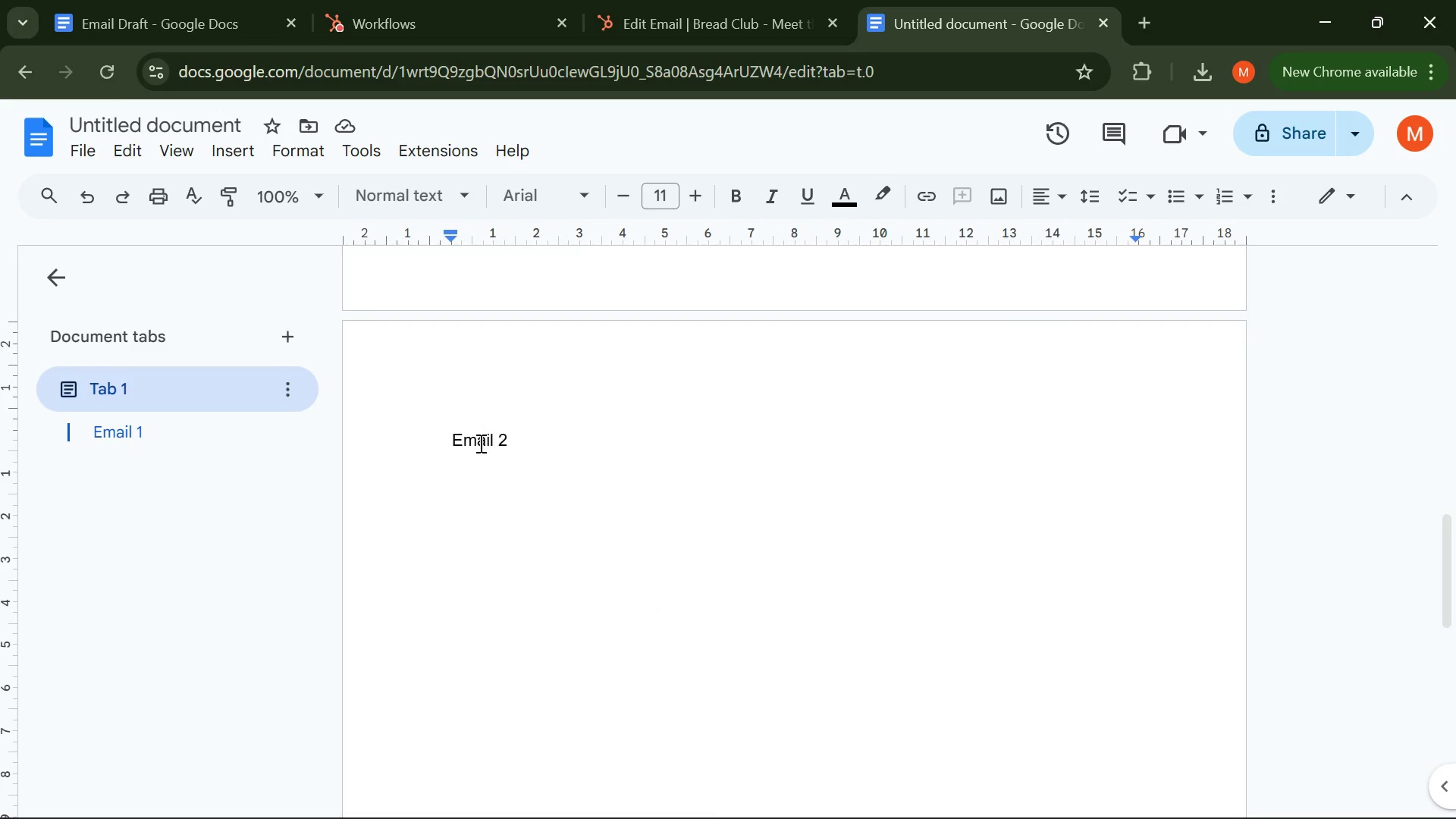 
key(Control+V)
 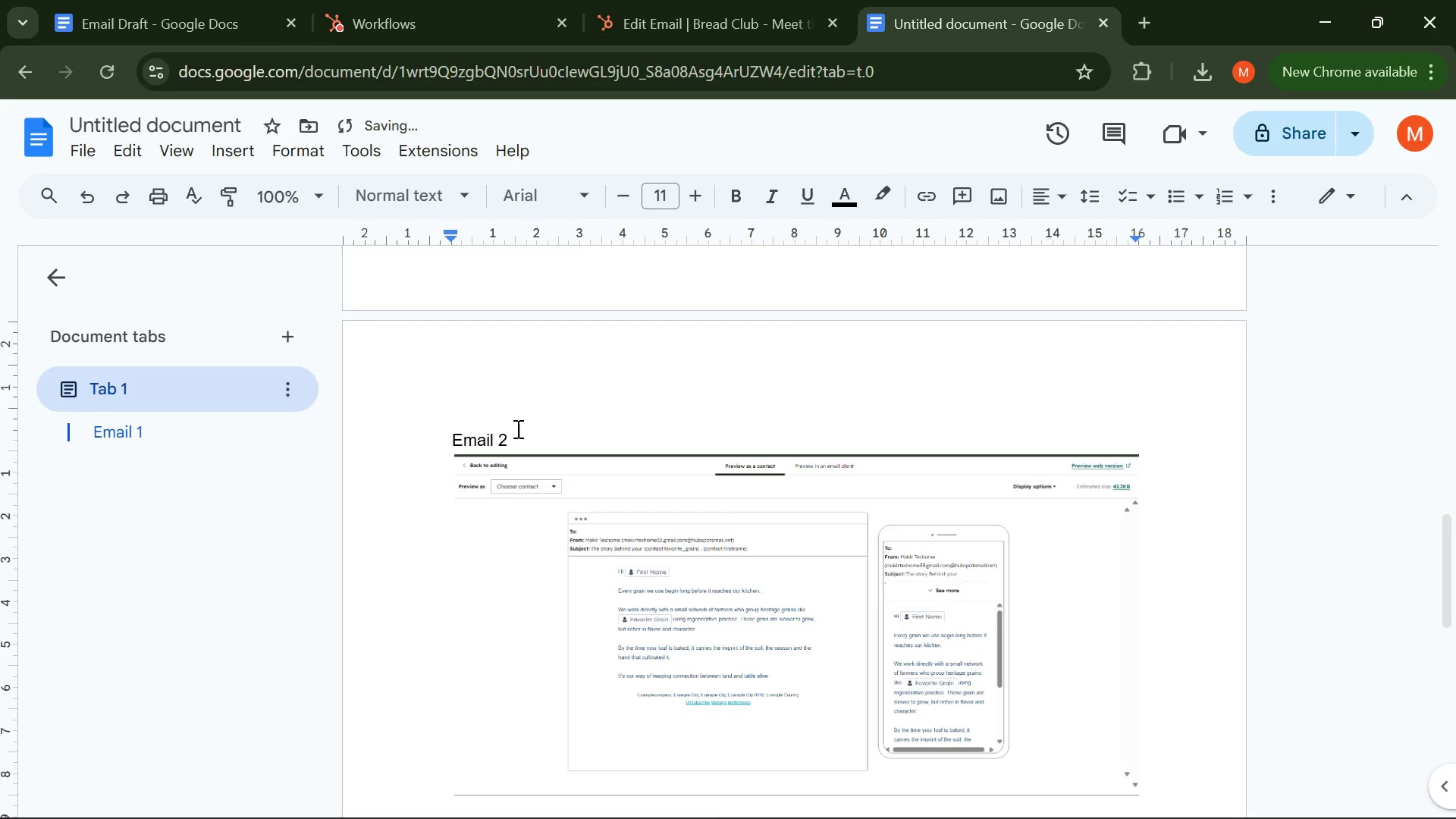 
left_click_drag(start_coordinate=[516, 429], to_coordinate=[417, 431])
 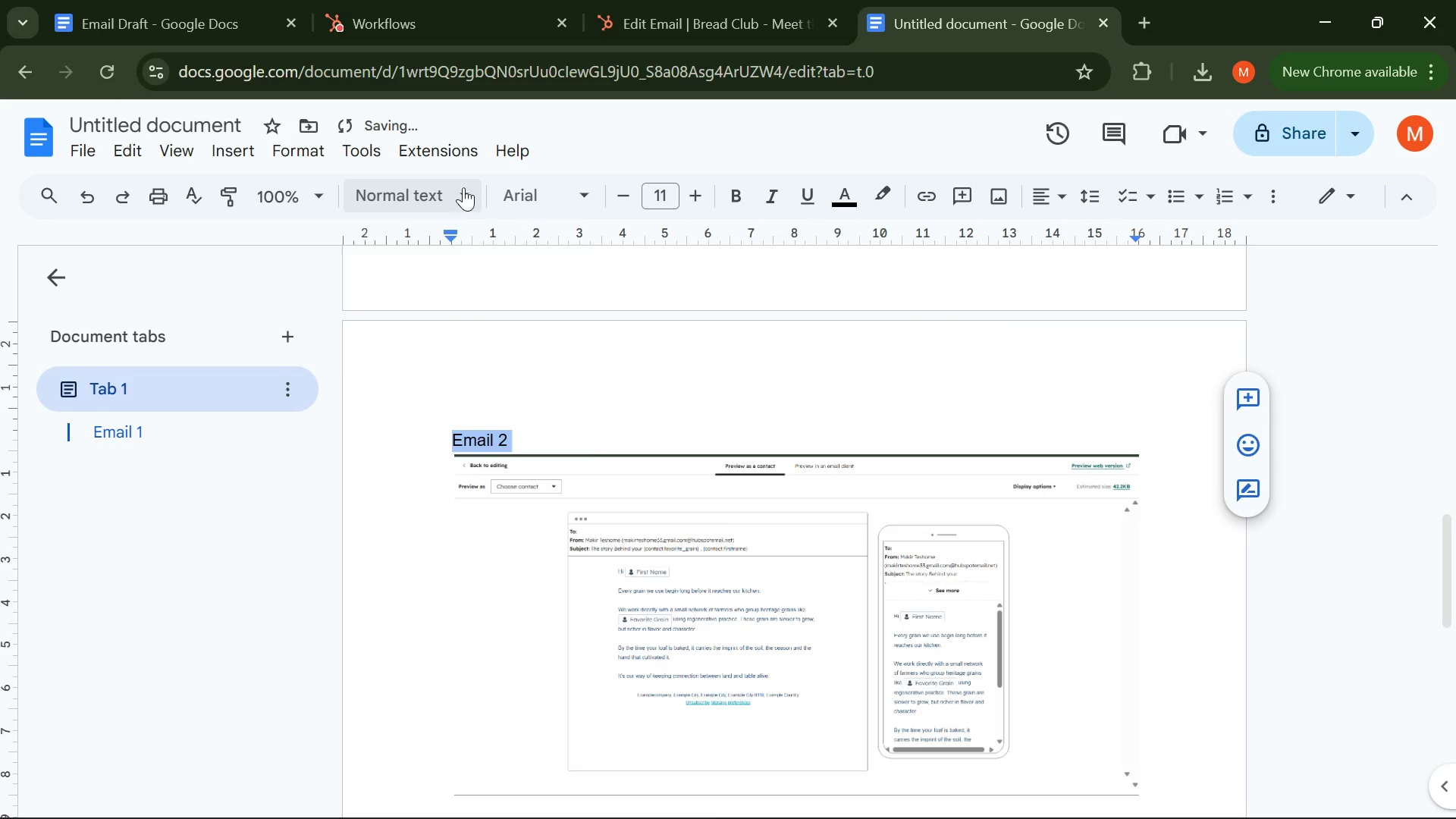 
left_click([463, 186])
 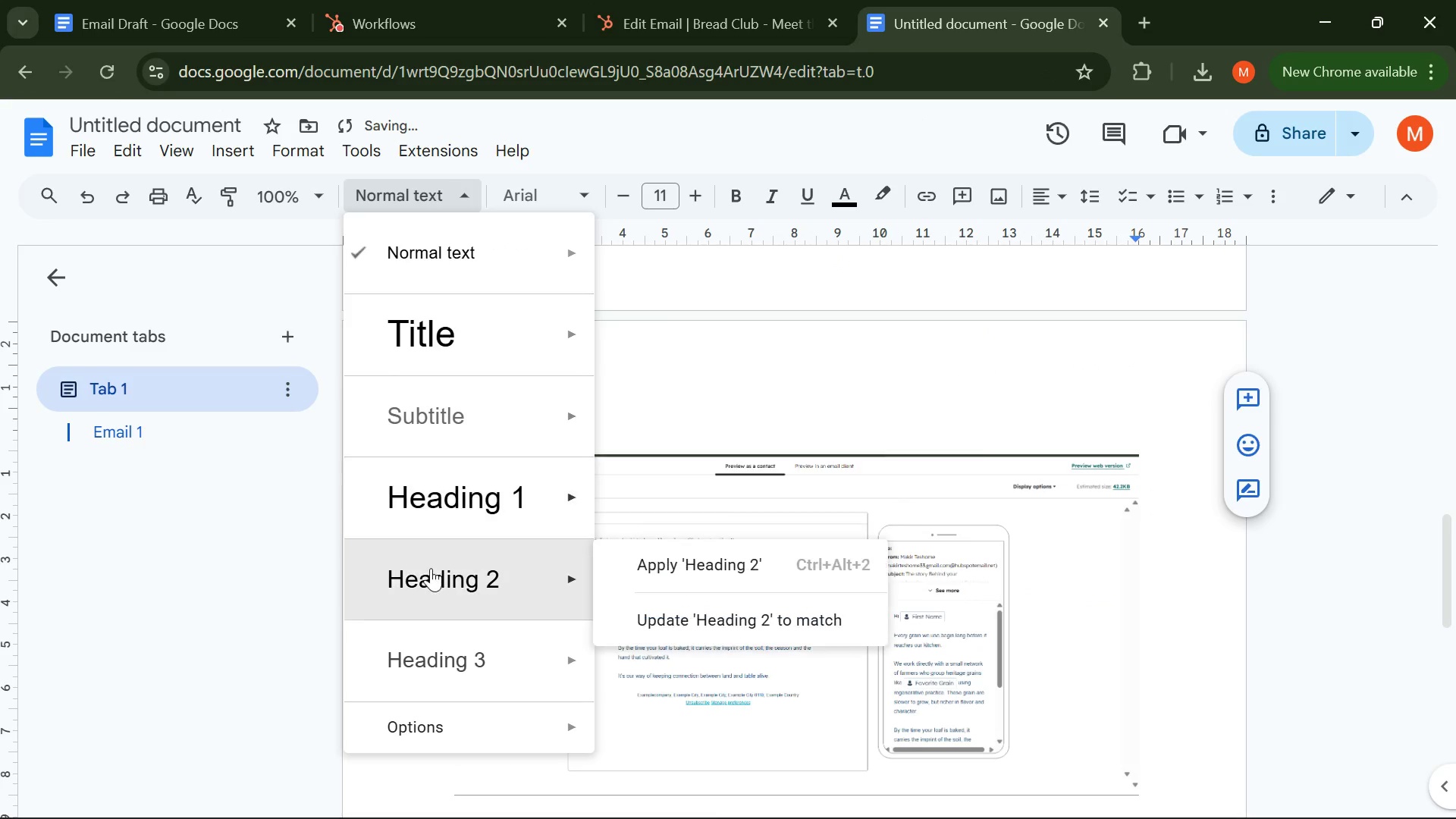 
left_click([431, 569])
 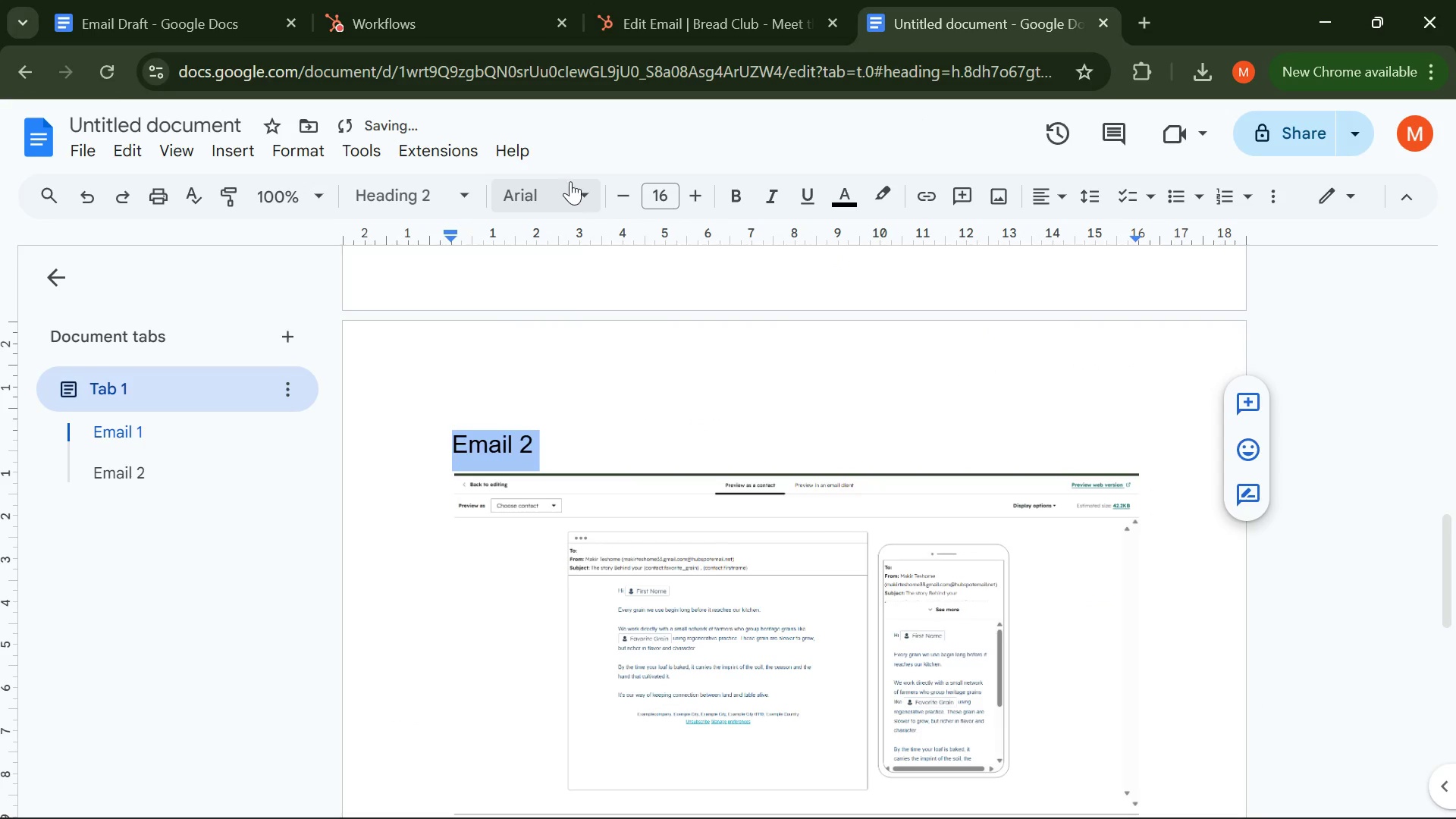 
left_click([594, 199])
 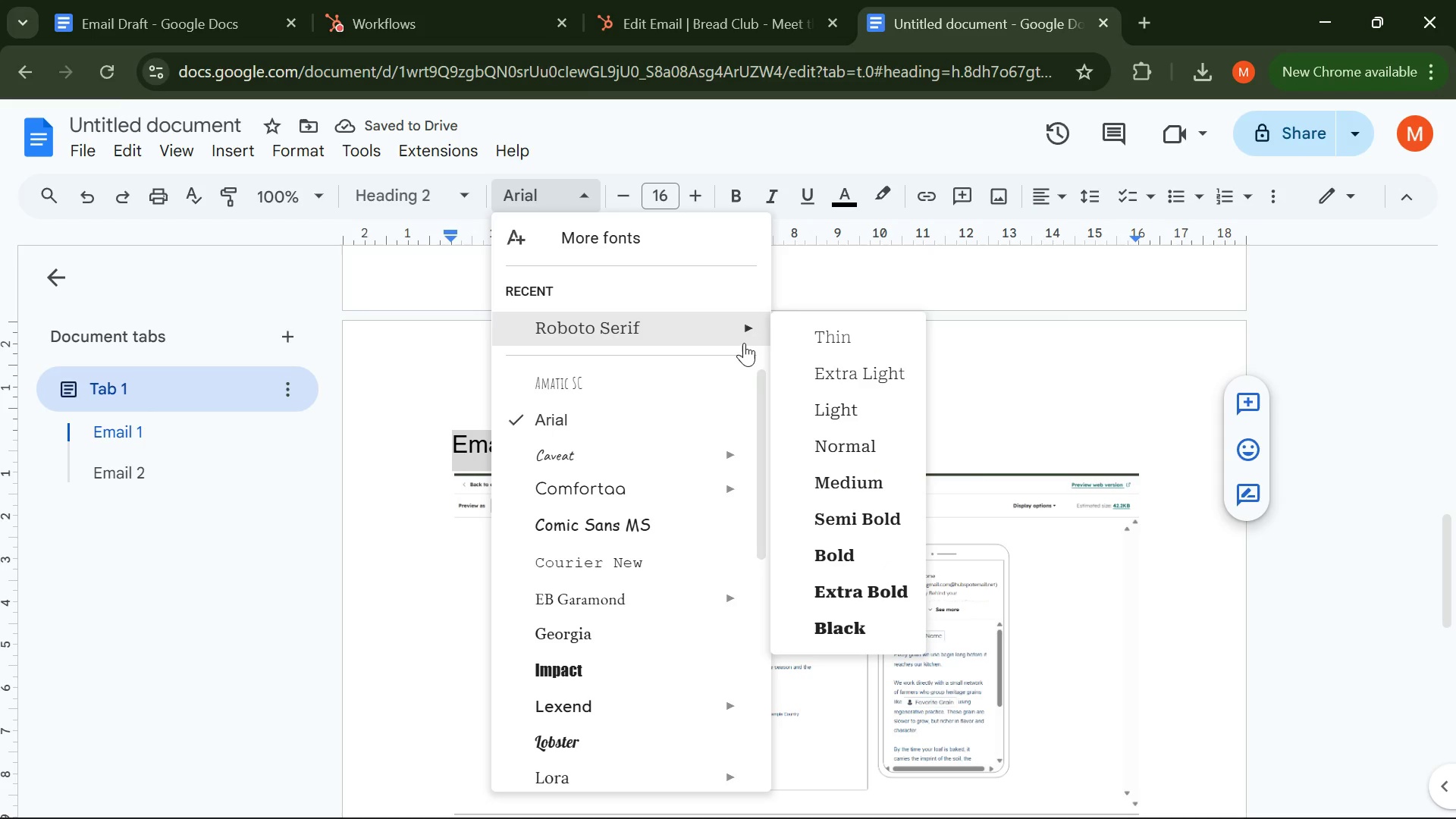 
left_click([855, 495])
 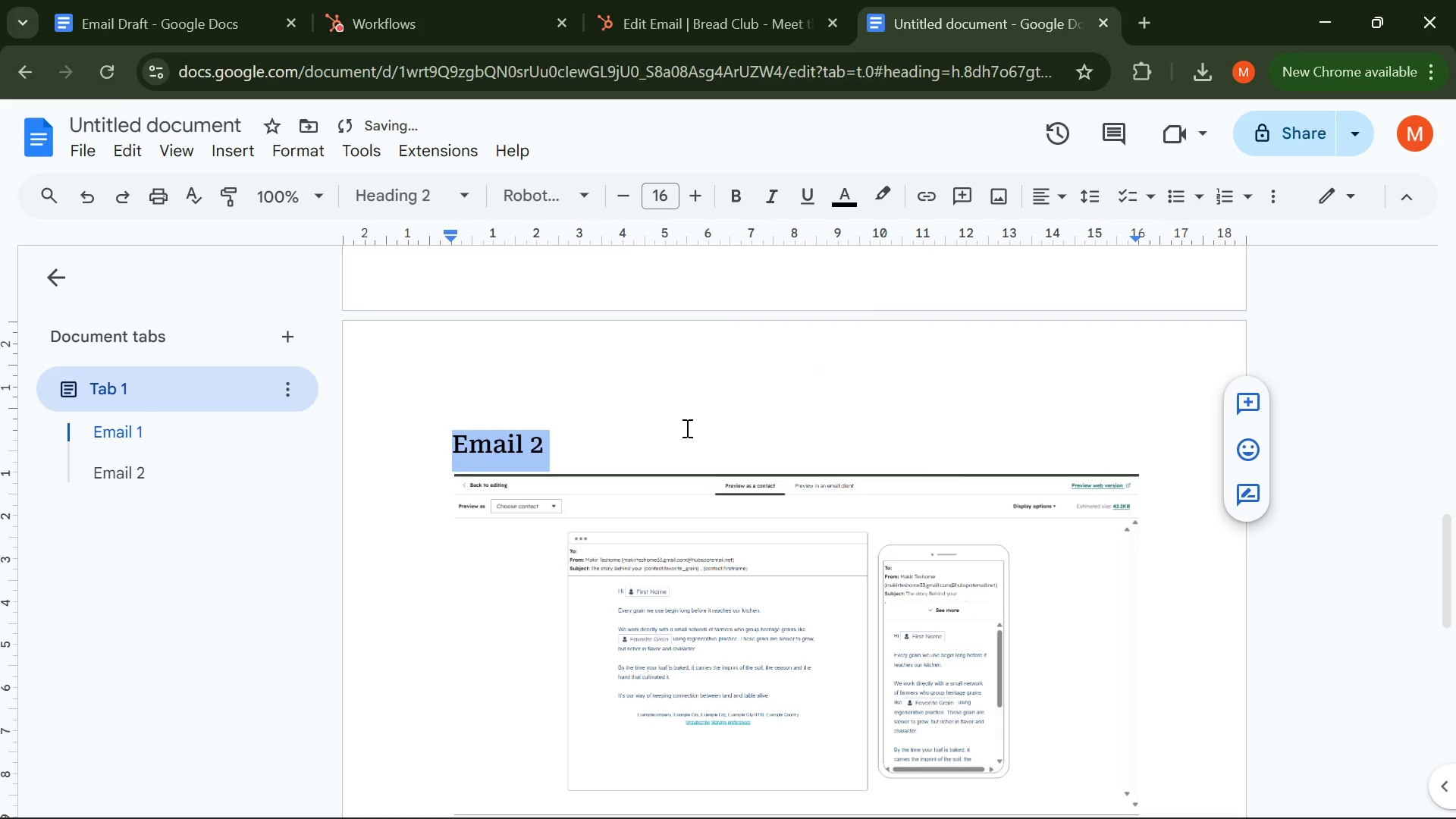 
left_click([667, 432])
 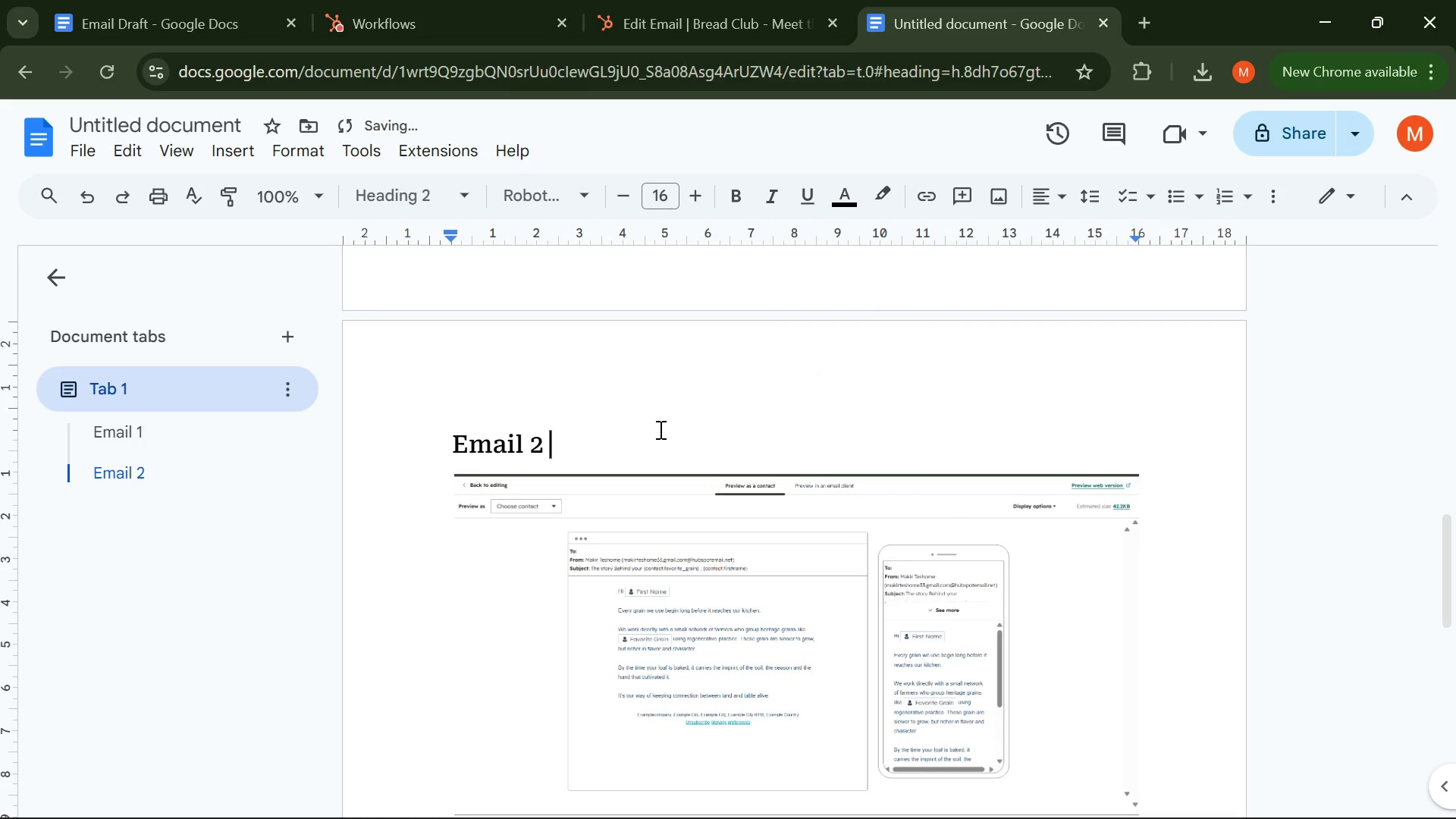 
left_click([723, 517])
 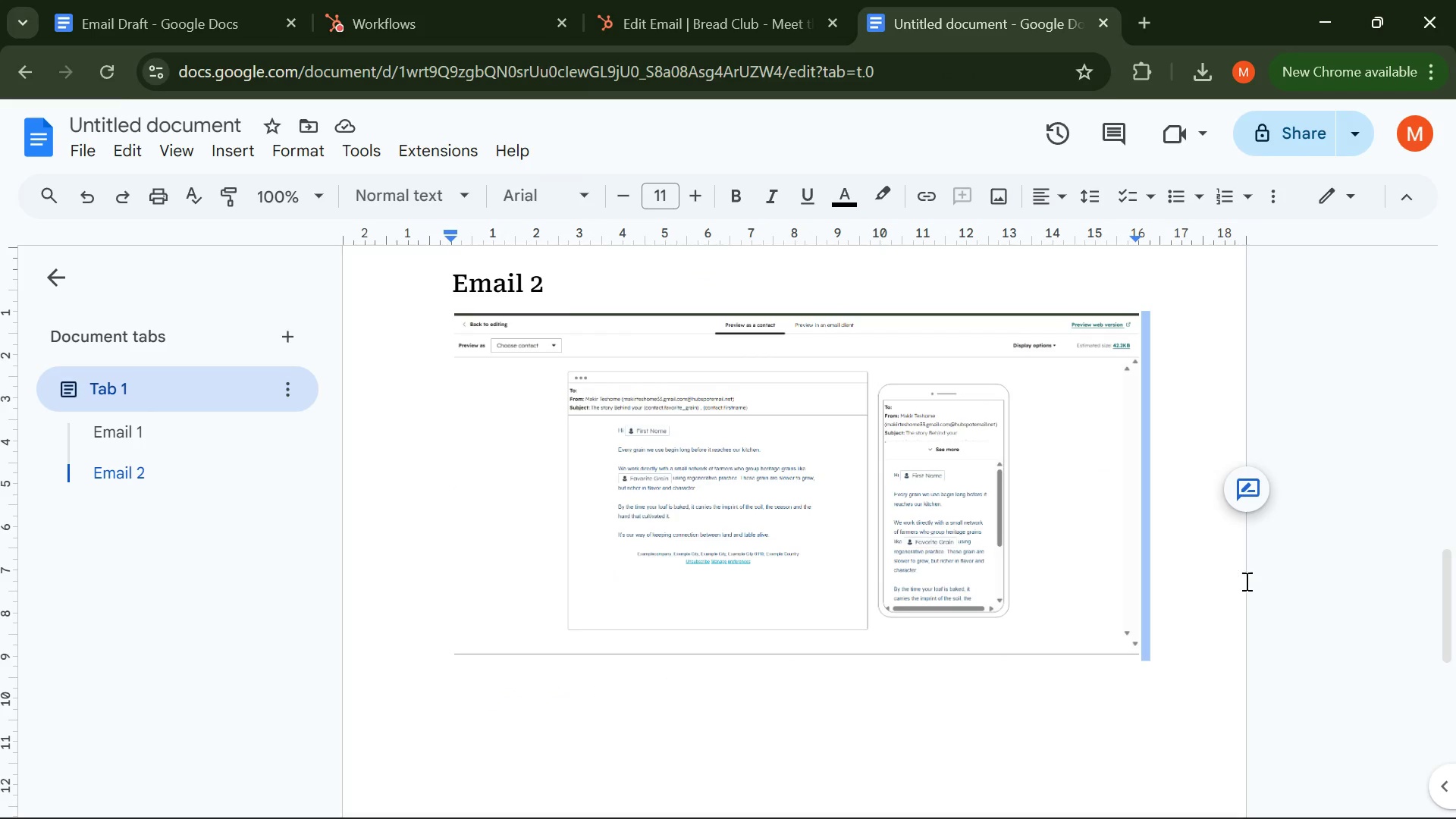 
scroll: coordinate [659, 429], scroll_direction: down, amount: 4.0
 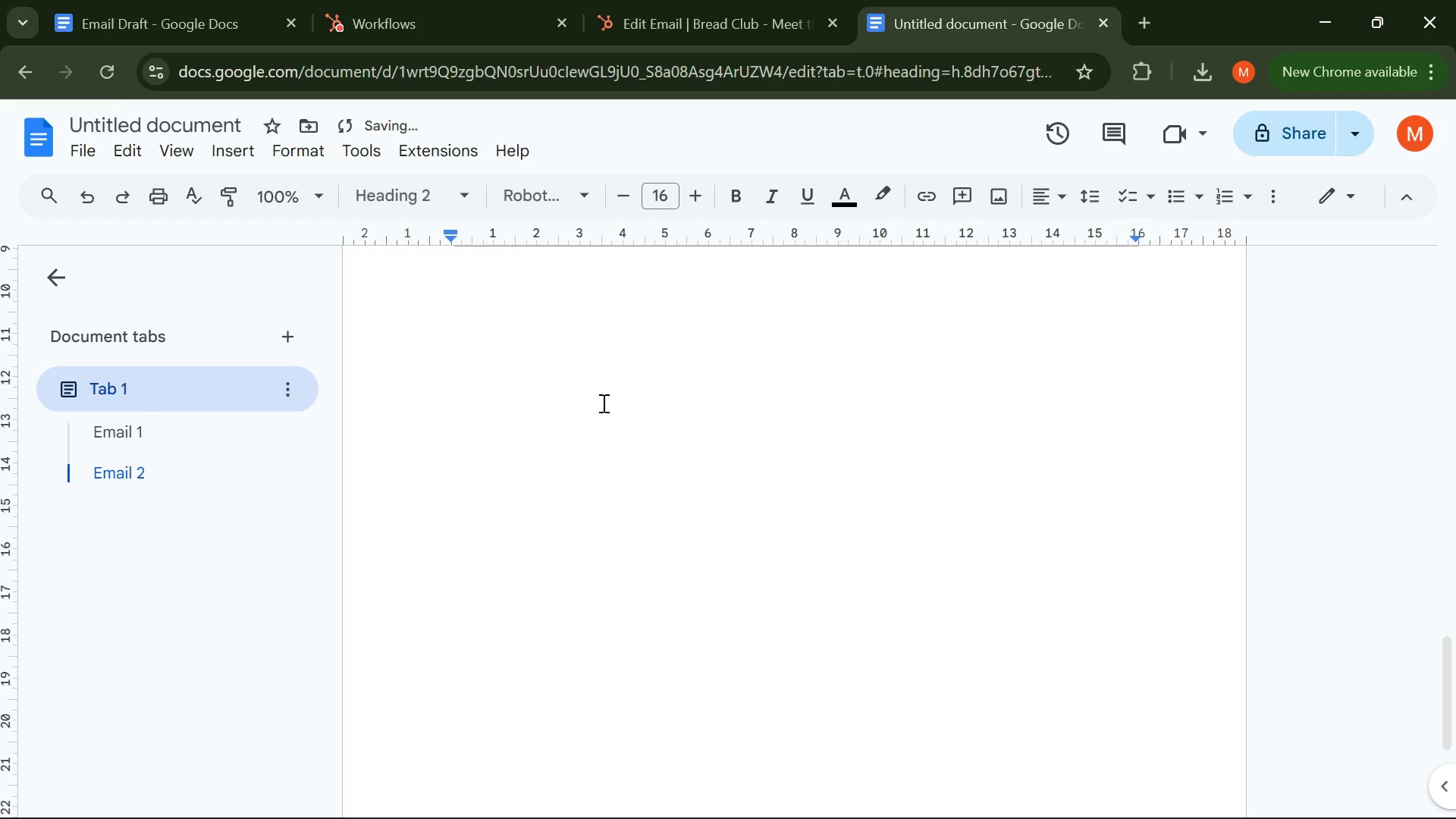 
scroll: coordinate [593, 394], scroll_direction: up, amount: 1.0
 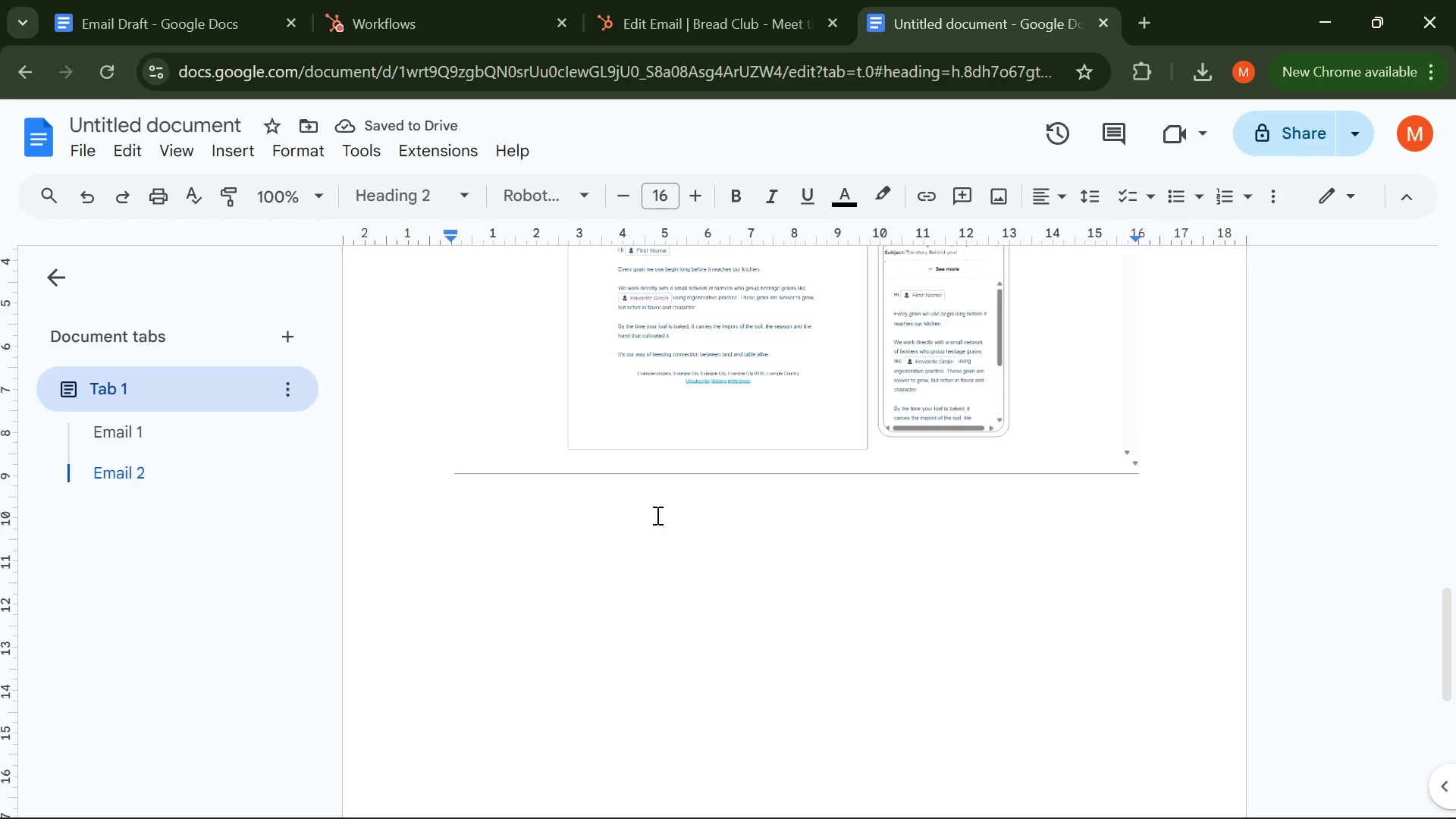 
left_click([1205, 617])
 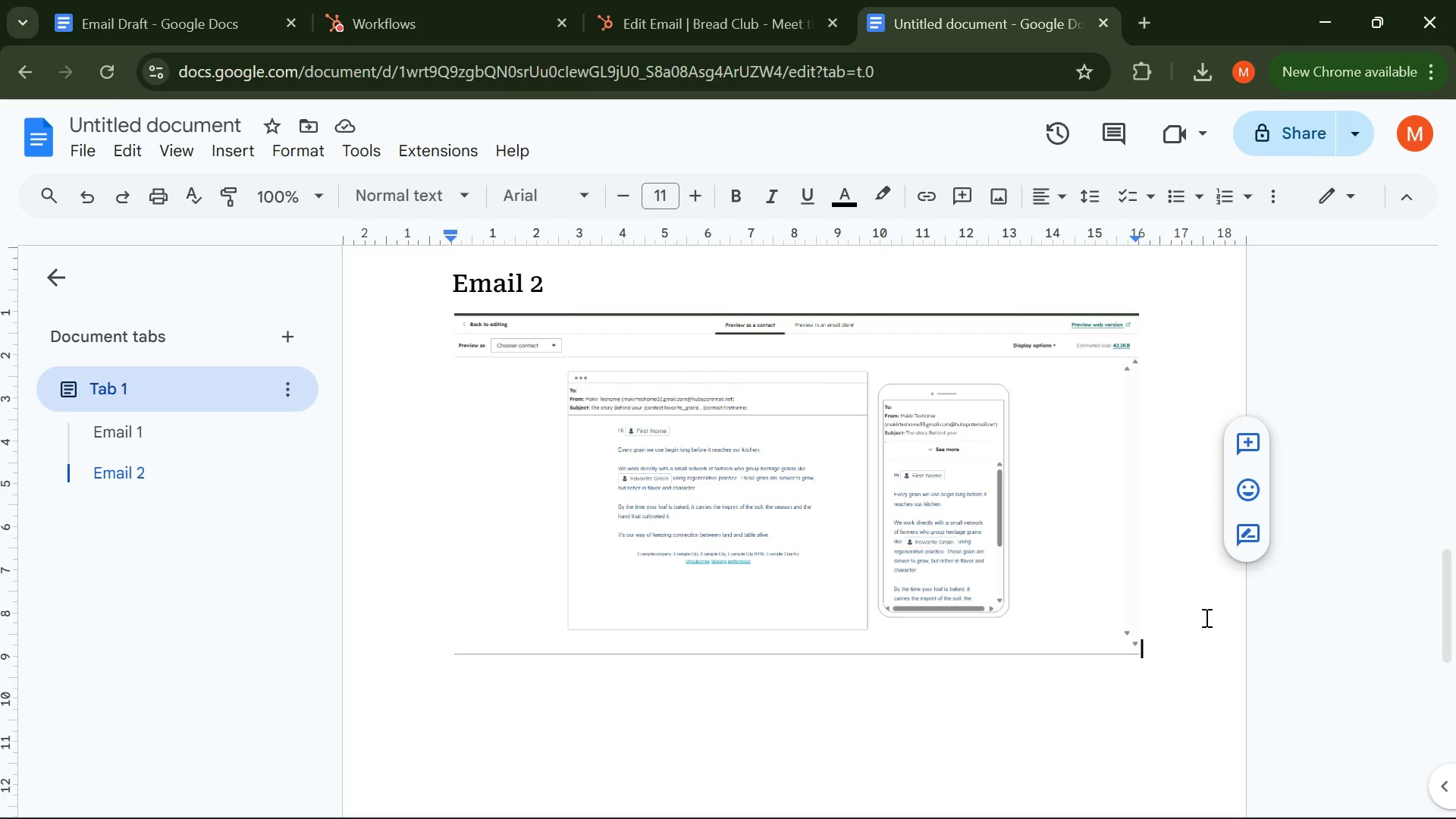 
key(Enter)
 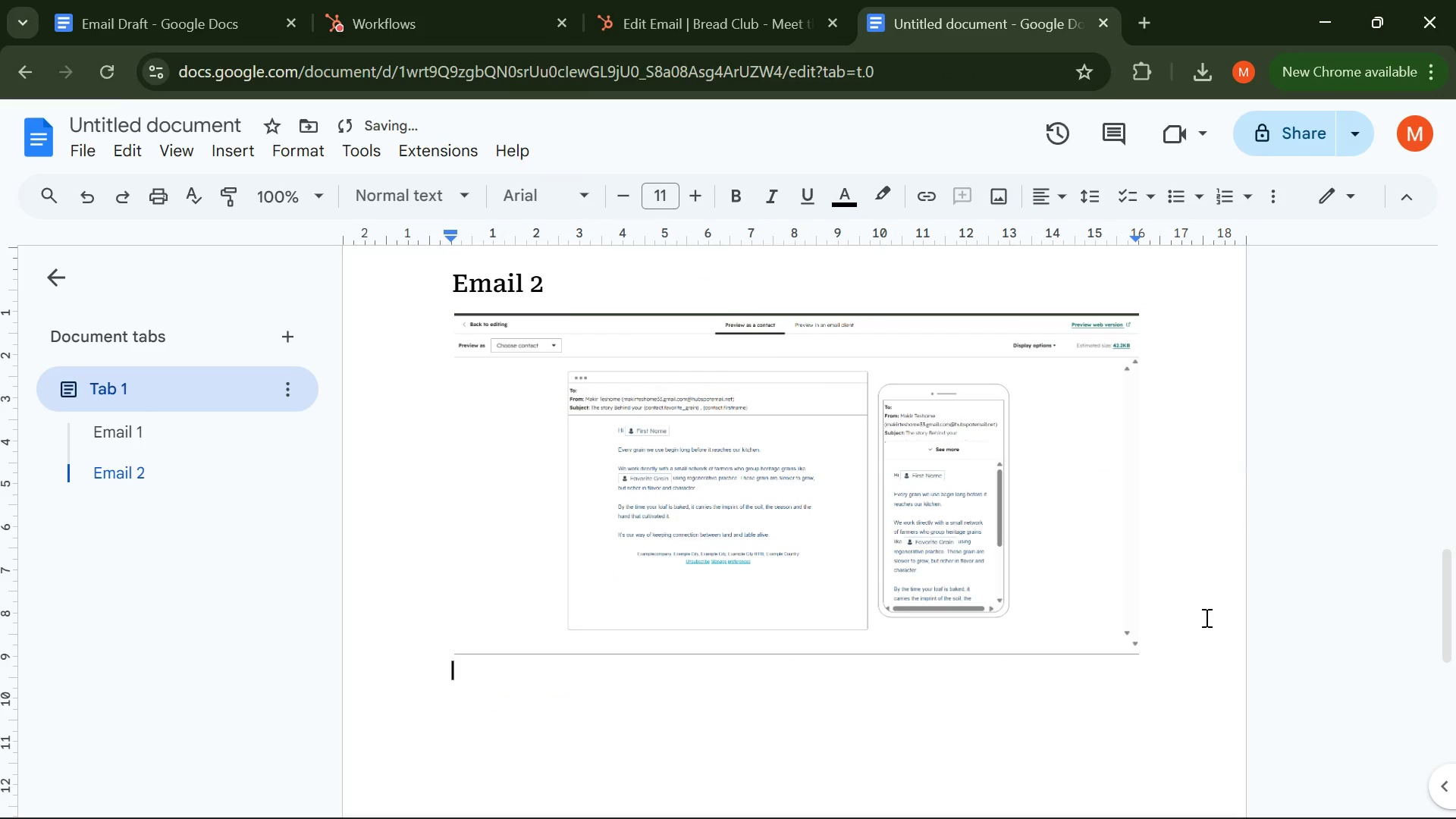 
key(Control+Enter)
 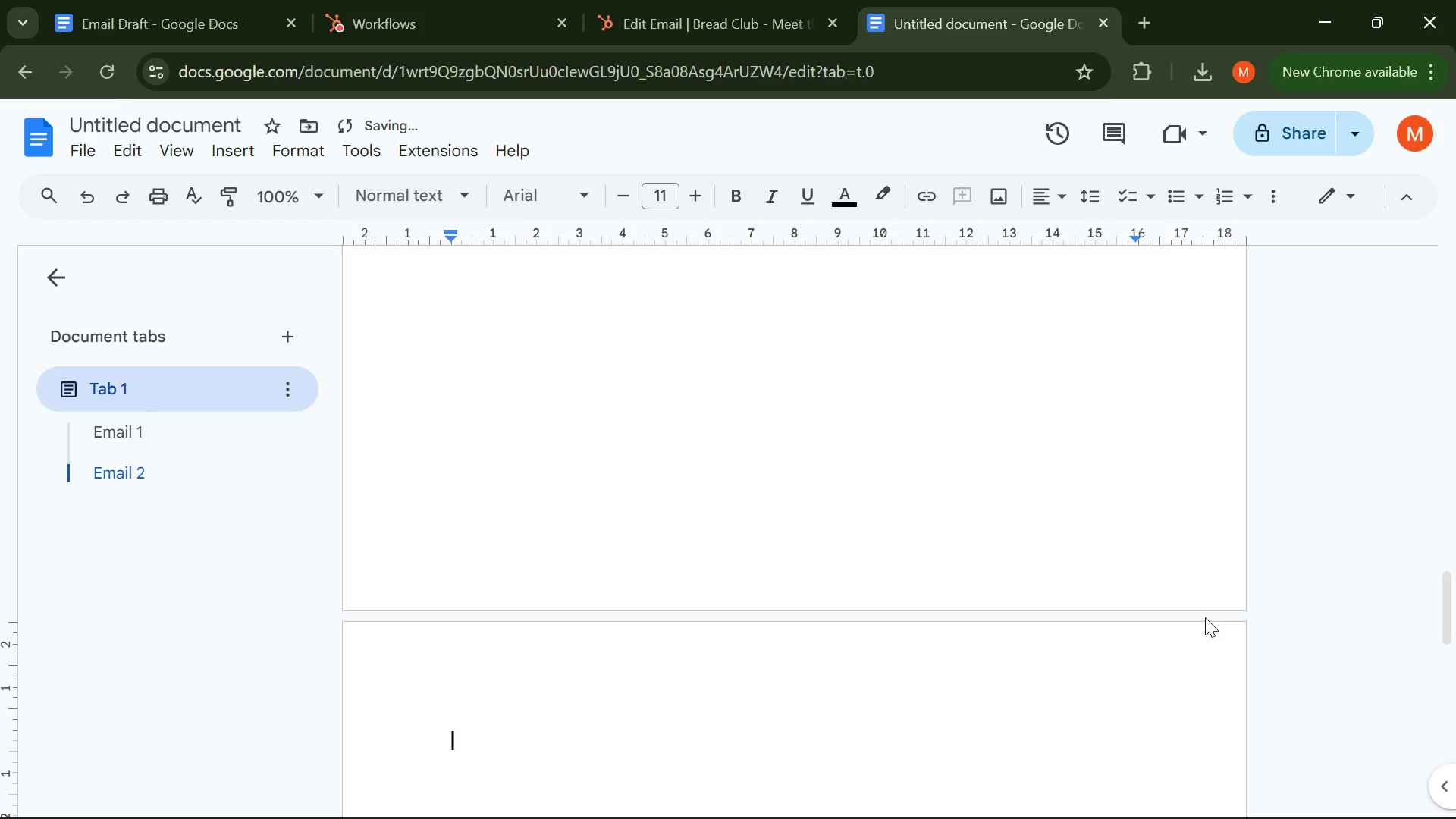 
type(EMAIL 3)
 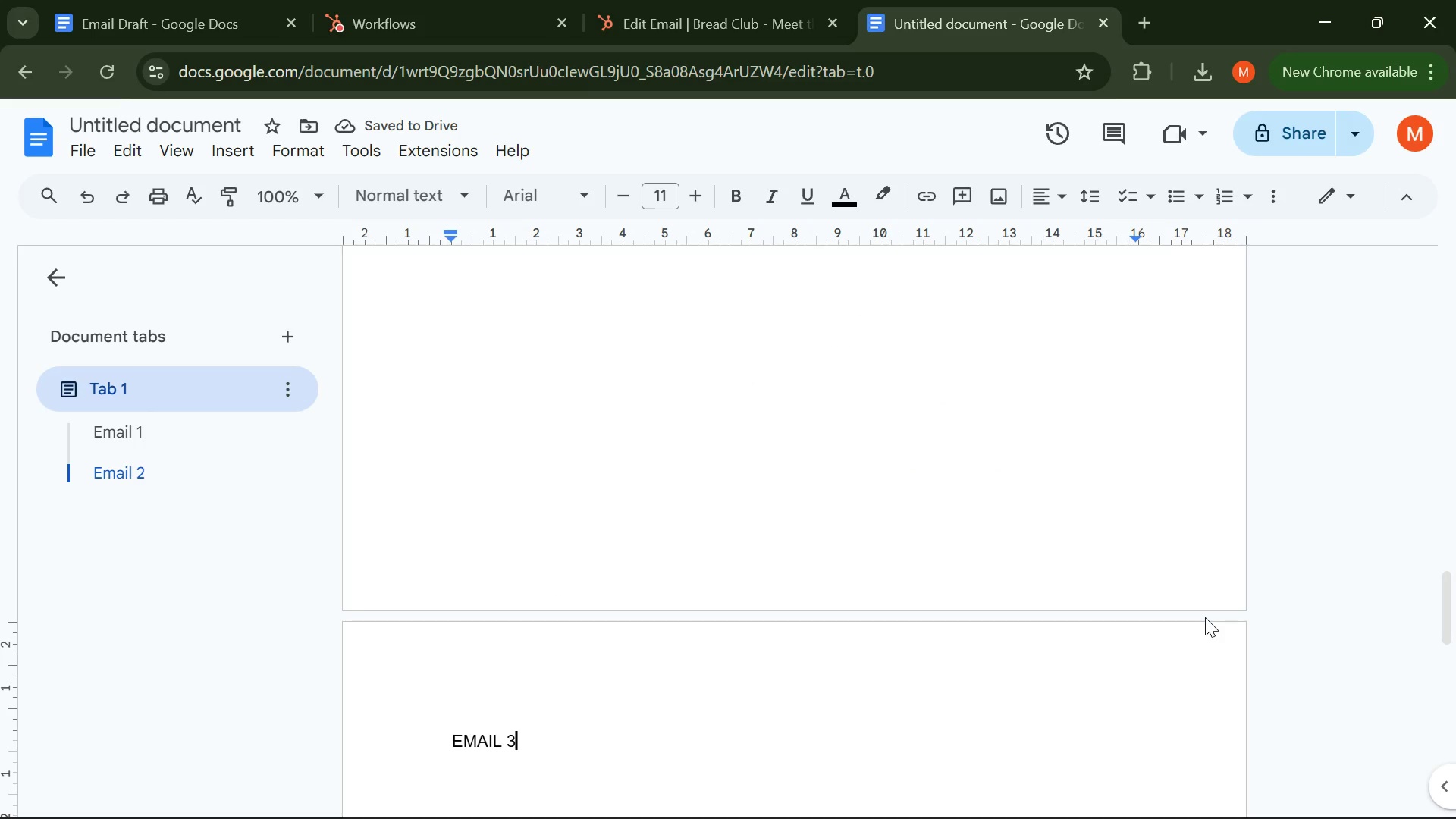 
key(Enter)
 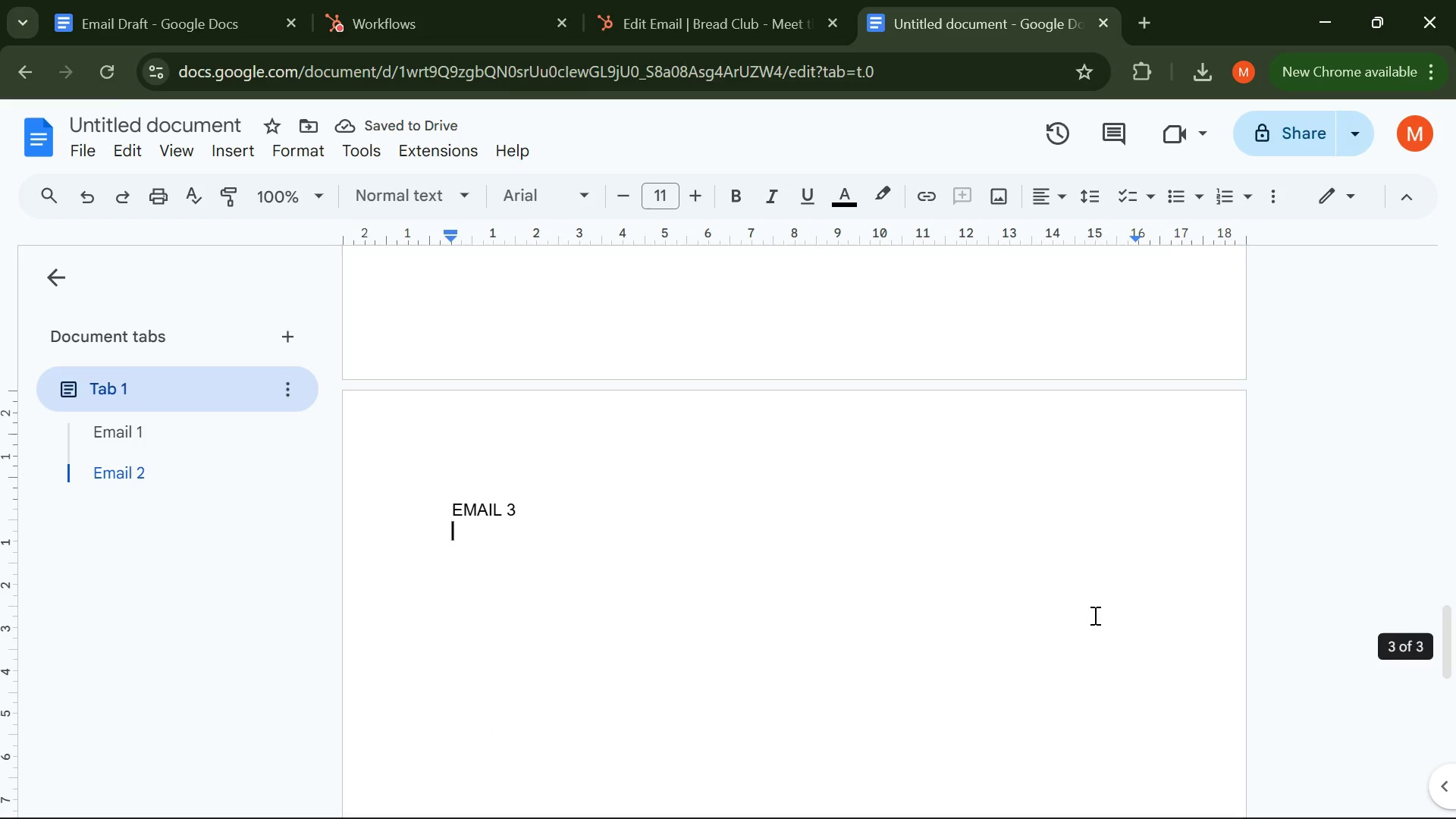 
left_click([689, 30])
 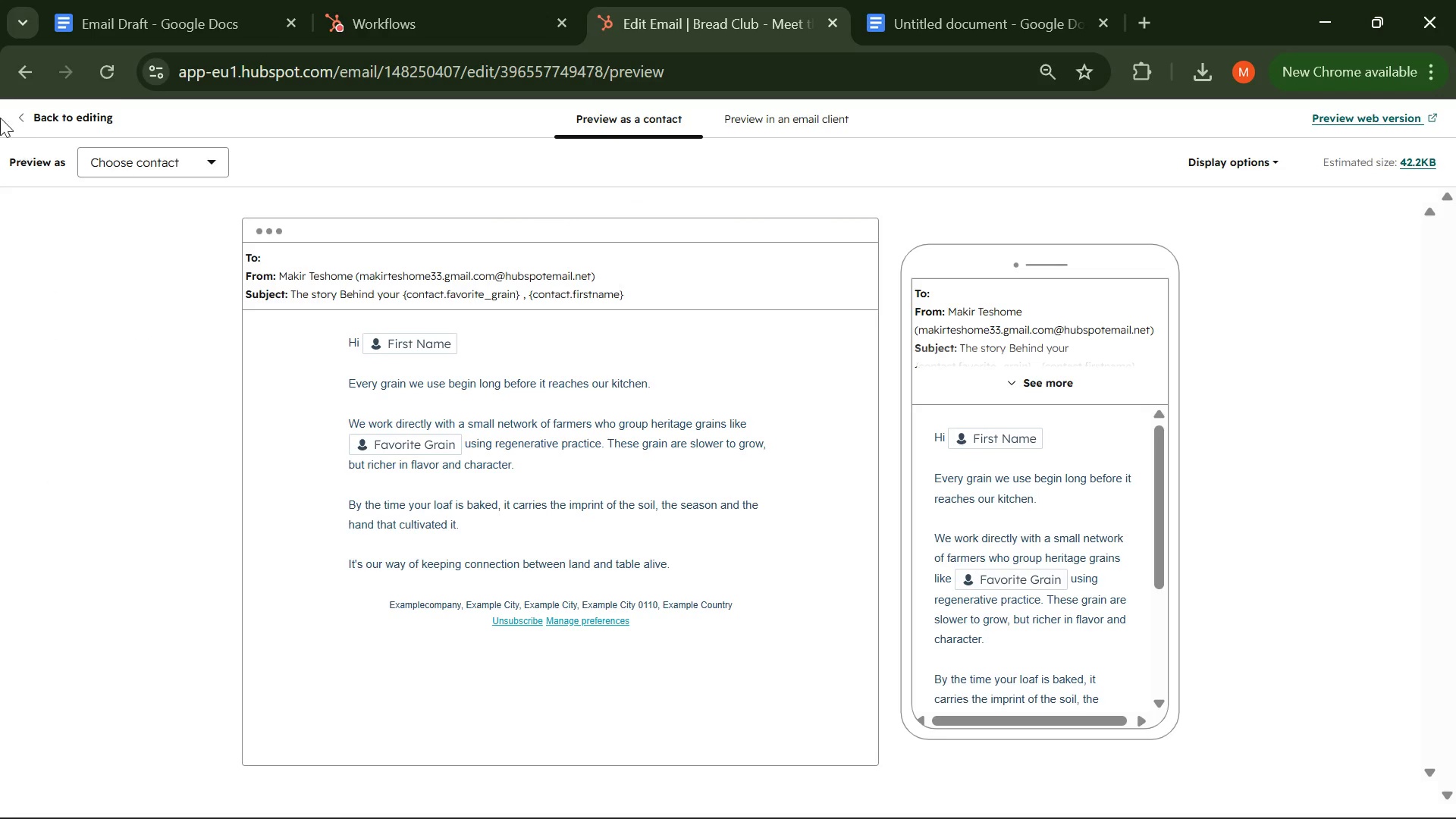 
left_click([52, 110])
 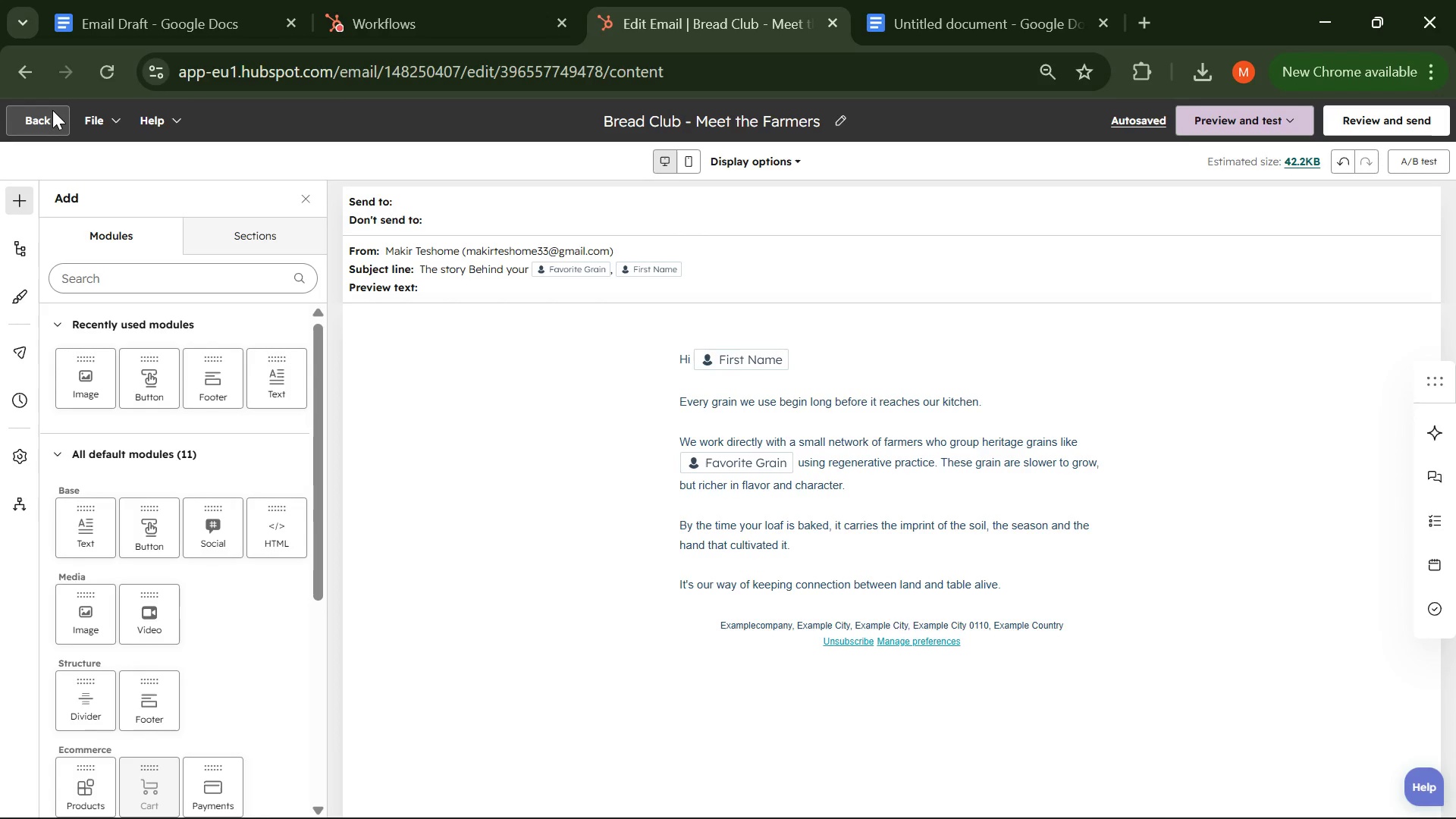 
wait(32.72)
 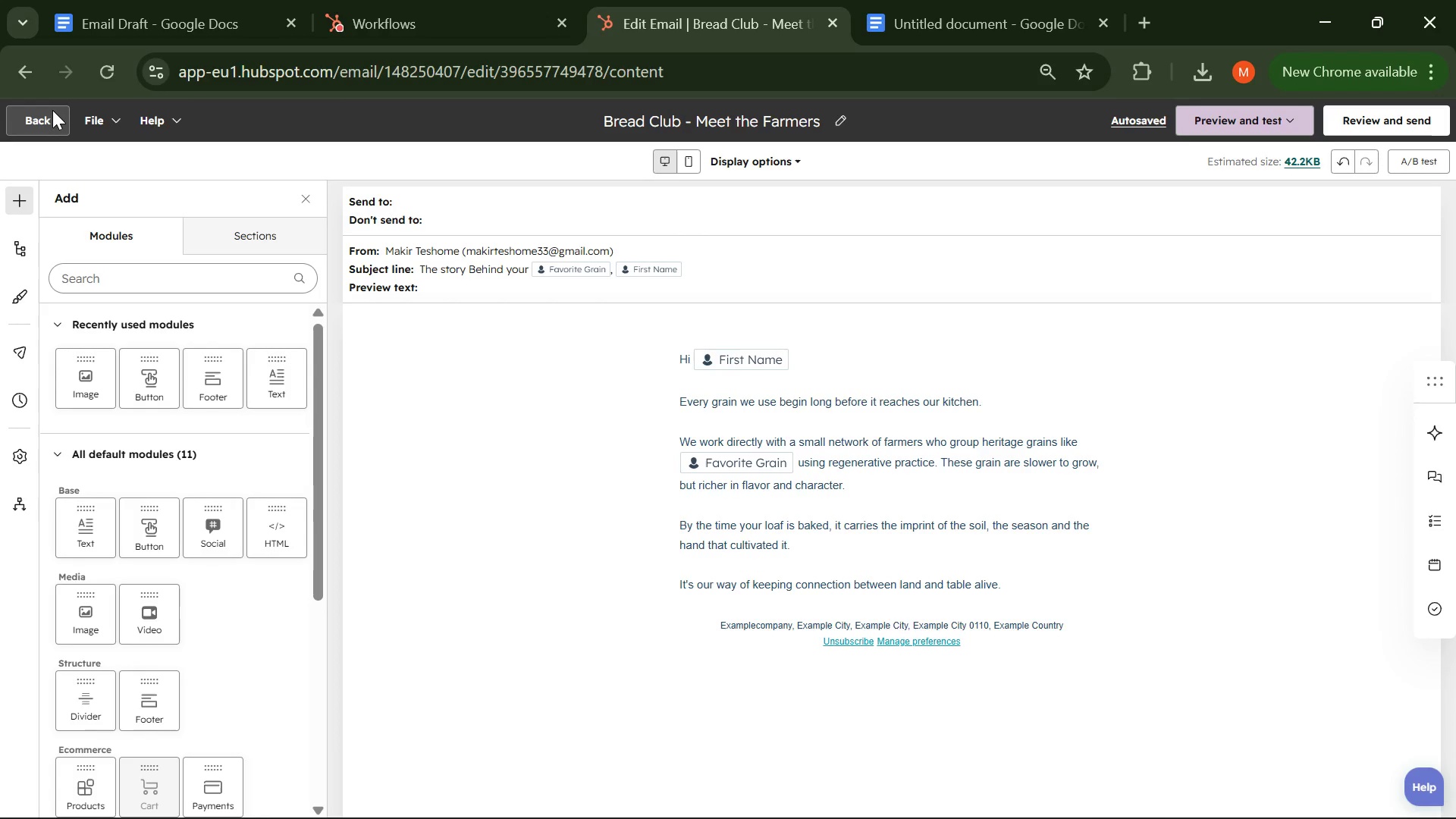 
left_click([33, 119])
 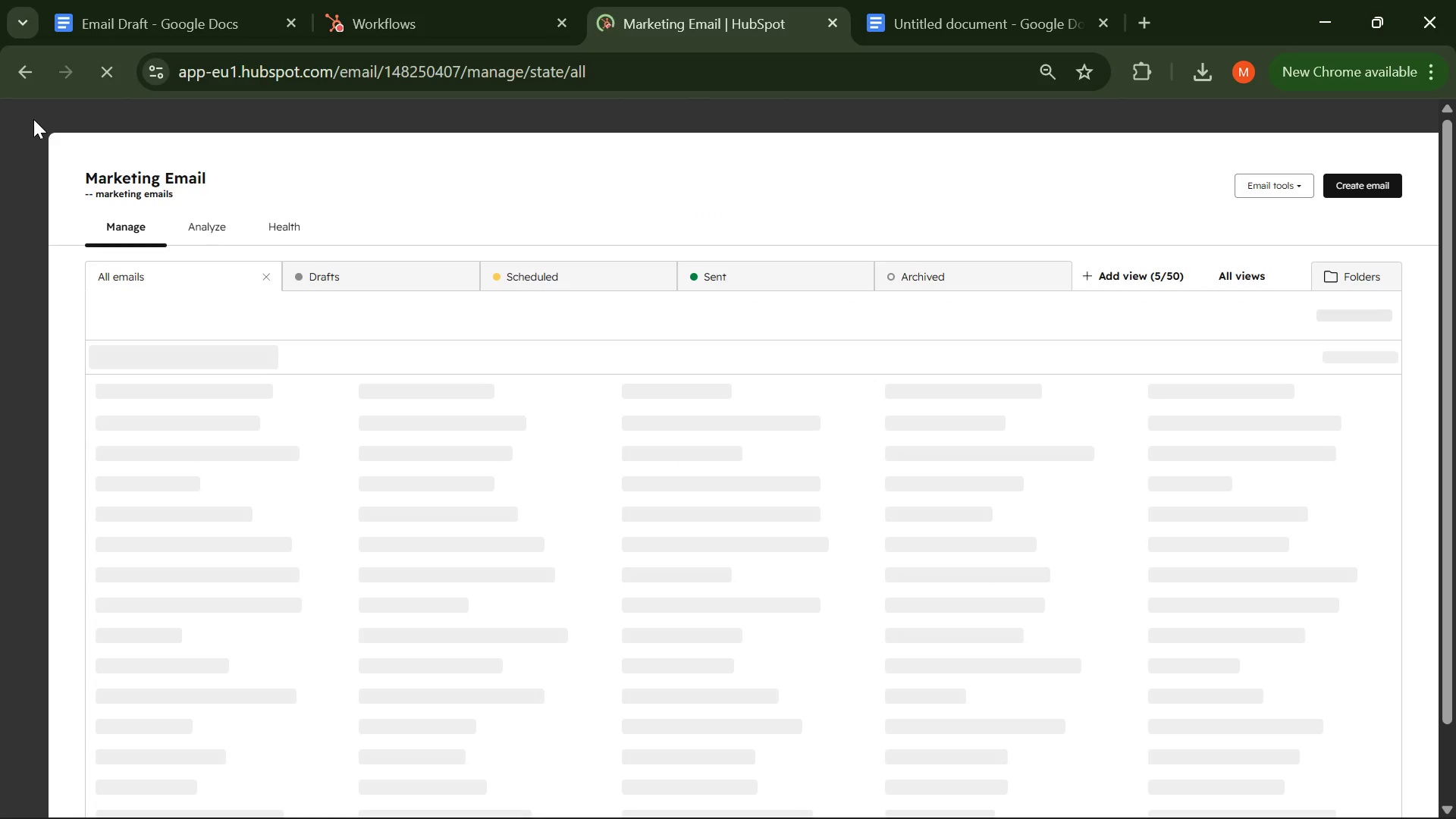 
wait(8.41)
 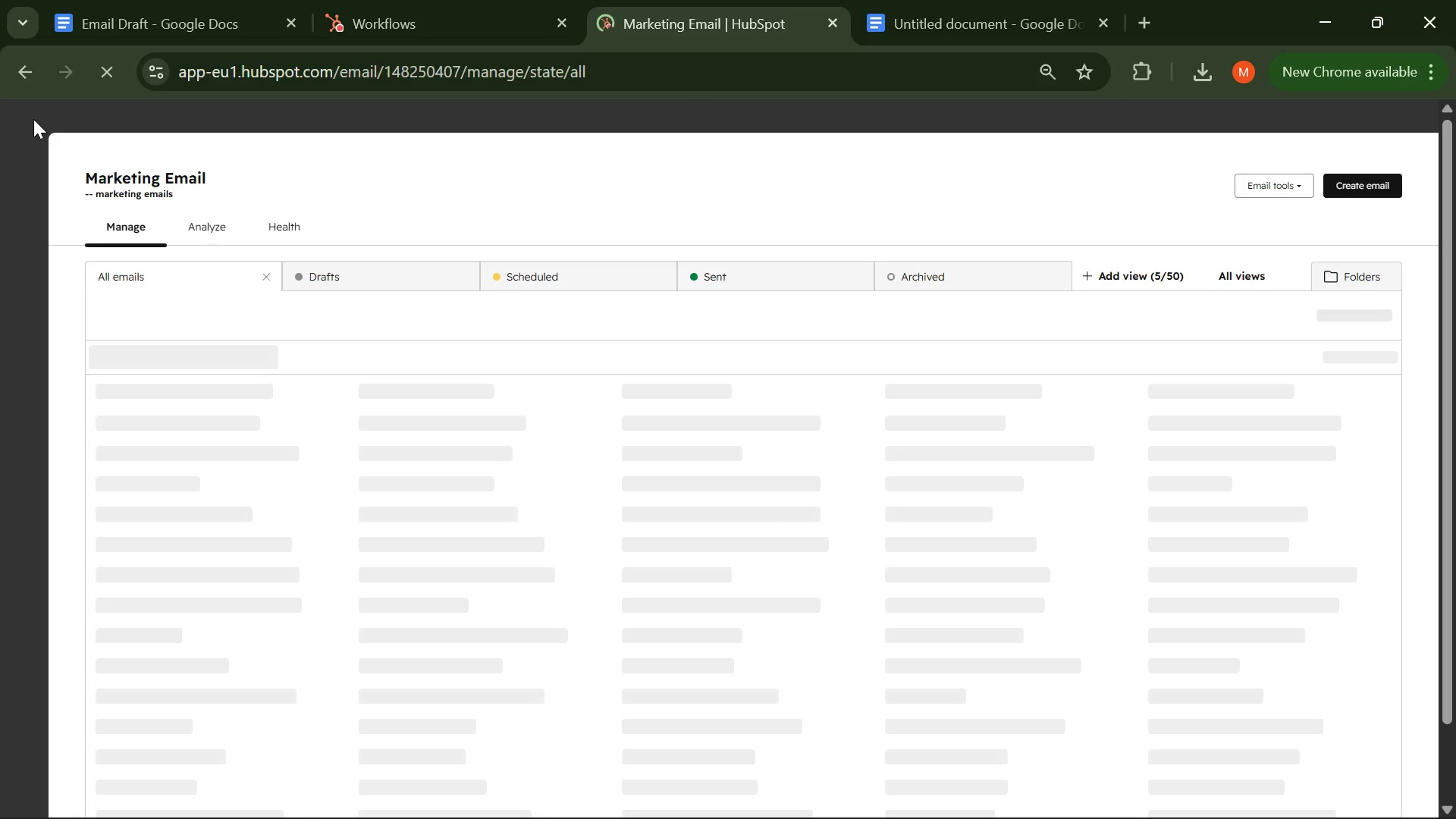 
scroll: coordinate [216, 456], scroll_direction: up, amount: 2.0
 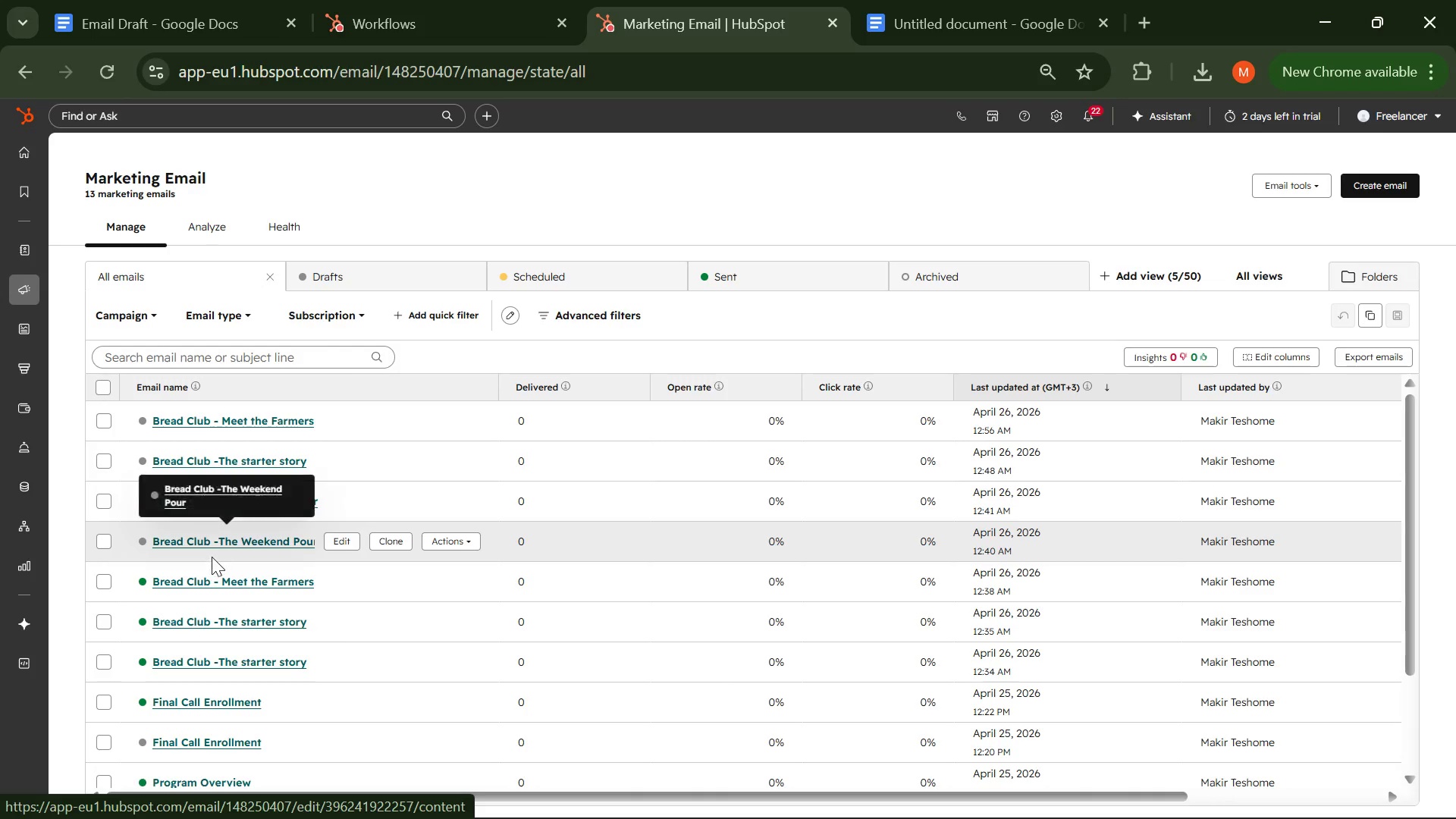 
left_click([218, 541])
 